 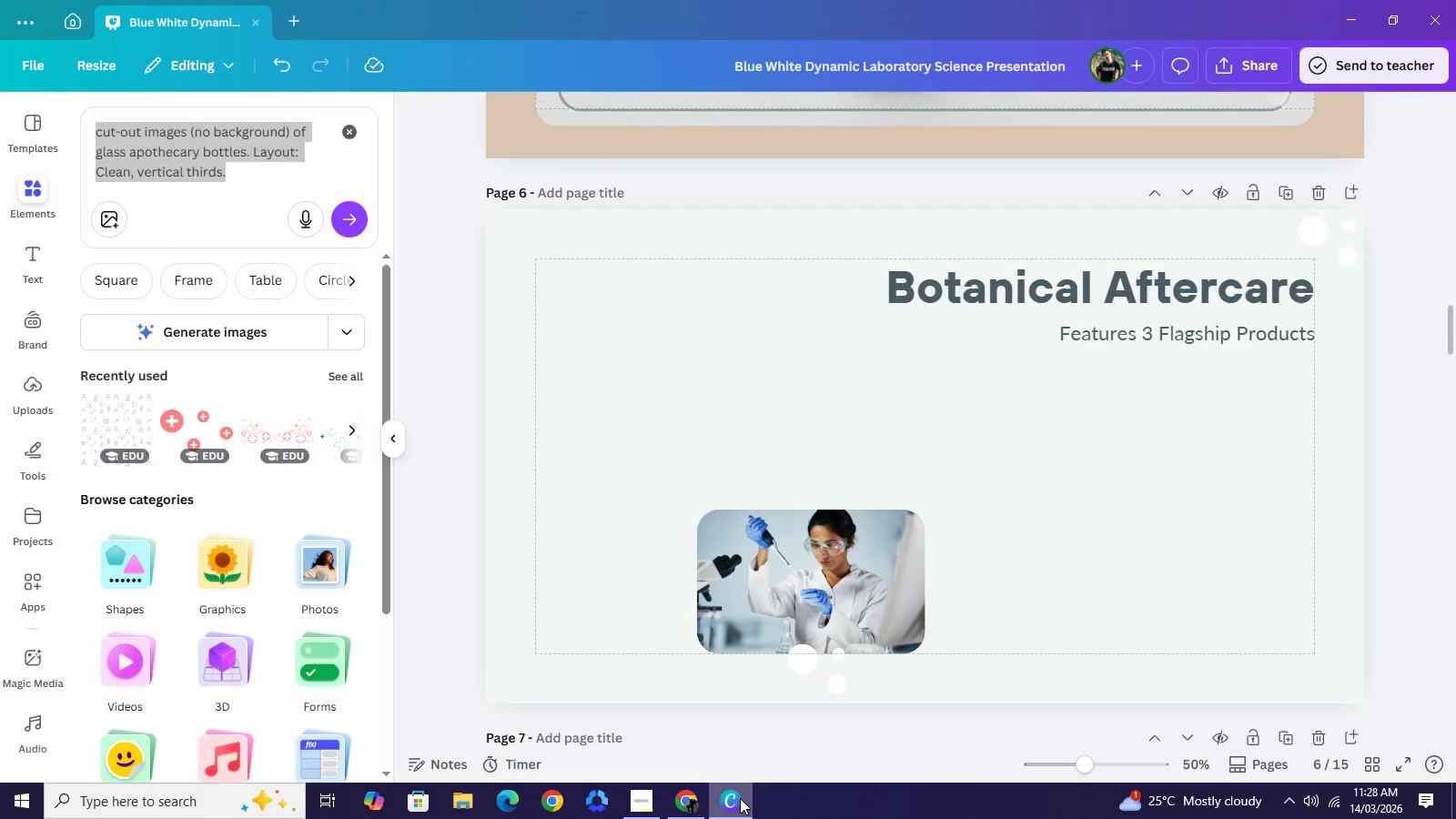 
left_click([815, 602])
 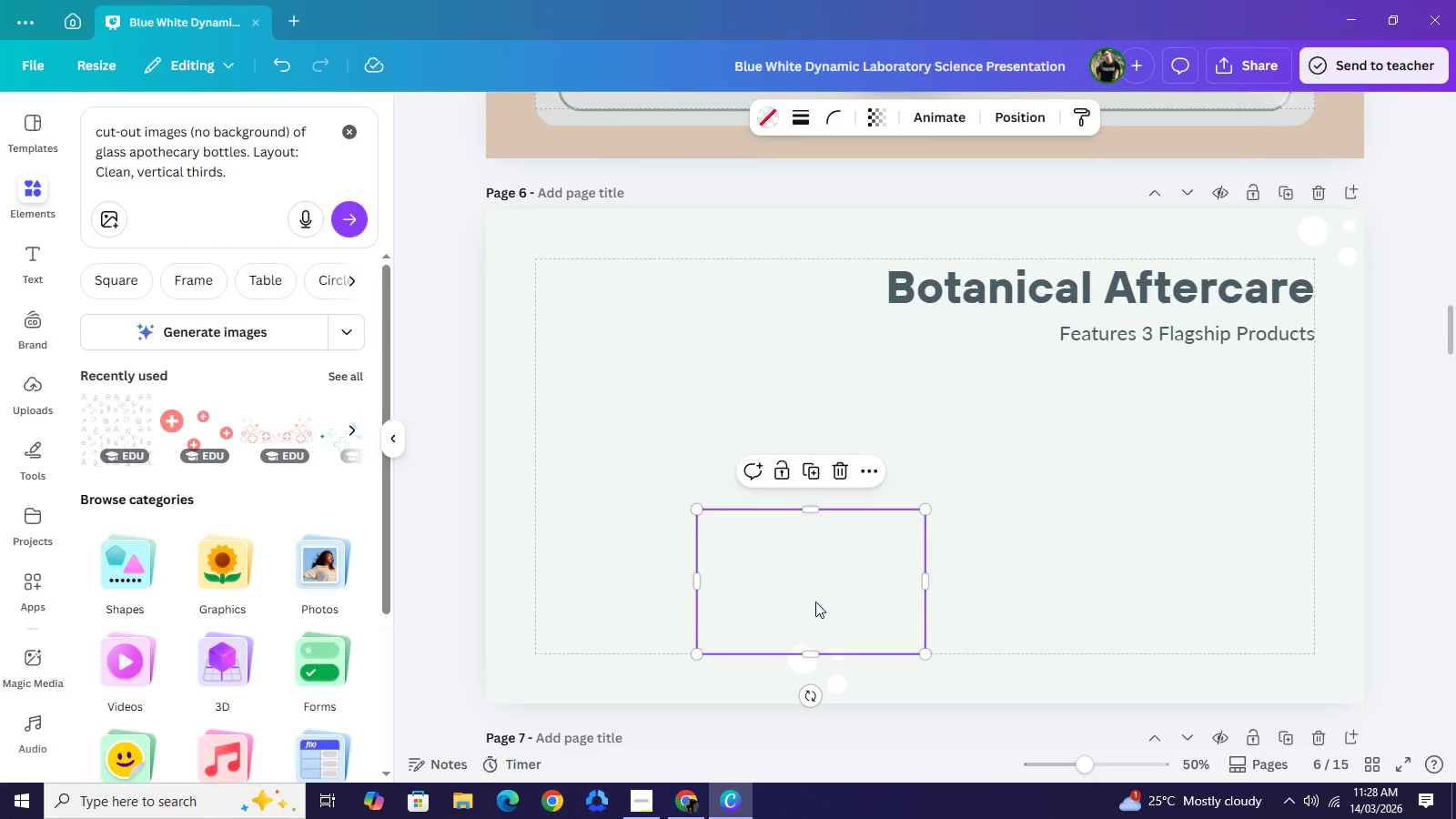 
key(Delete)
 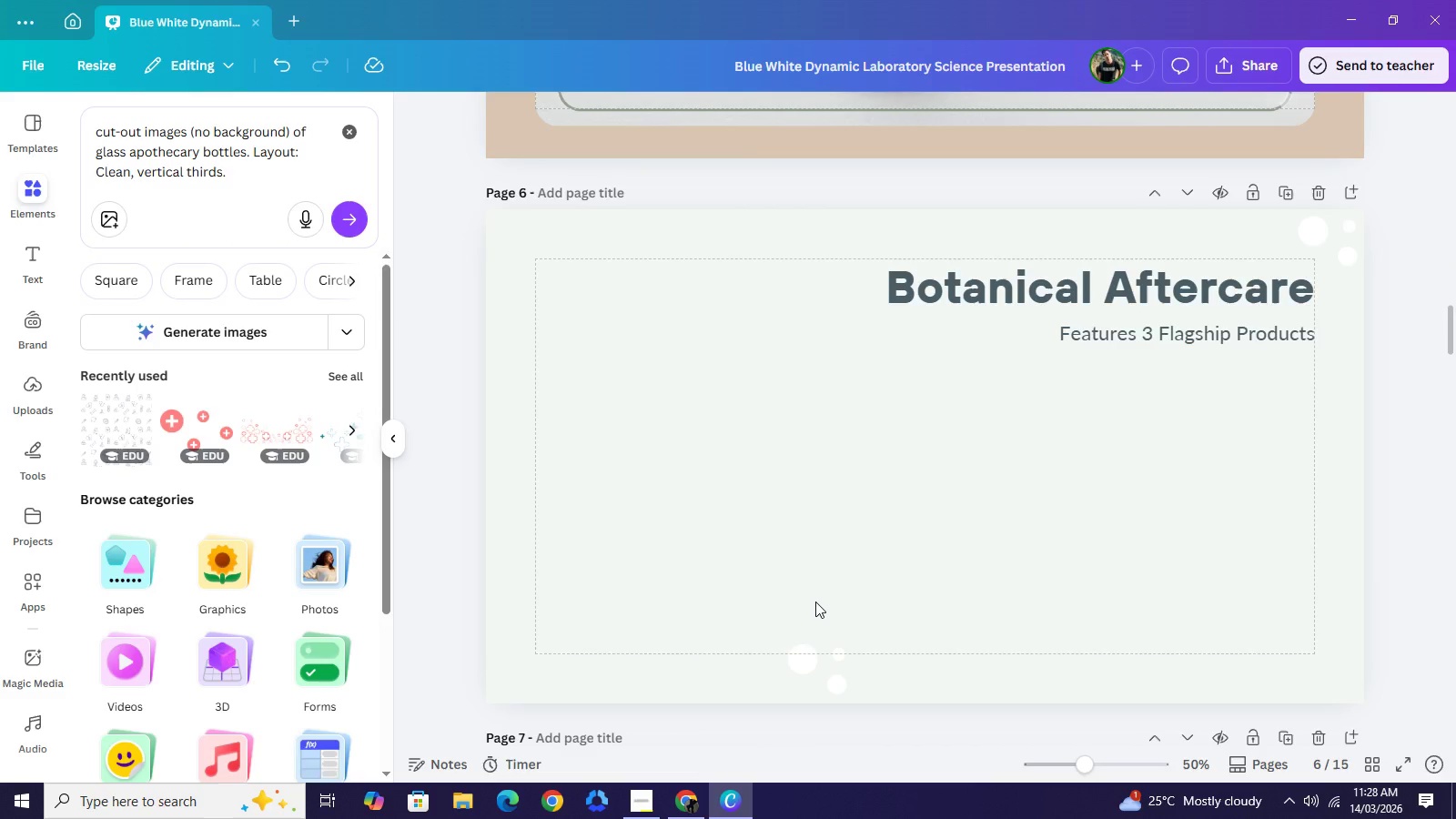 
key(Delete)
 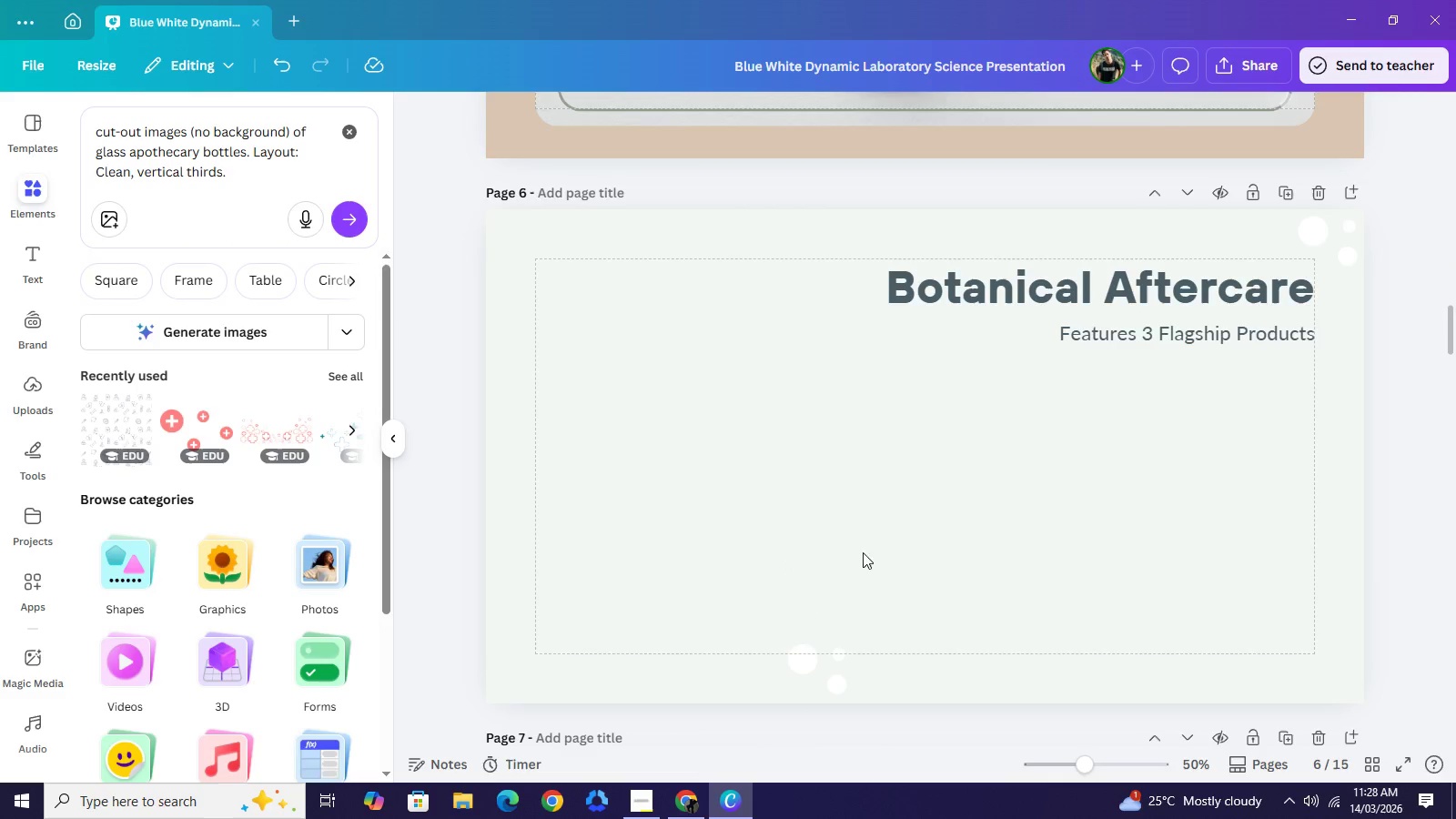 
scroll: coordinate [913, 433], scroll_direction: up, amount: 17.0
 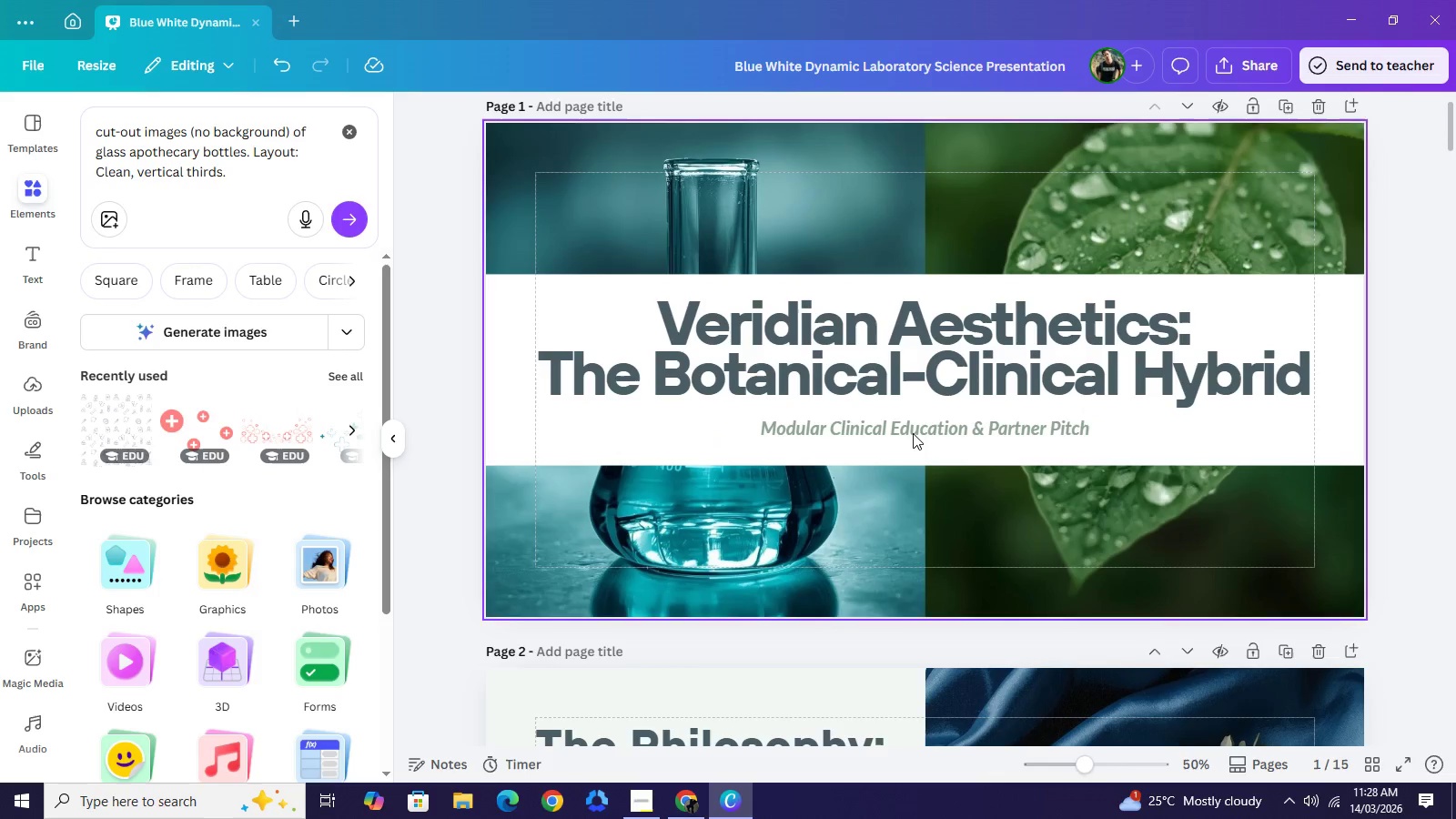 
scroll: coordinate [913, 433], scroll_direction: down, amount: 4.0
 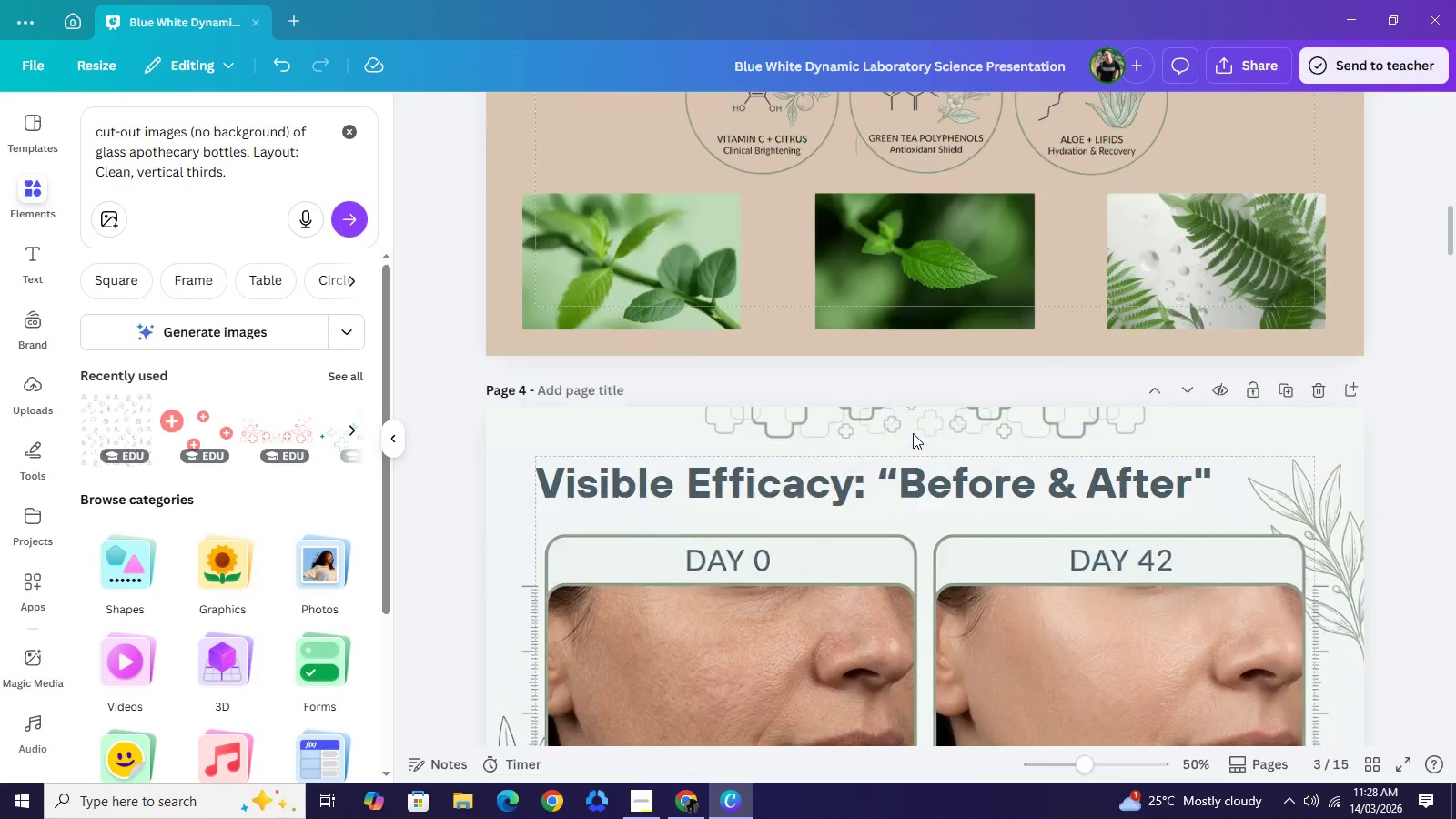 
scroll: coordinate [913, 433], scroll_direction: up, amount: 2.0
 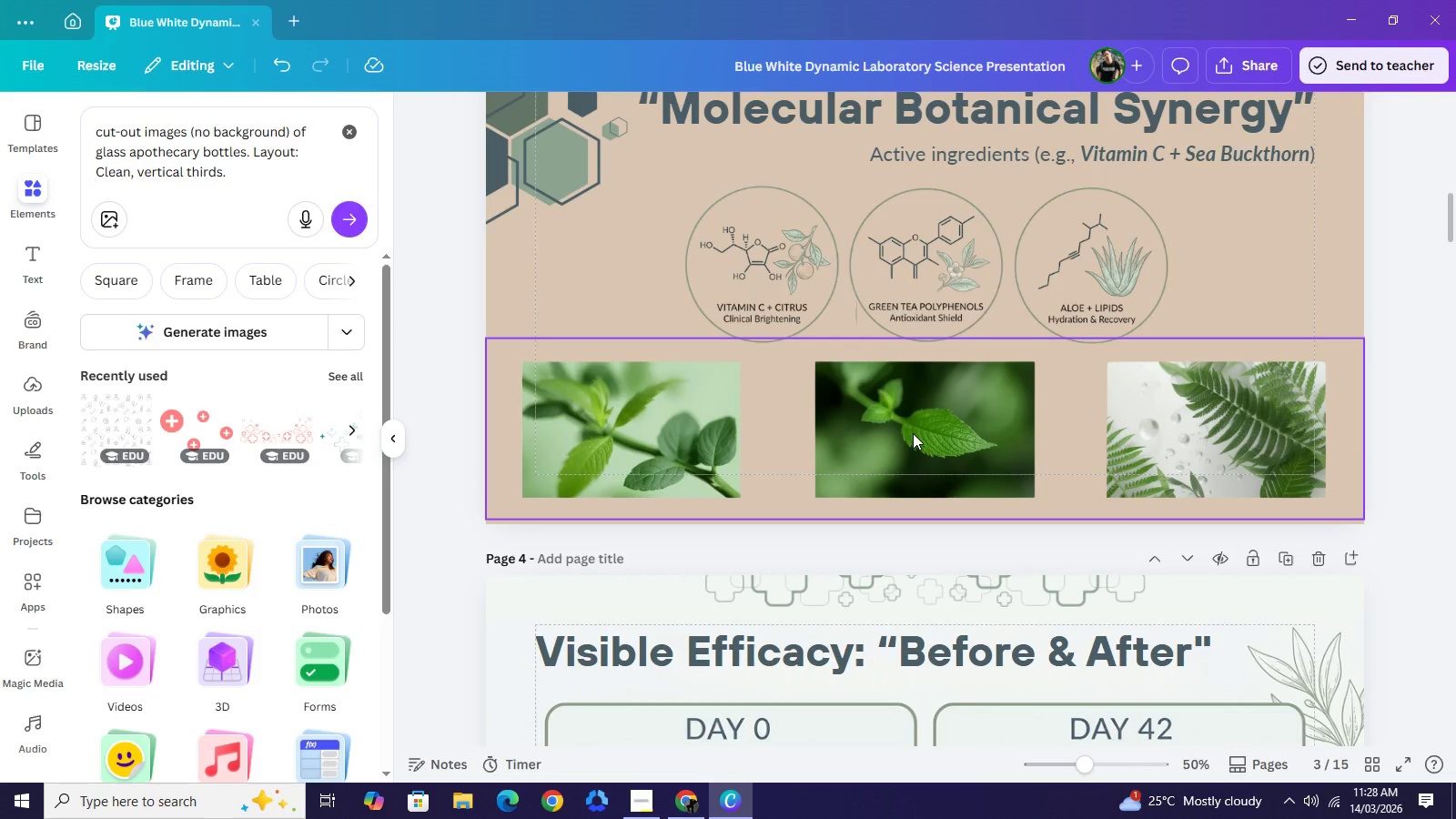 
scroll: coordinate [913, 433], scroll_direction: down, amount: 5.0
 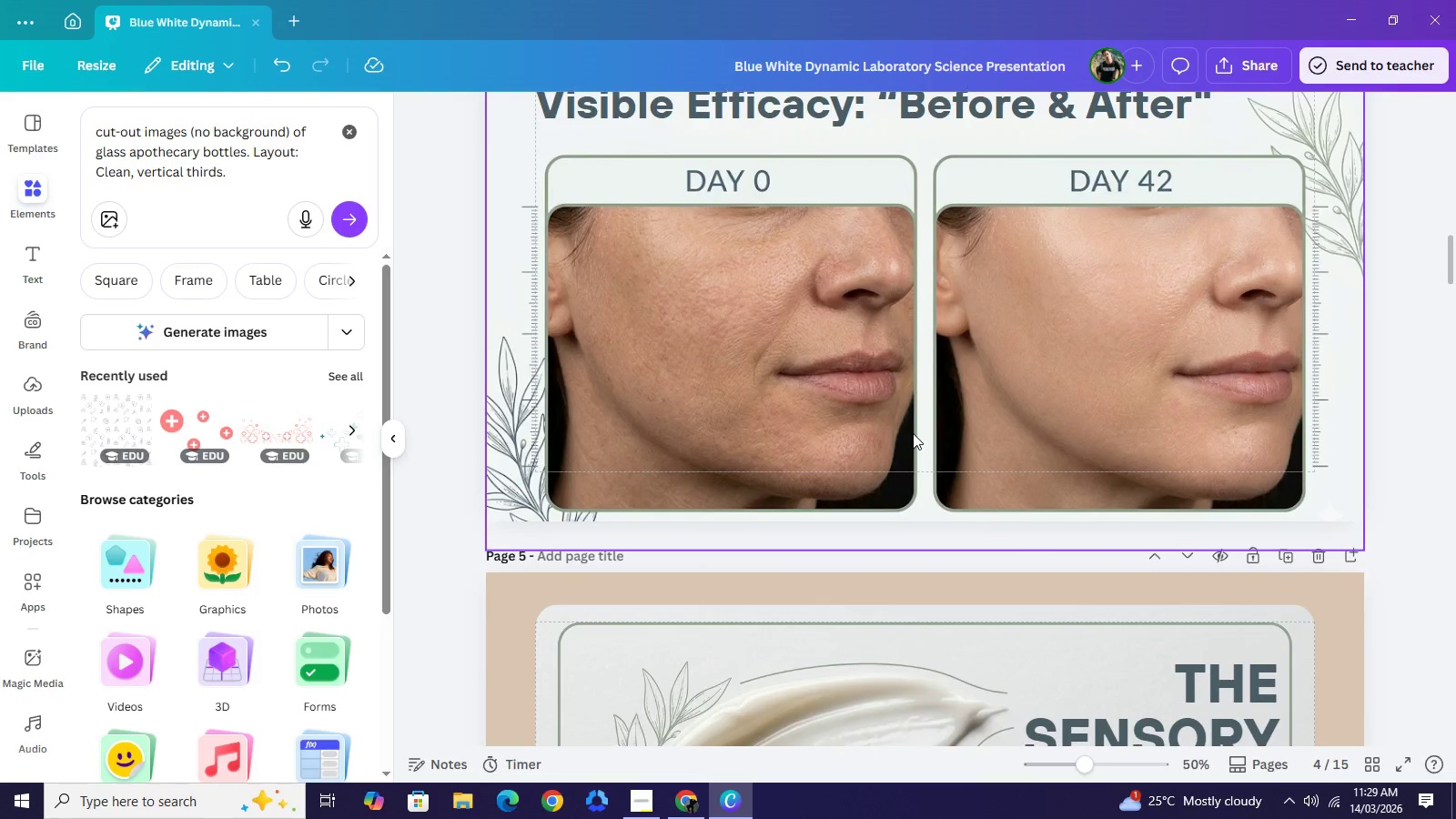 
scroll: coordinate [913, 433], scroll_direction: up, amount: 1.0
 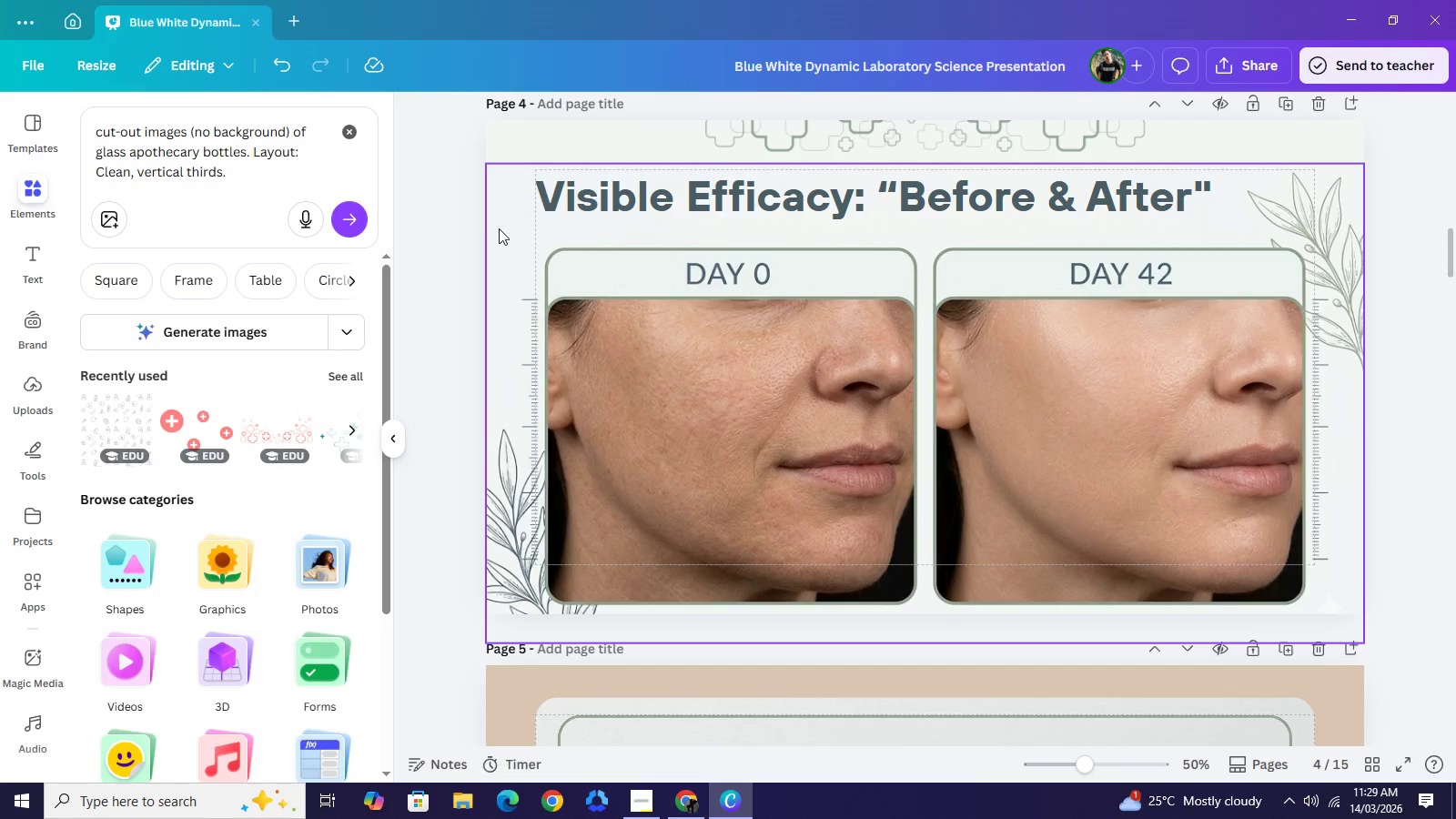 
left_click([464, 208])
 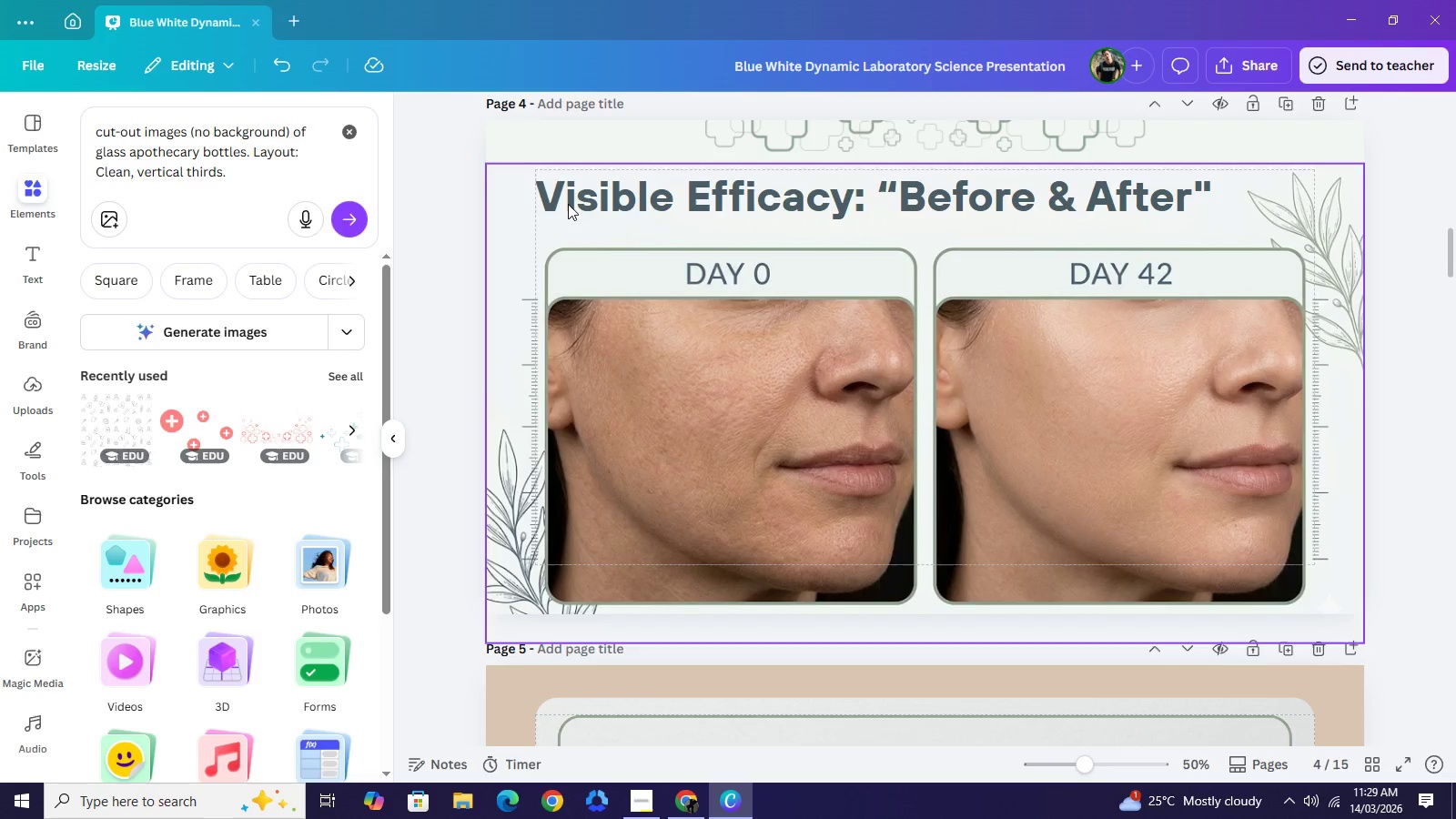 
left_click([543, 146])
 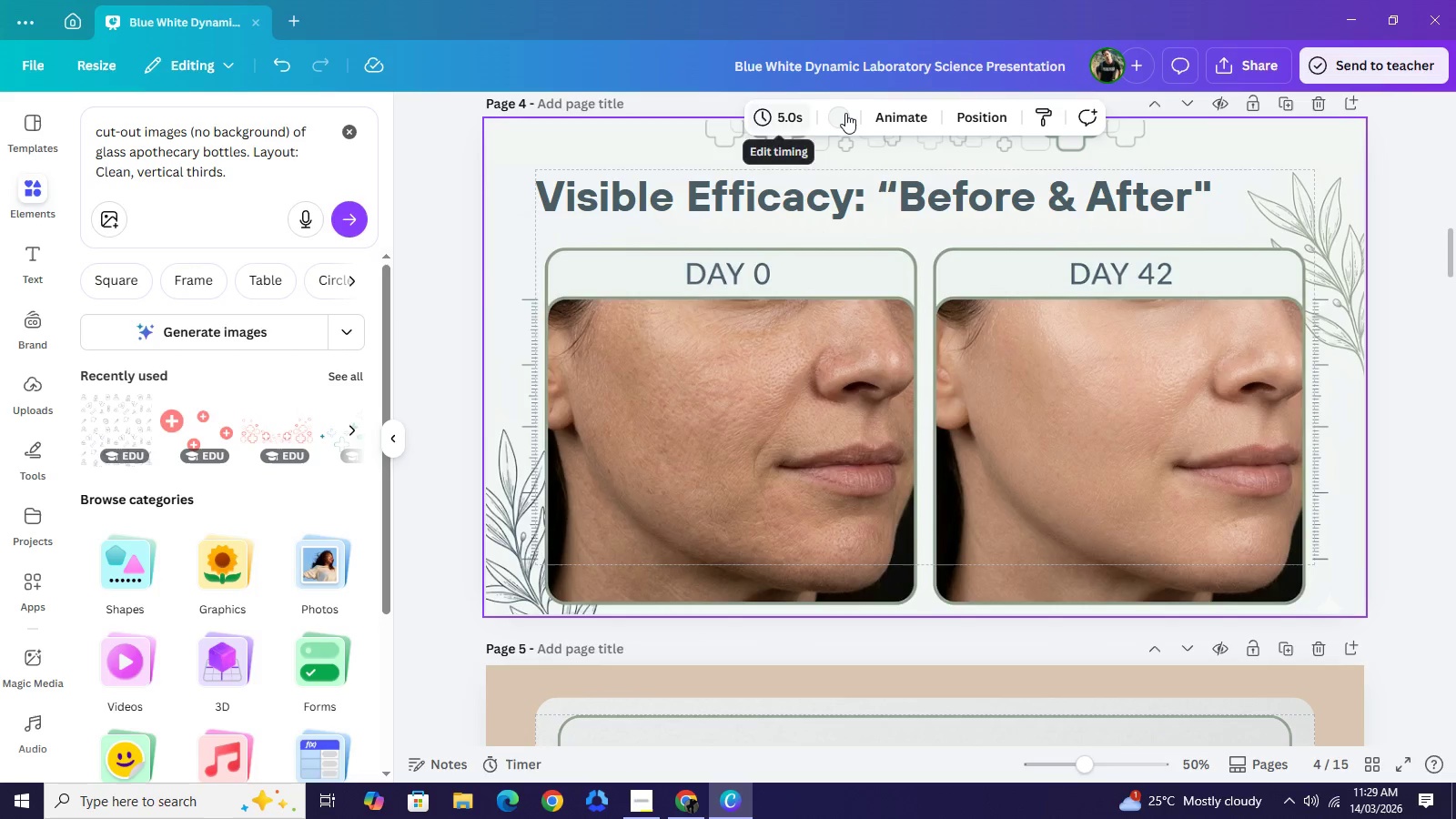 
left_click([845, 113])
 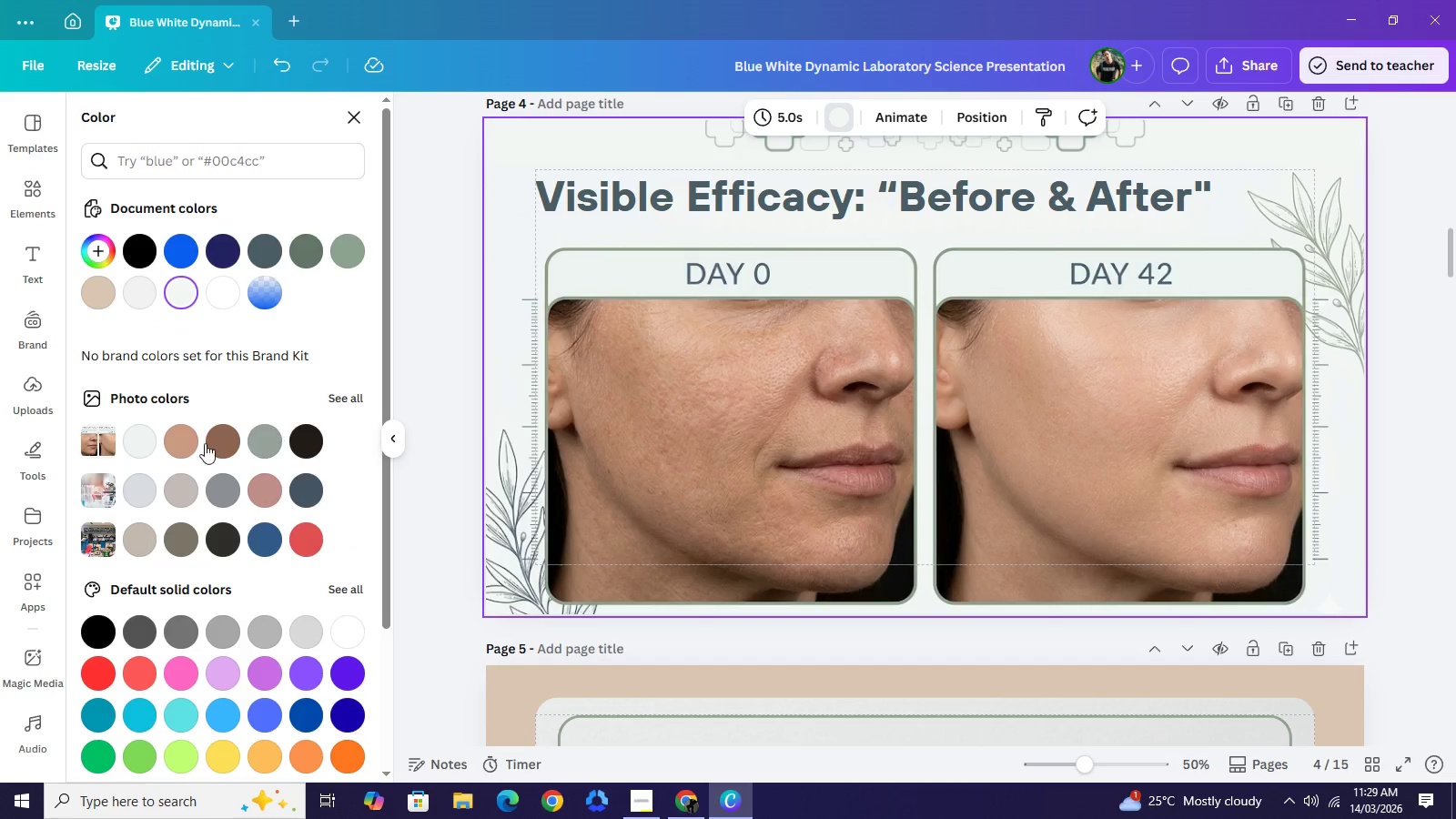 
left_click([136, 441])
 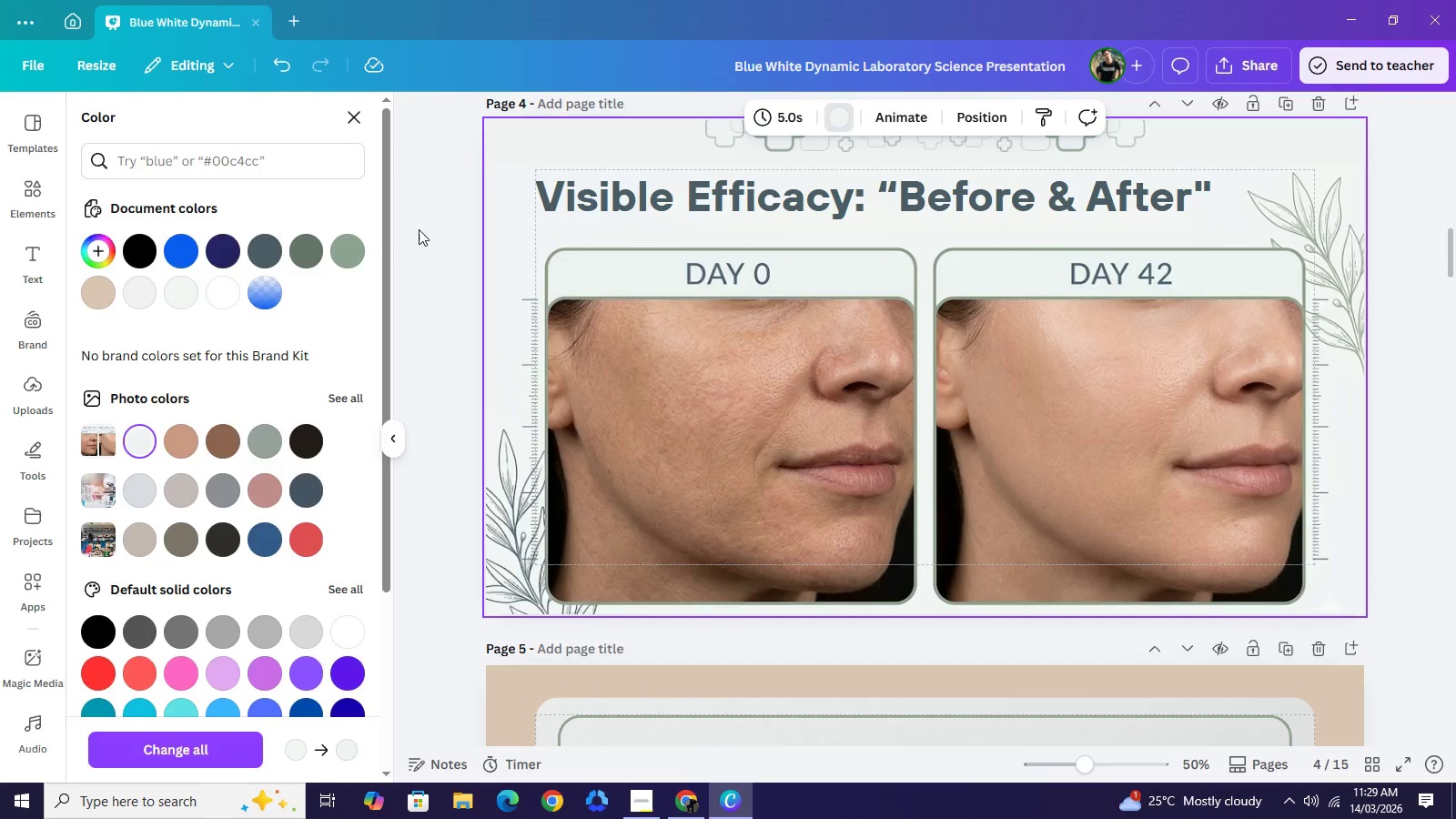 
double_click([419, 229])
 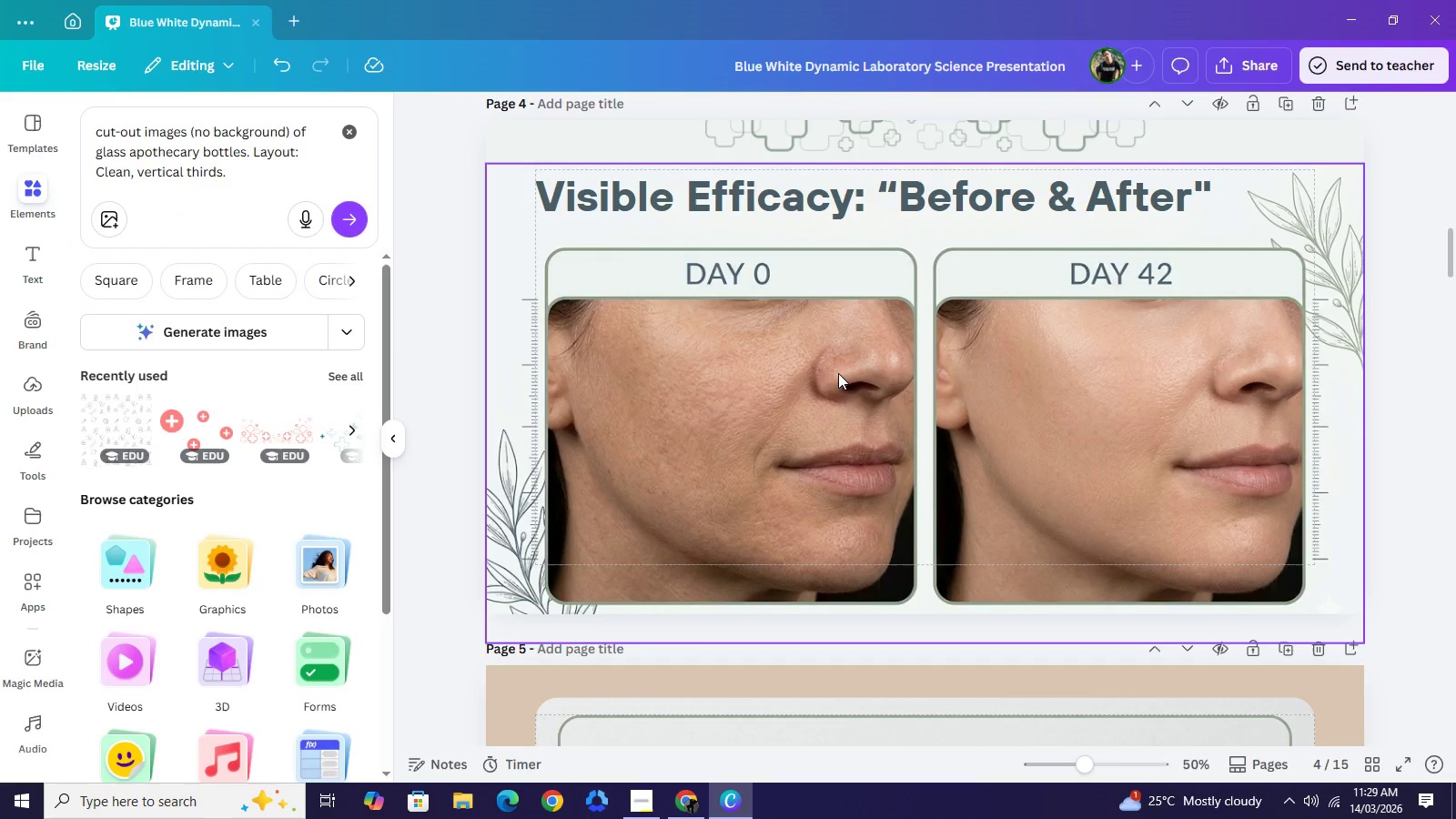 
scroll: coordinate [879, 382], scroll_direction: down, amount: 1.0
 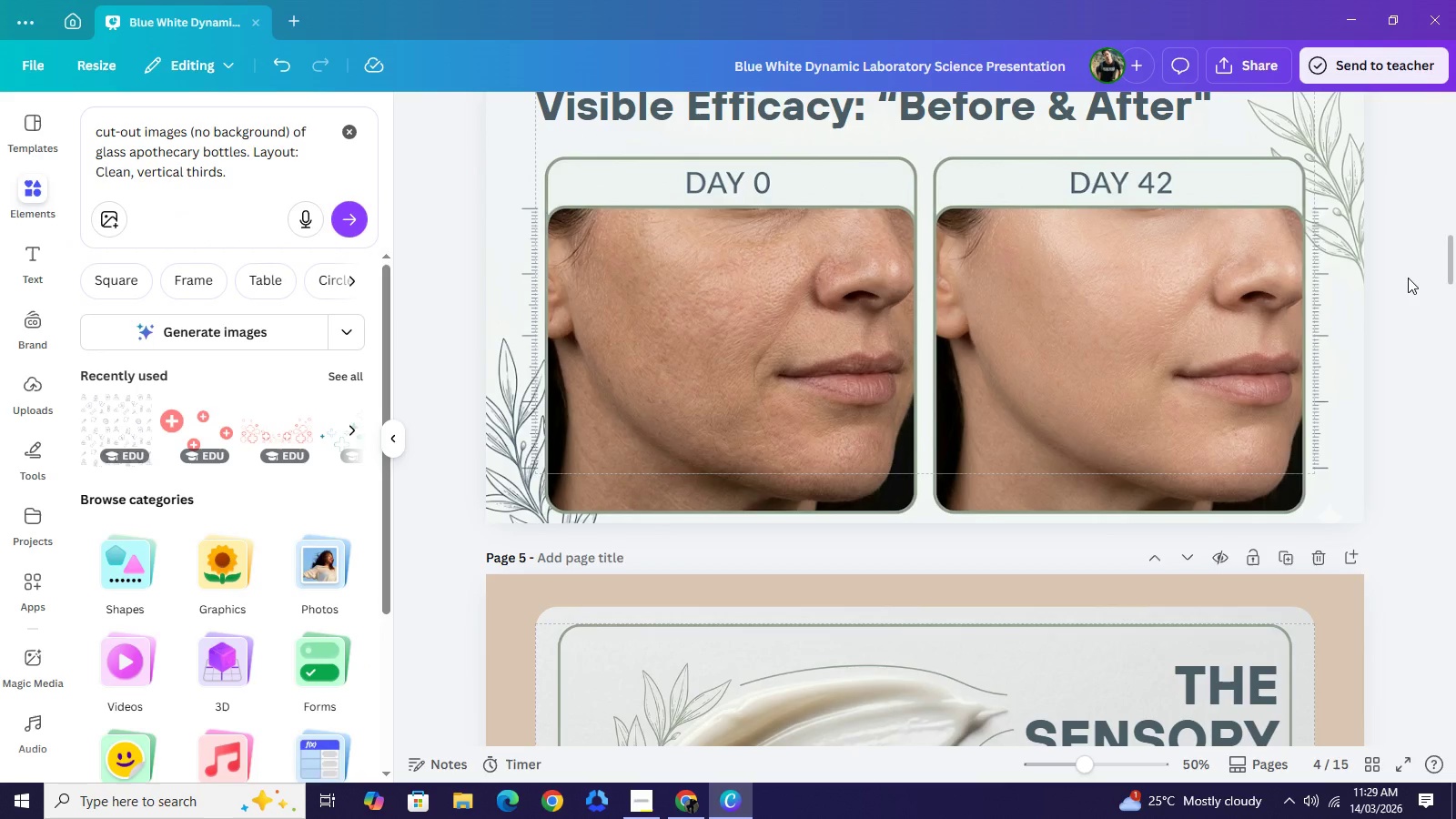 
left_click([1408, 279])
 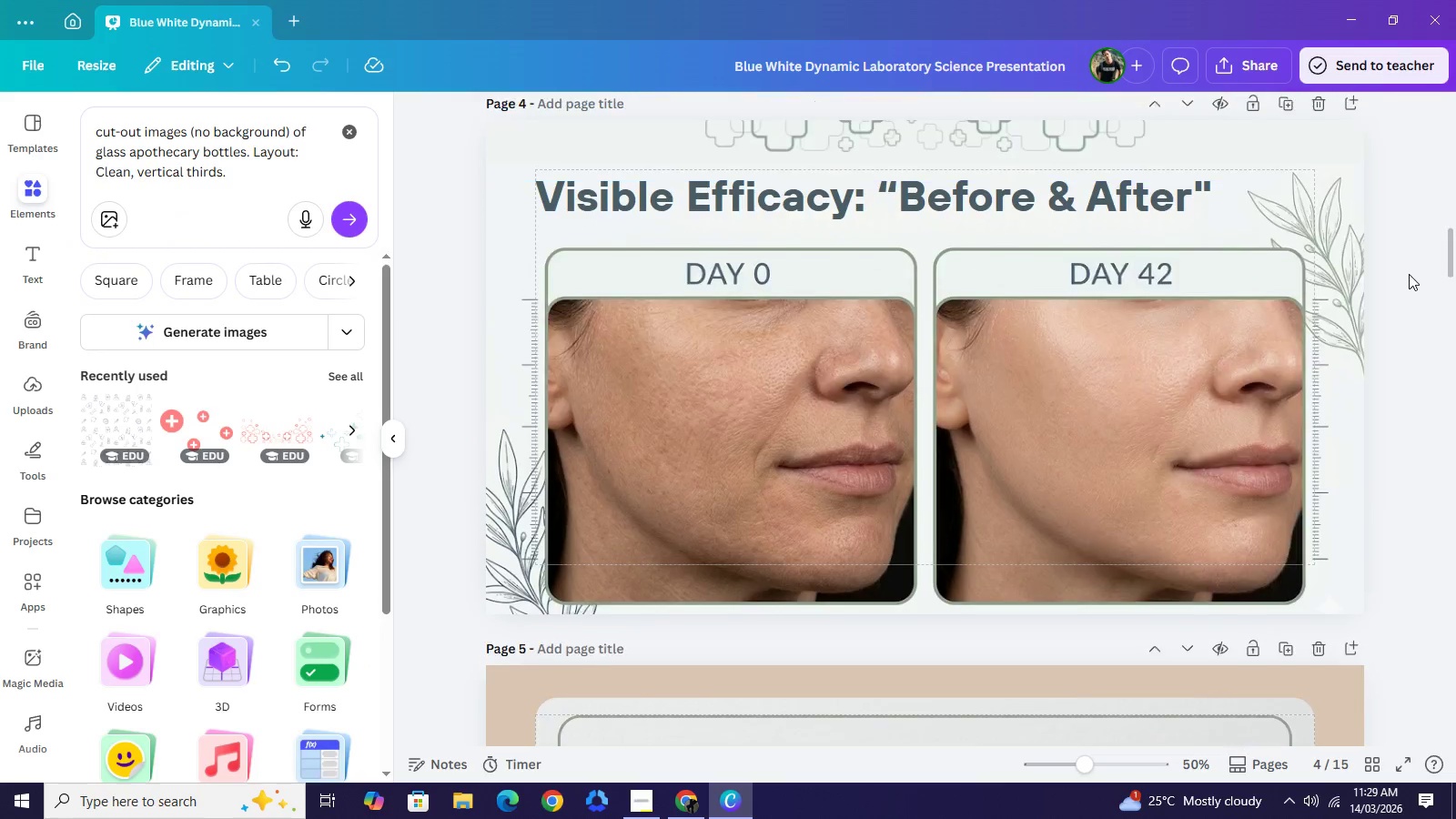 
scroll: coordinate [1409, 274], scroll_direction: up, amount: 1.0
 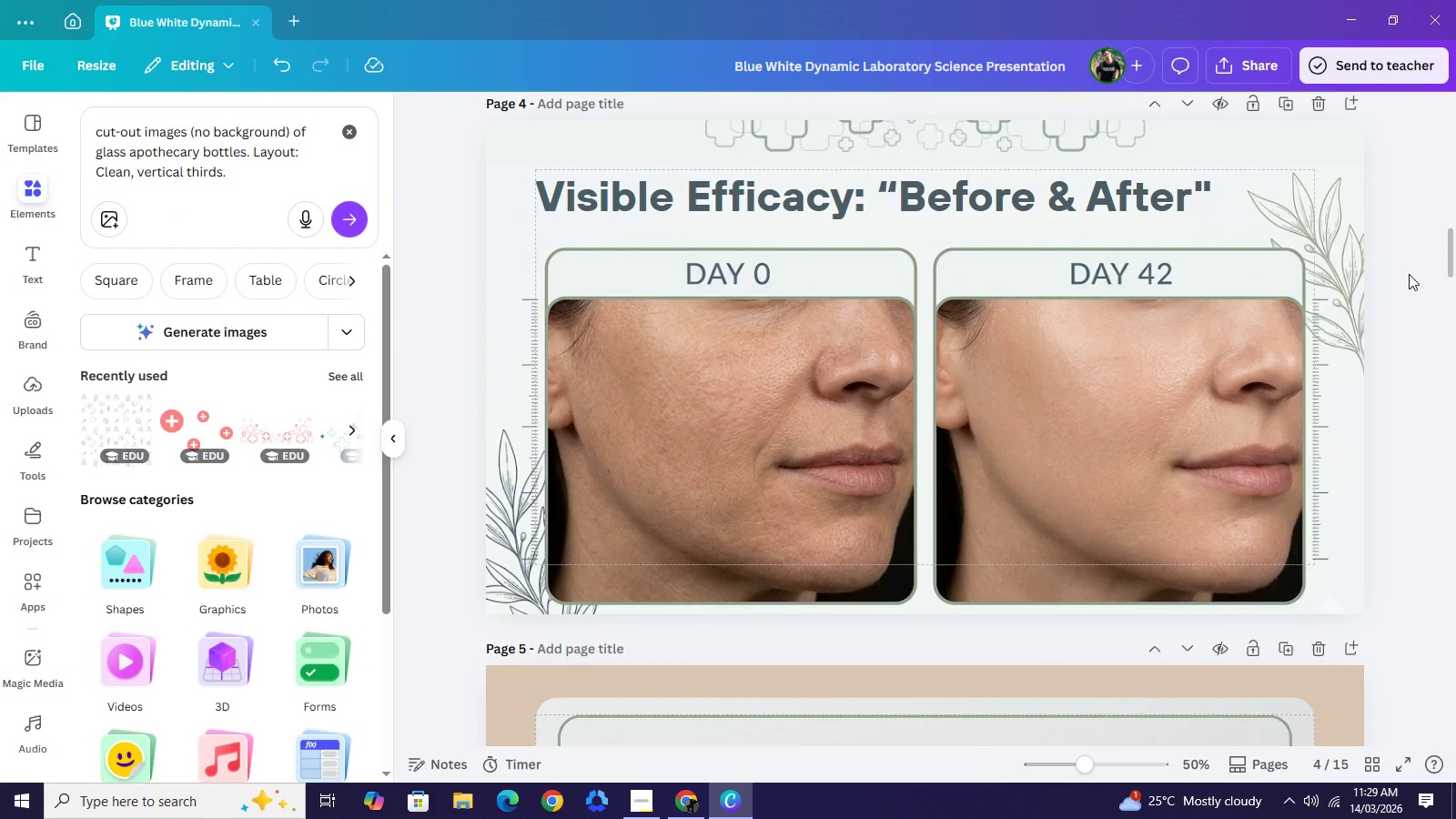 
scroll: coordinate [1241, 359], scroll_direction: down, amount: 9.0
 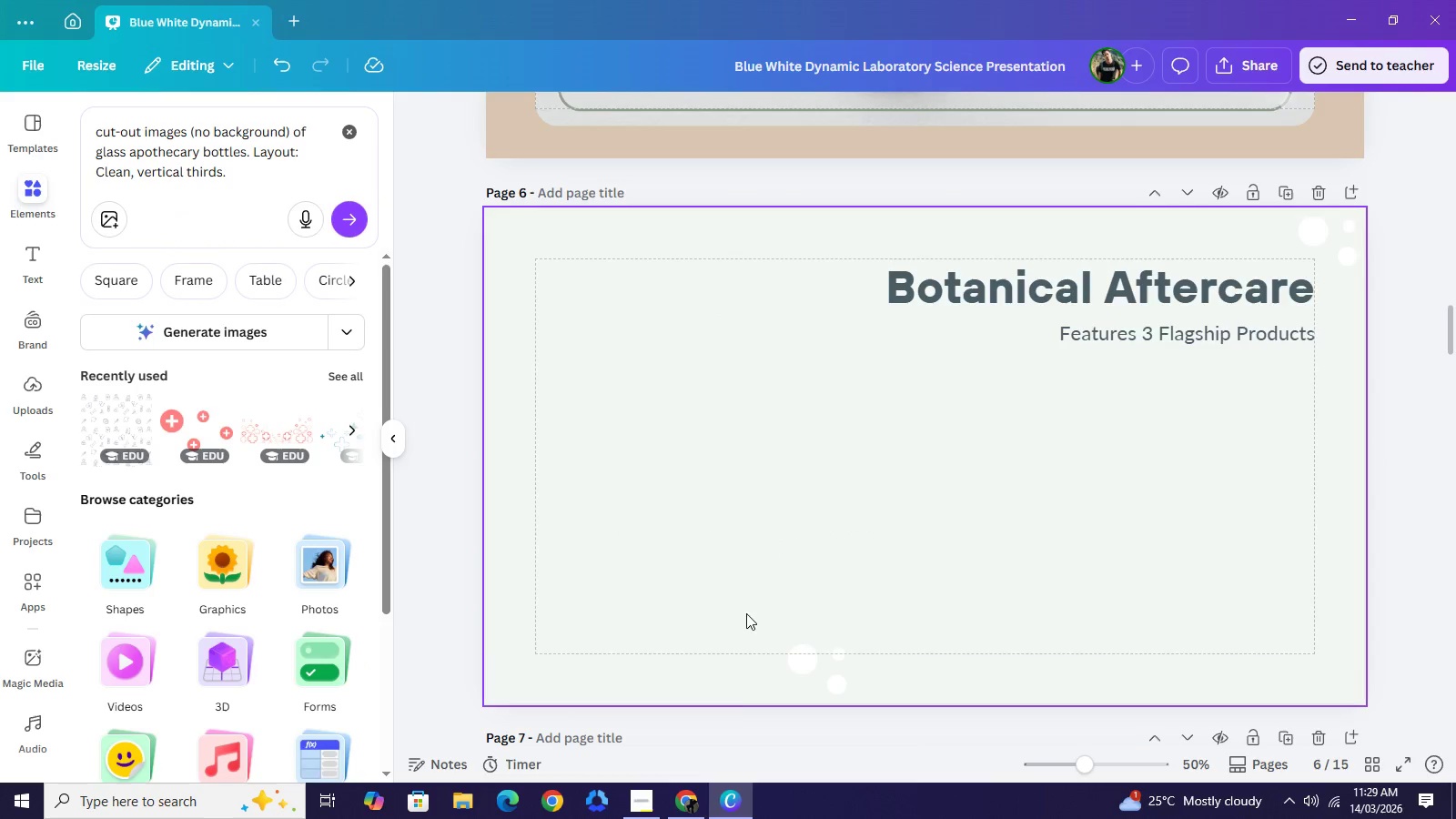 
mouse_move([710, 784])
 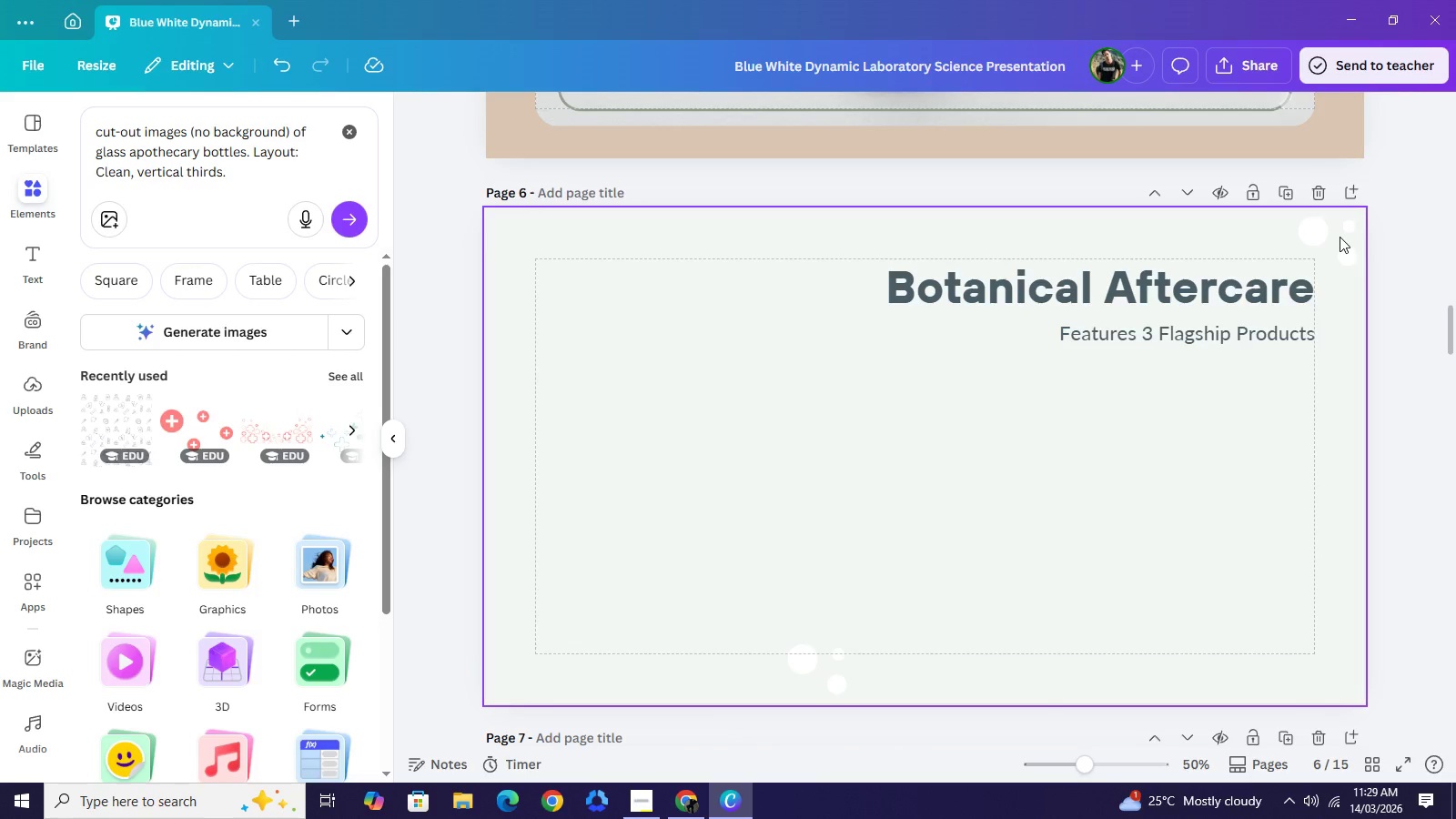 
left_click([1340, 237])
 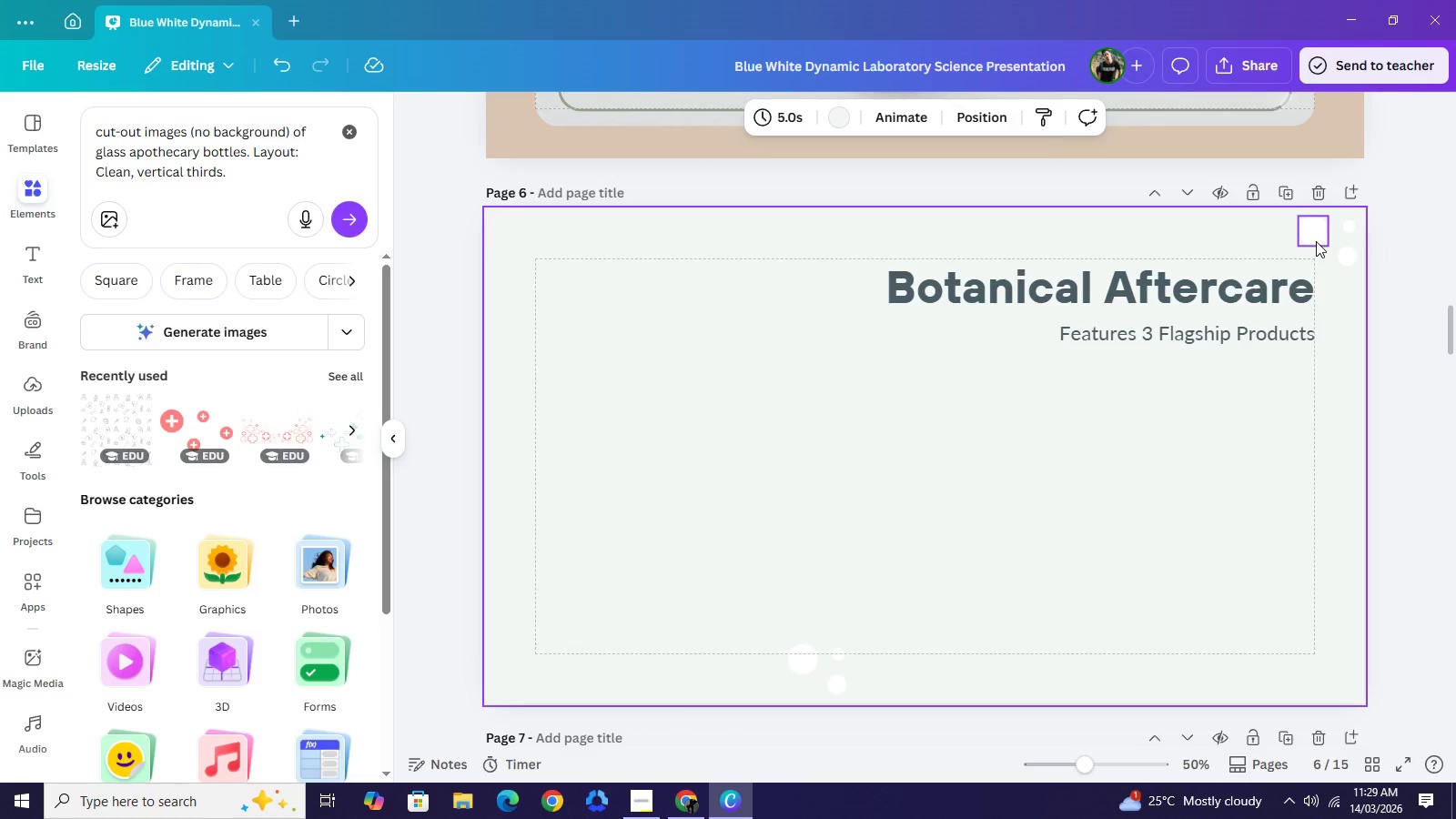 
left_click([1316, 241])
 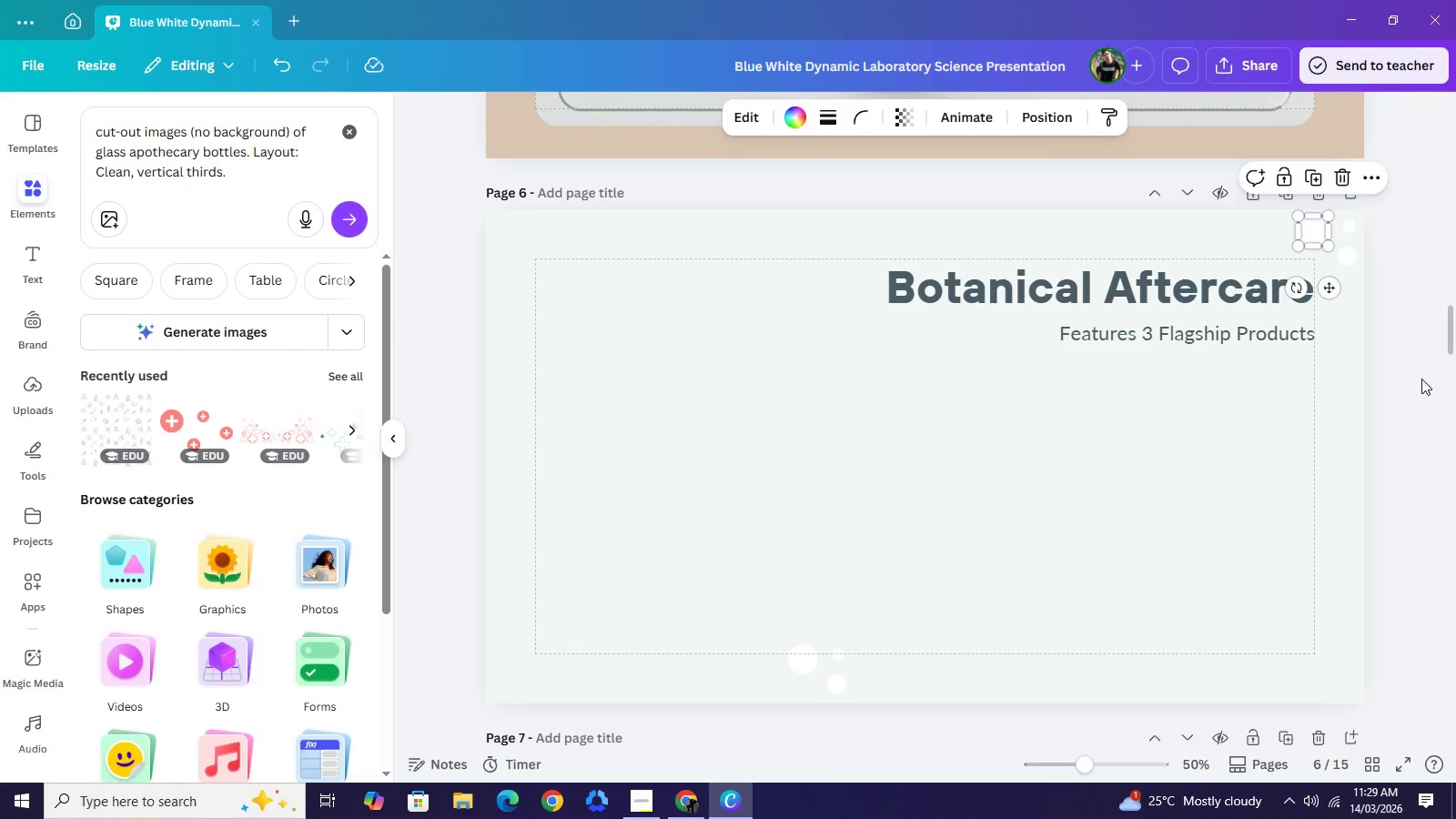 
left_click([1404, 372])
 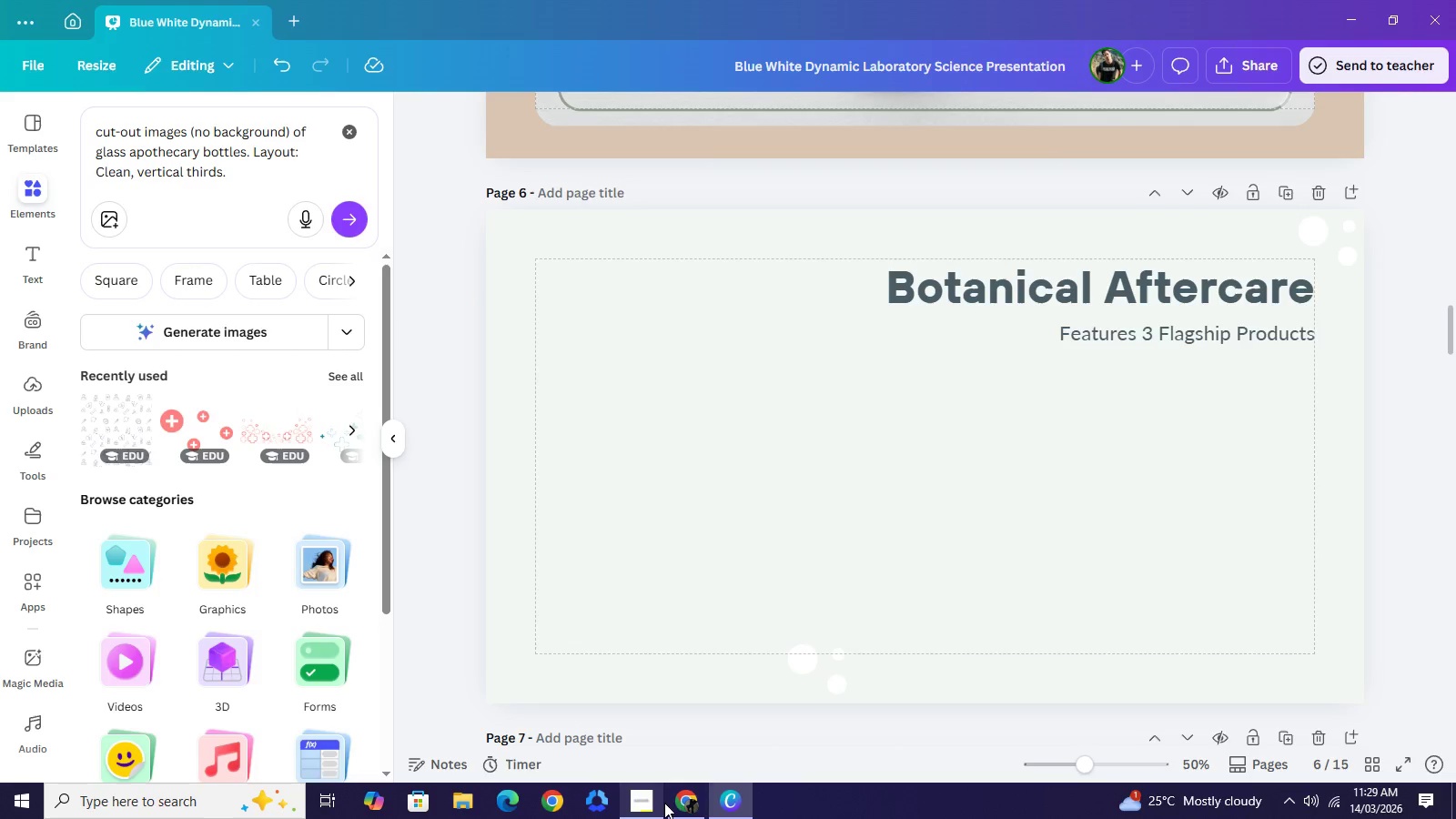 
left_click([684, 798])
 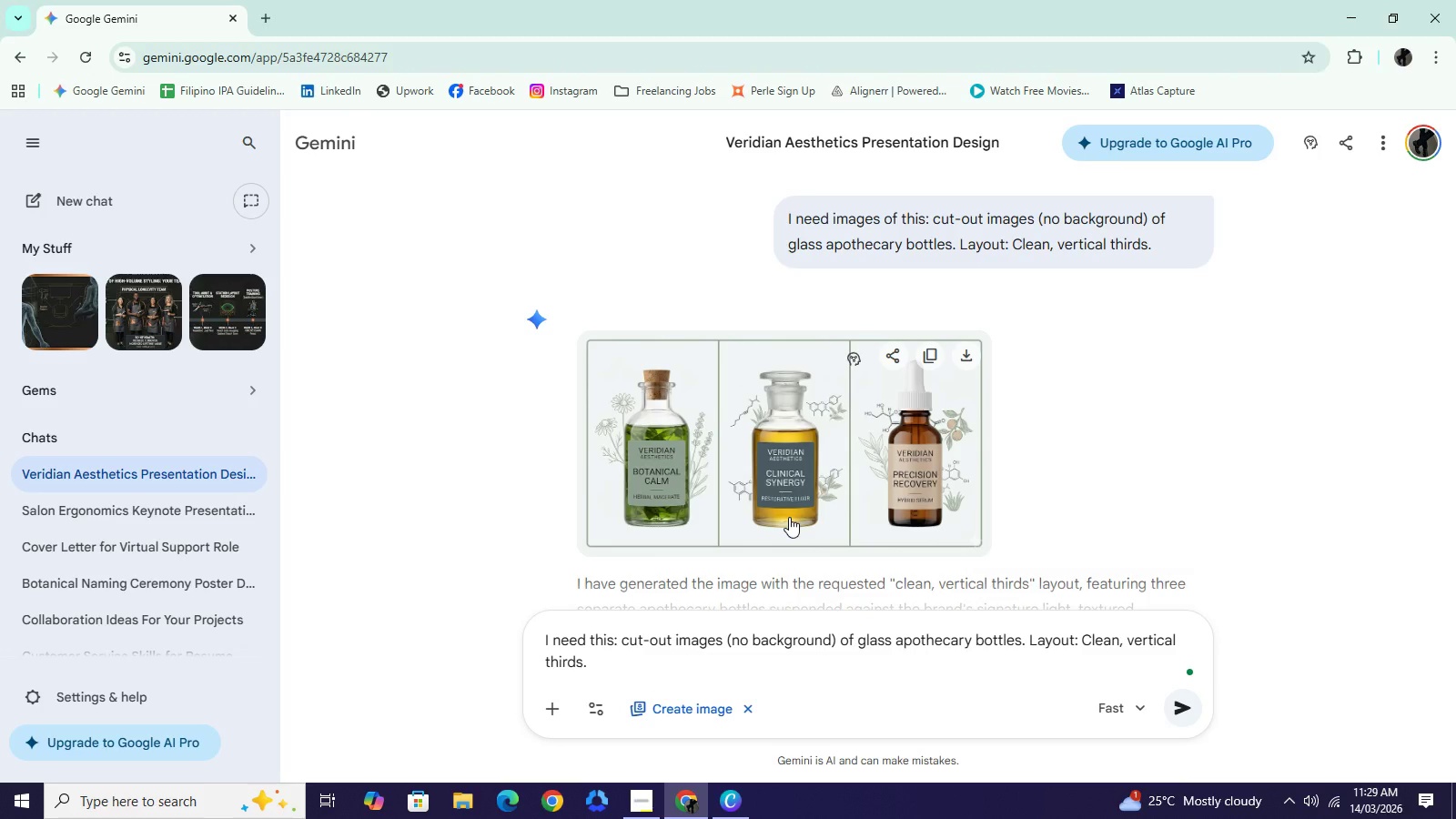 
wait(13.09)
 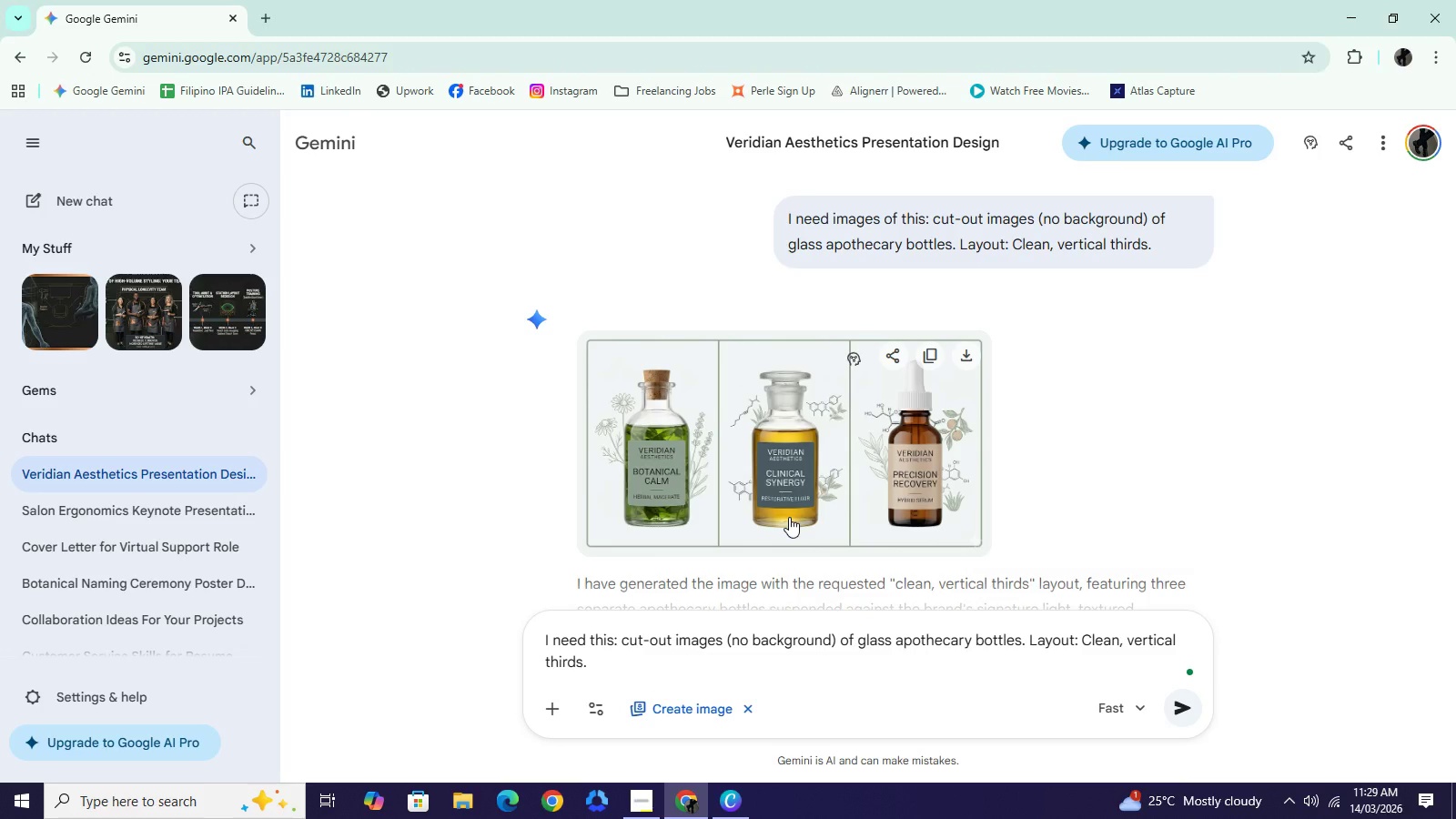 
left_click([927, 363])
 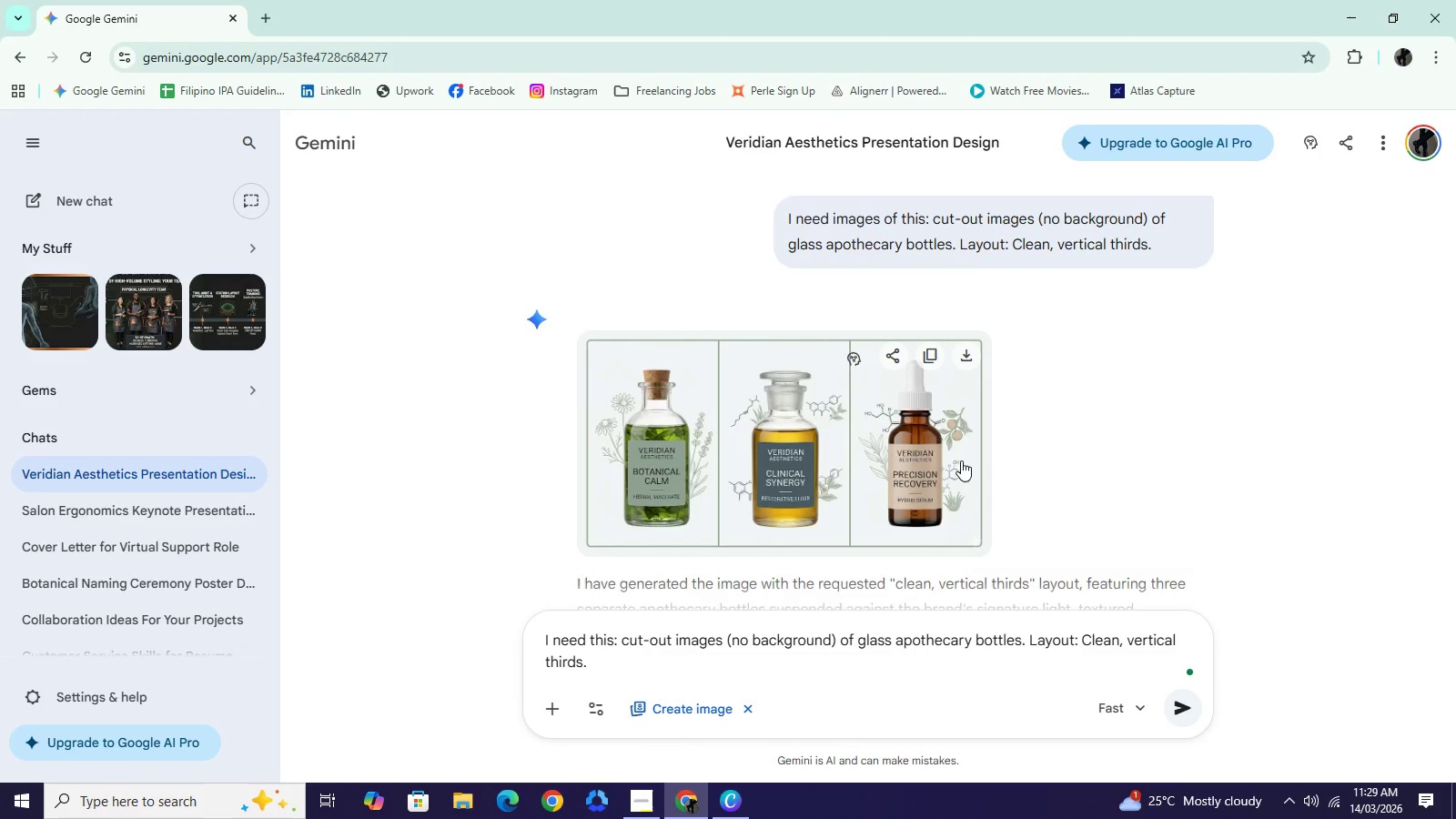 
scroll: coordinate [960, 464], scroll_direction: down, amount: 2.0
 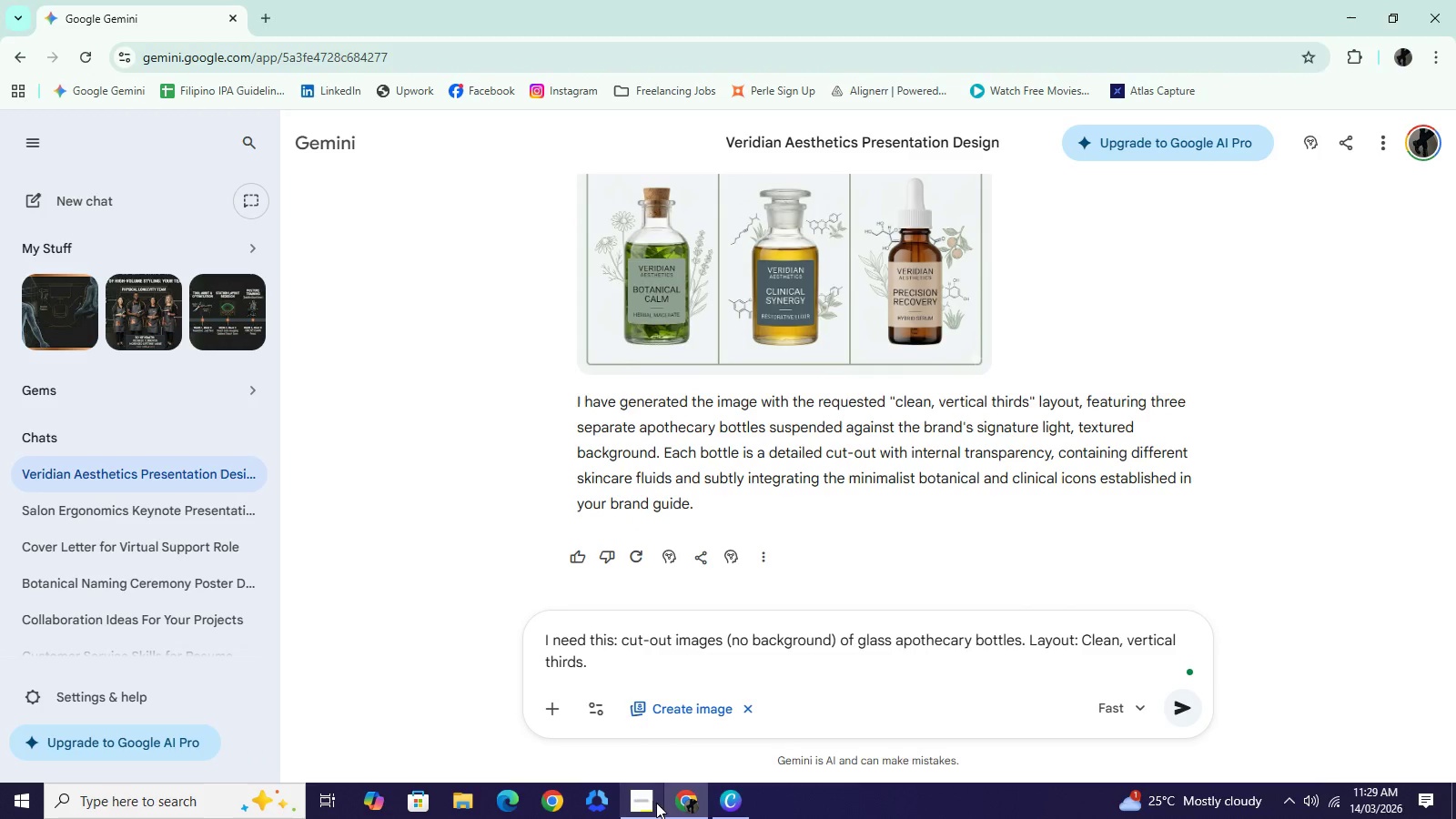 
left_click([718, 799])
 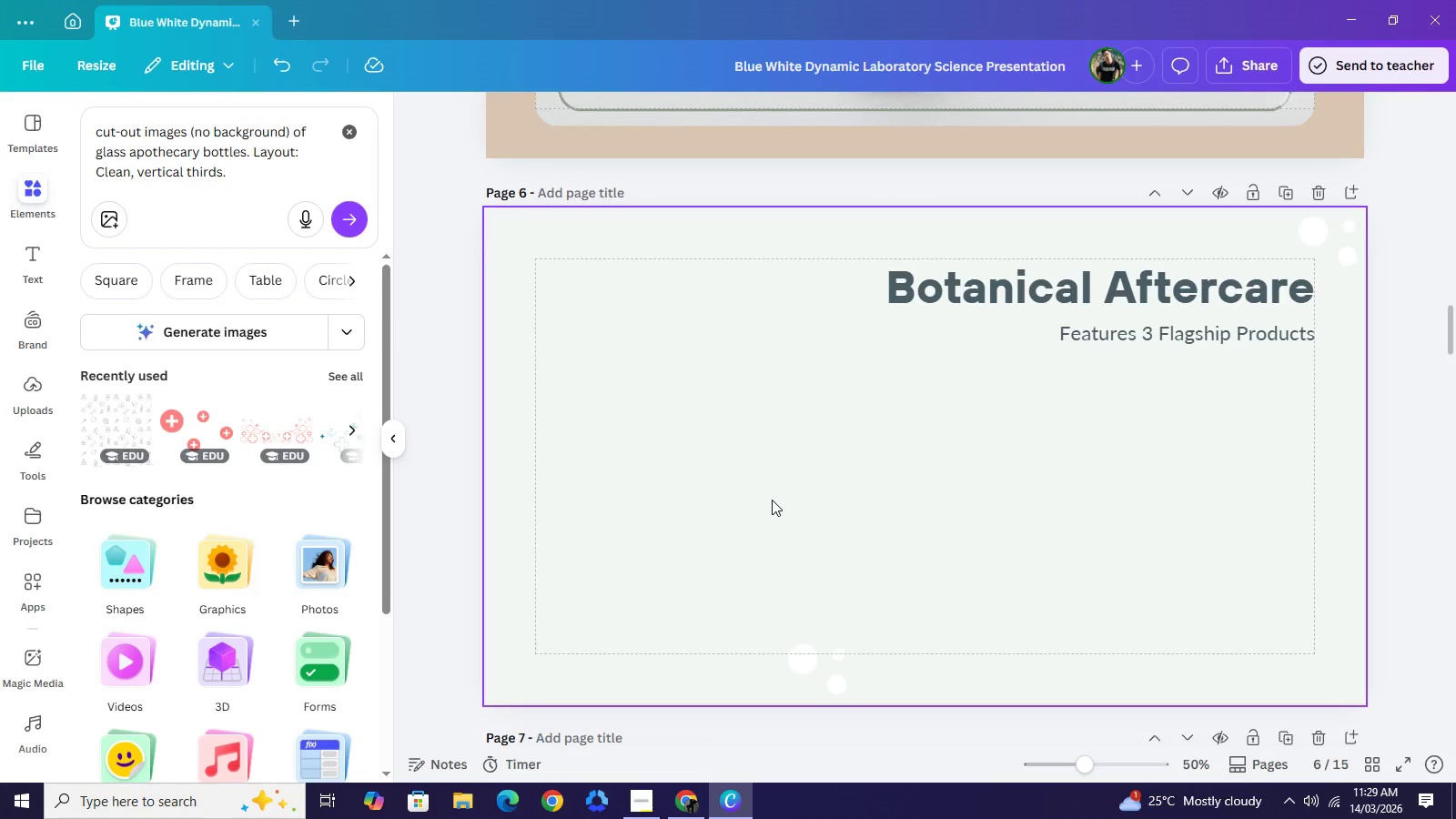 
right_click([772, 500])
 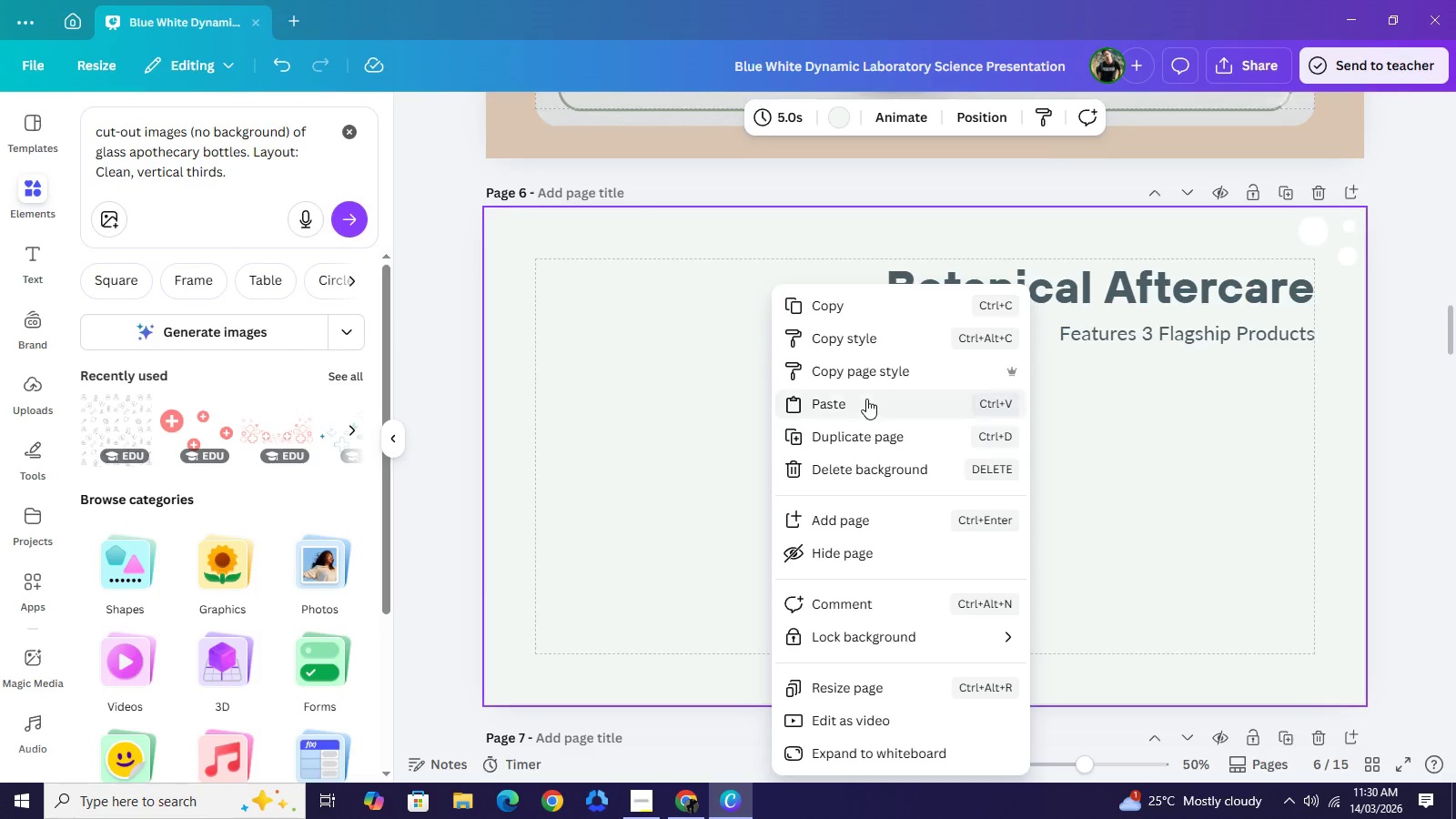 
left_click([866, 399])
 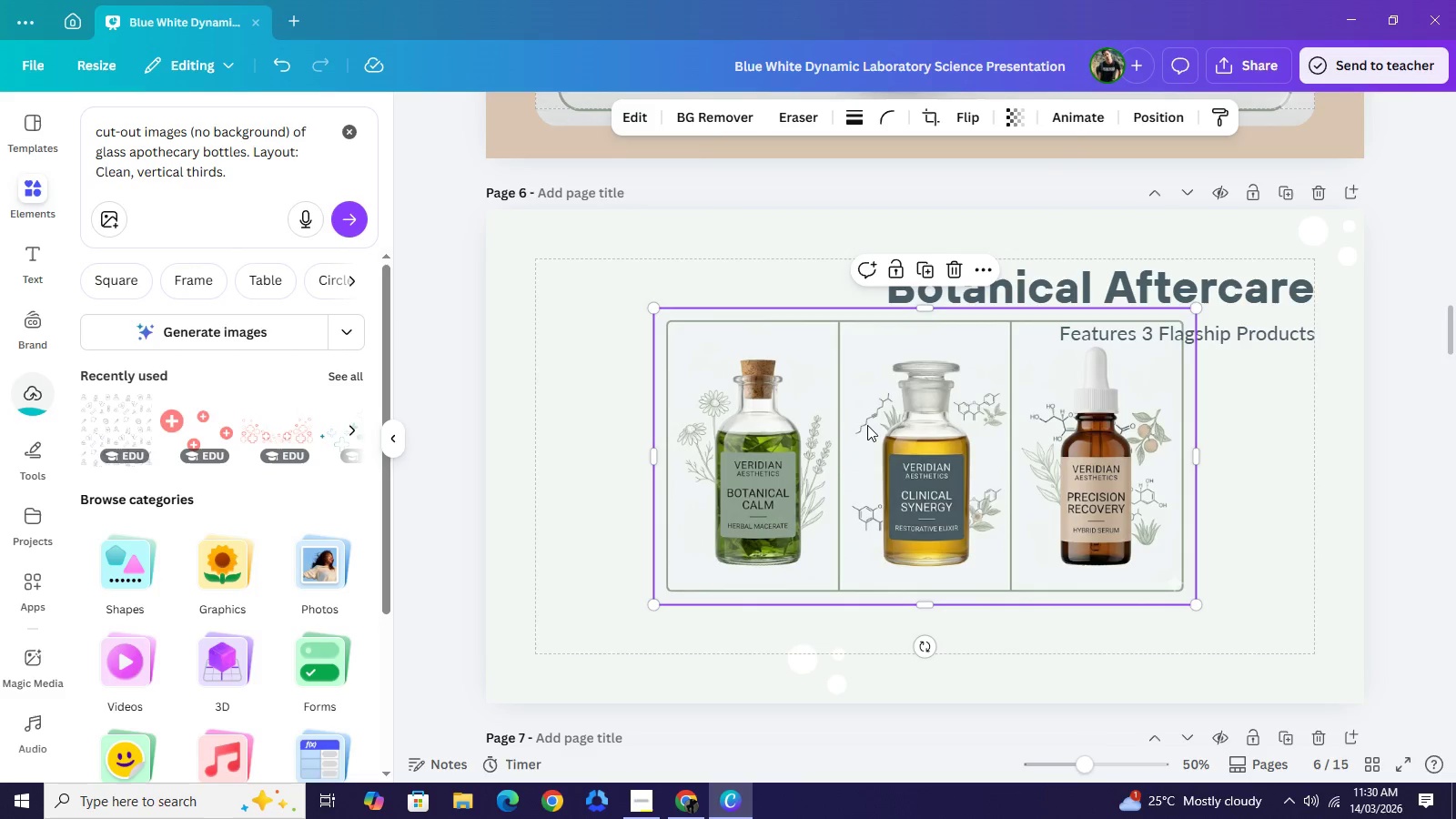 
left_click_drag(start_coordinate=[868, 429], to_coordinate=[752, 476])
 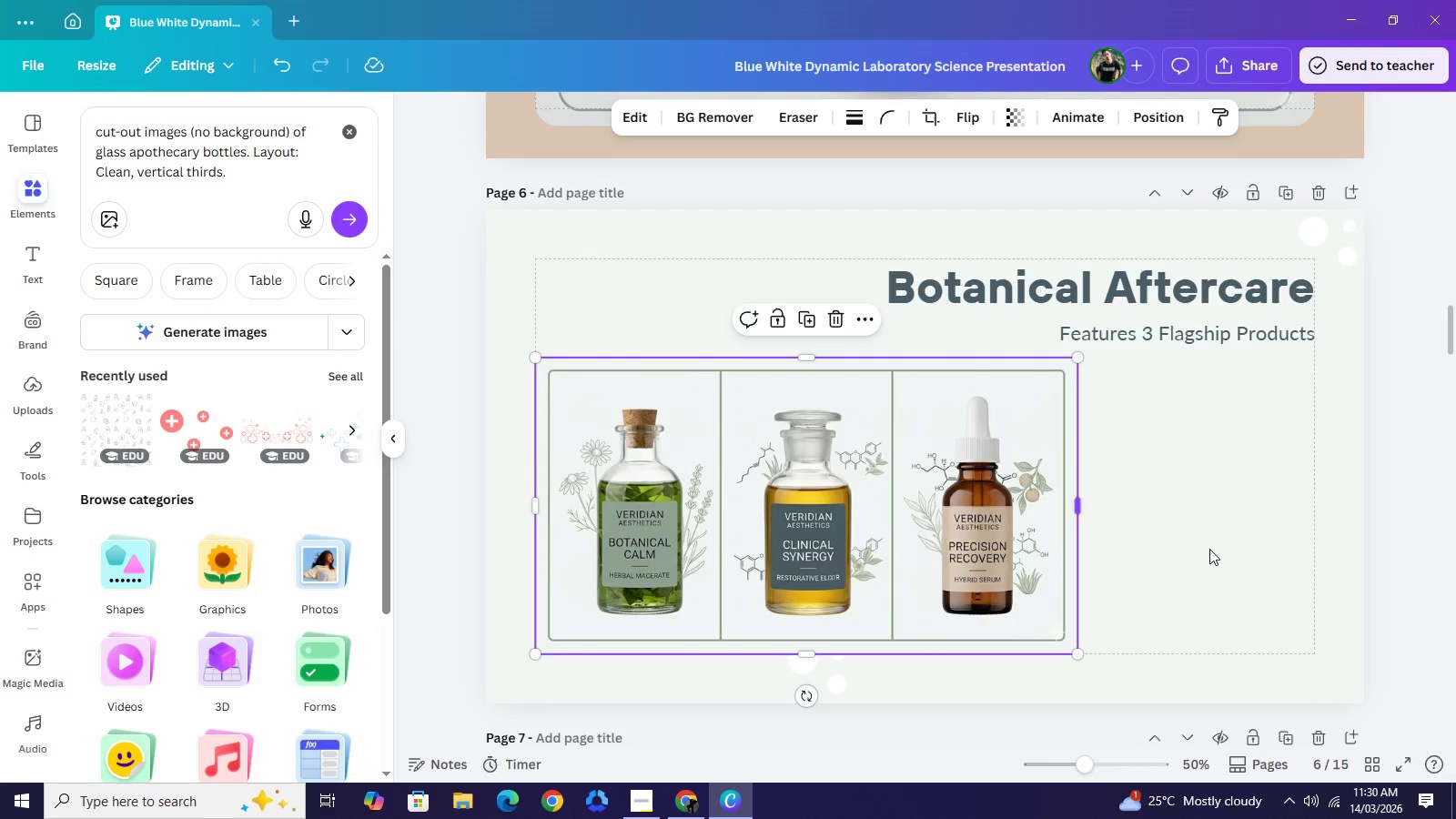 
left_click([1412, 441])
 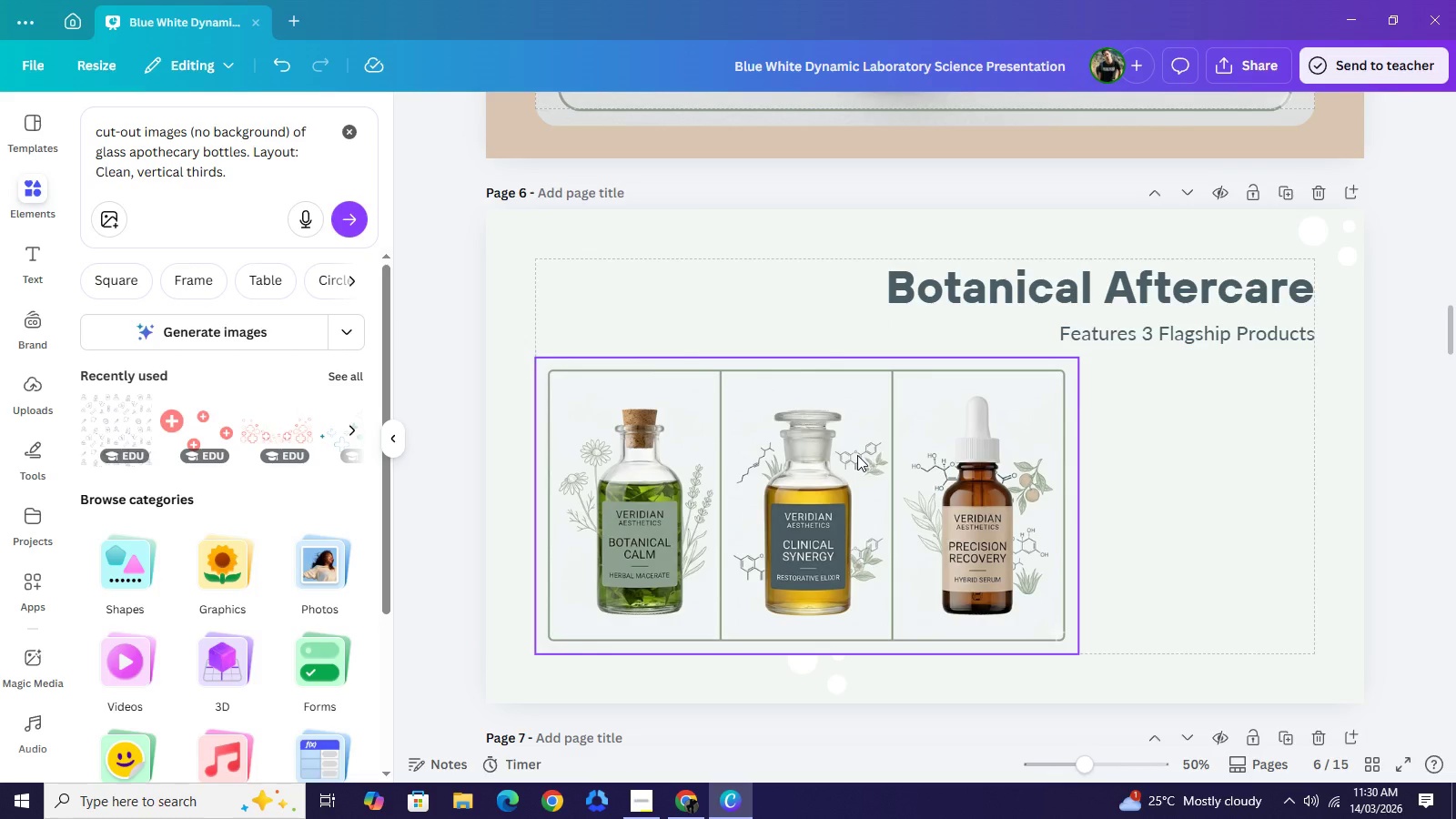 
left_click([857, 455])
 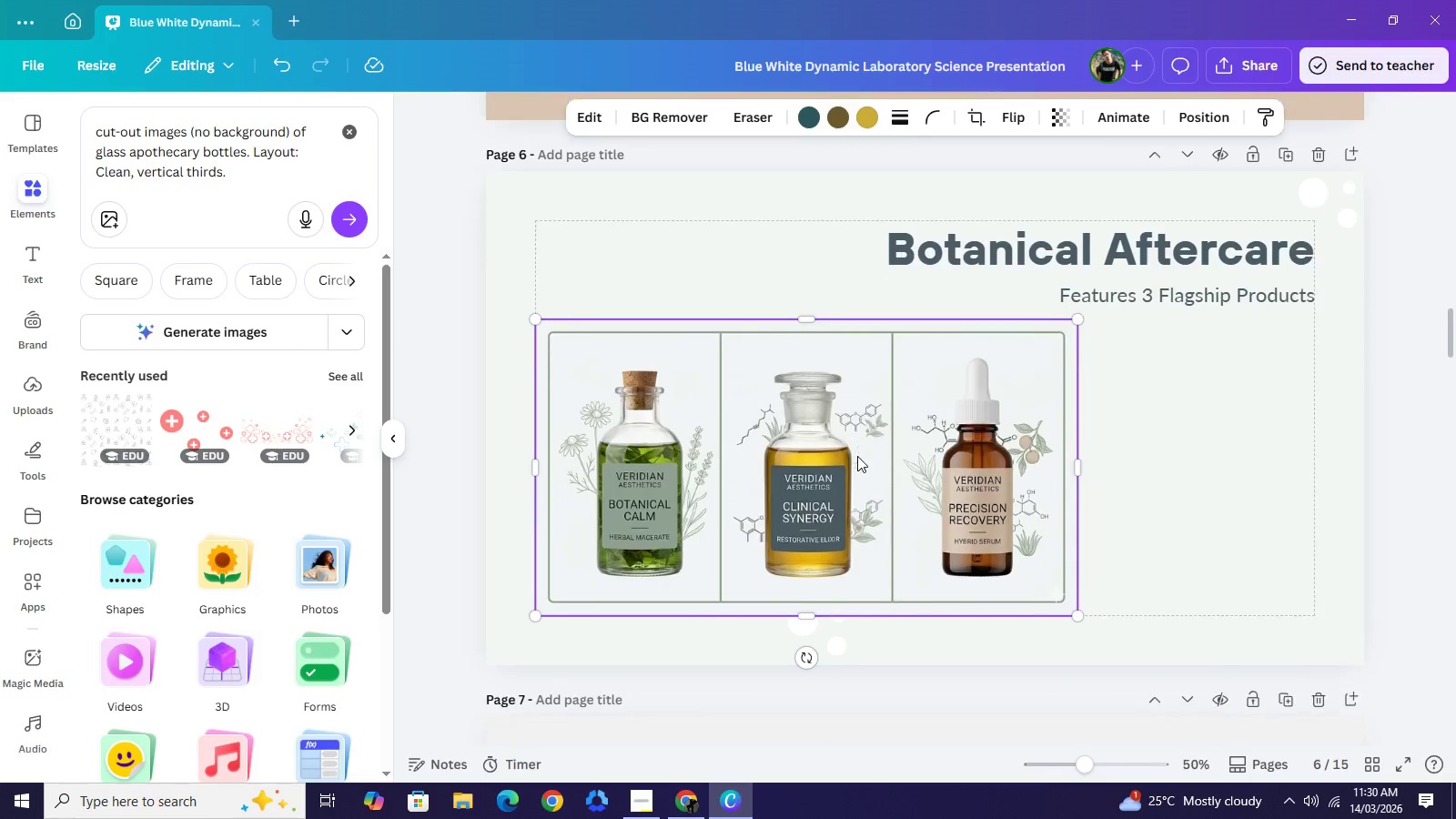 
scroll: coordinate [857, 456], scroll_direction: down, amount: 4.0
 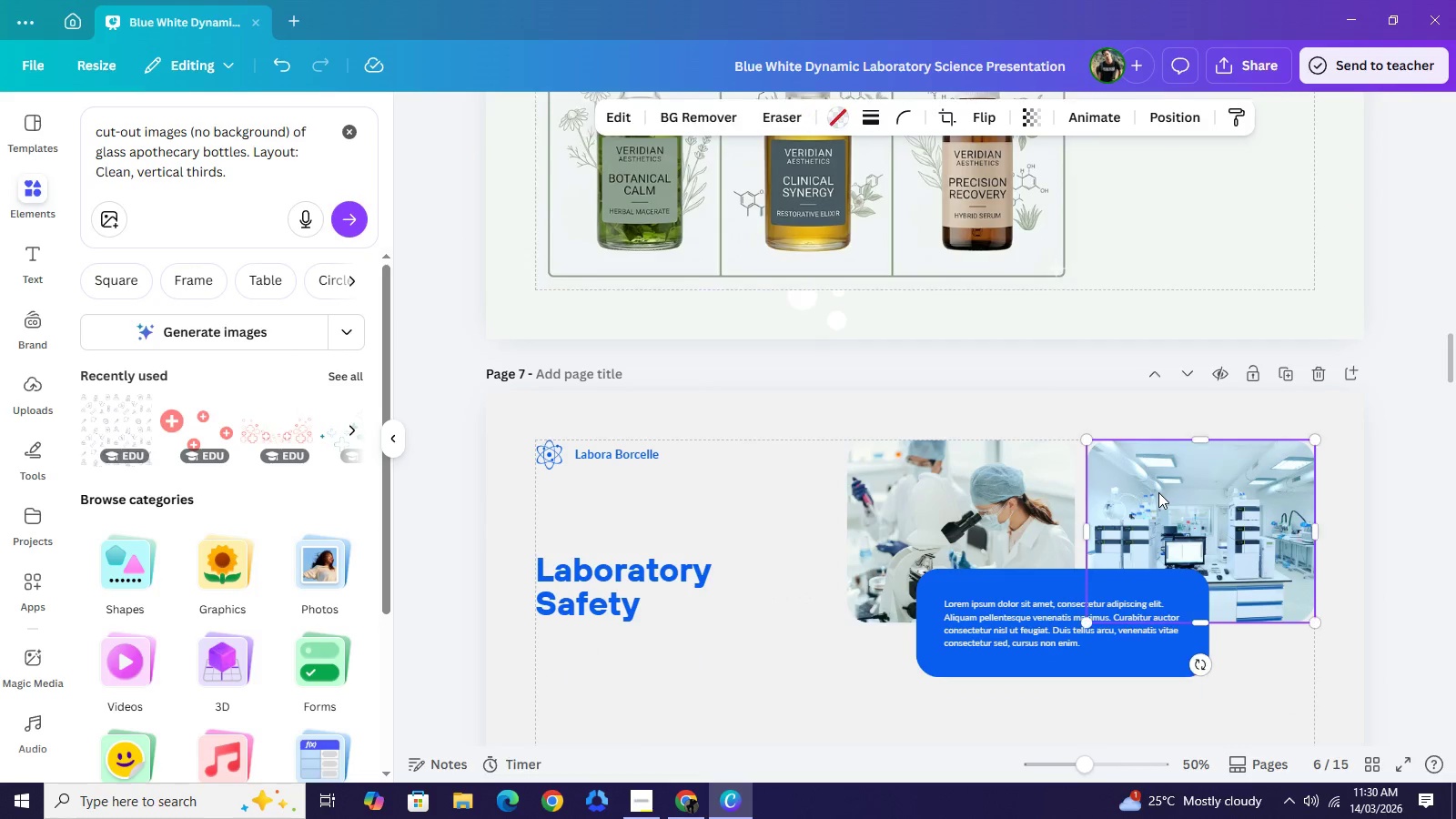 
left_click([1158, 492])
 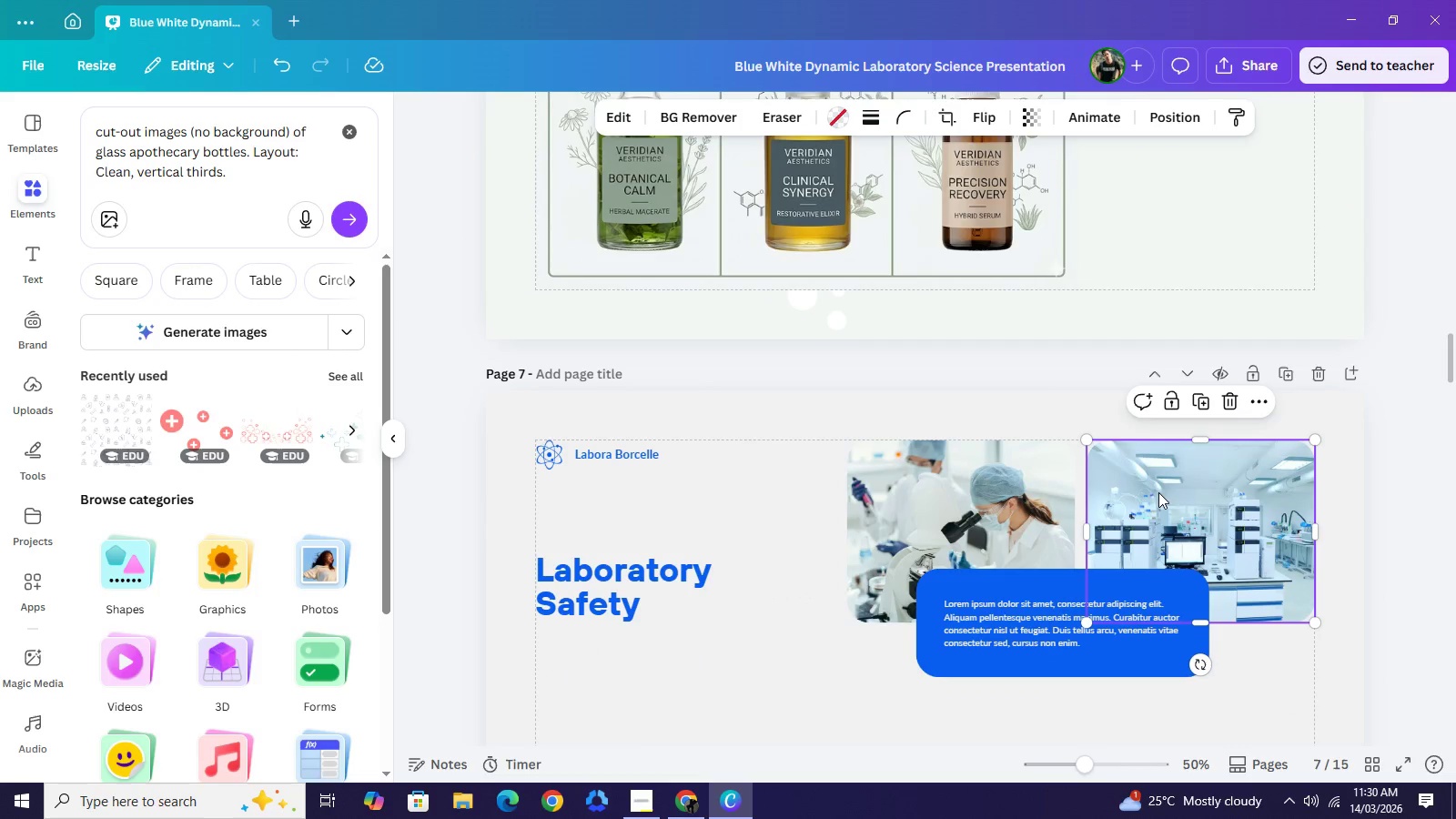 
key(Control+C)
 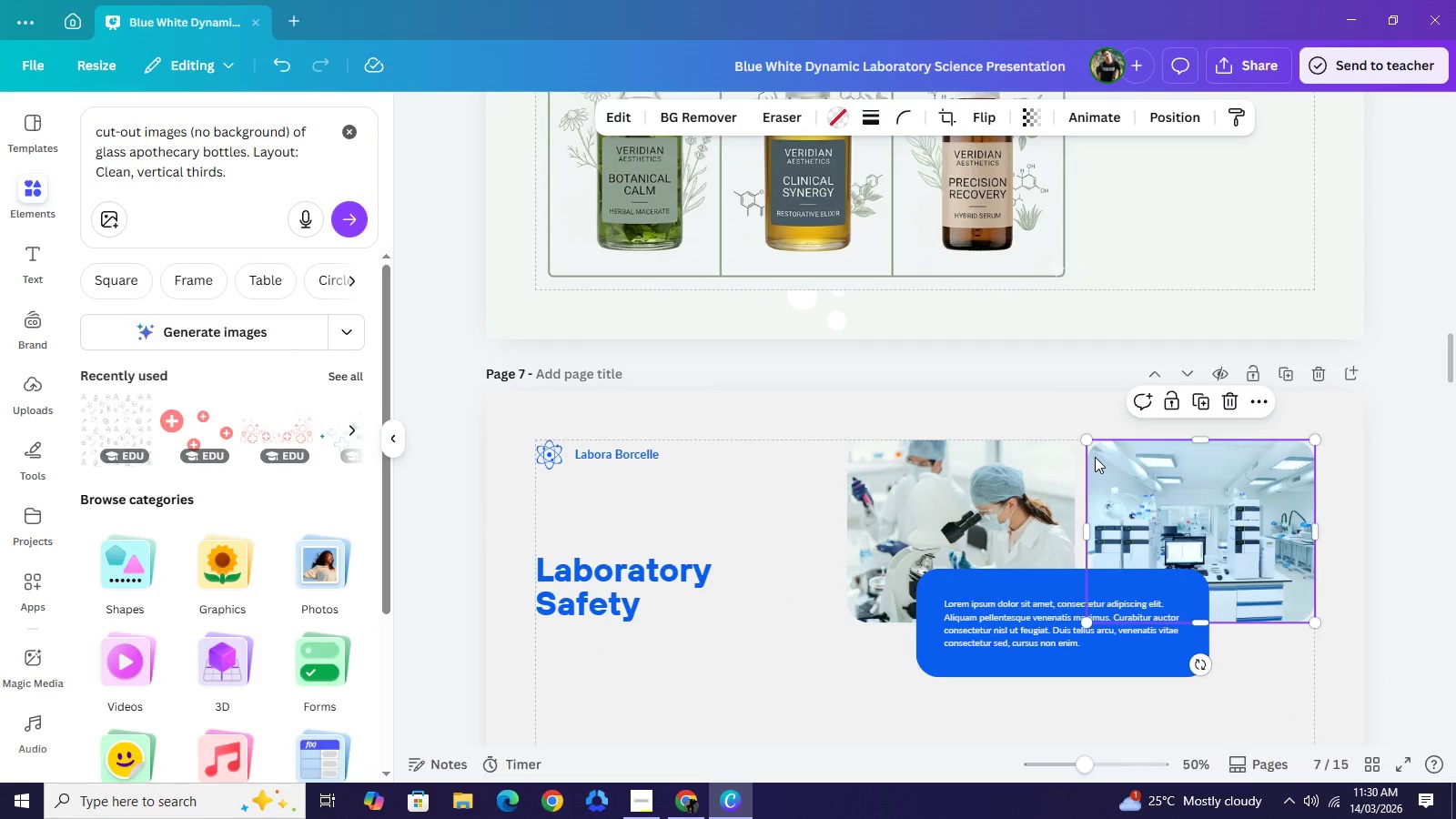 
scroll: coordinate [996, 394], scroll_direction: up, amount: 5.0
 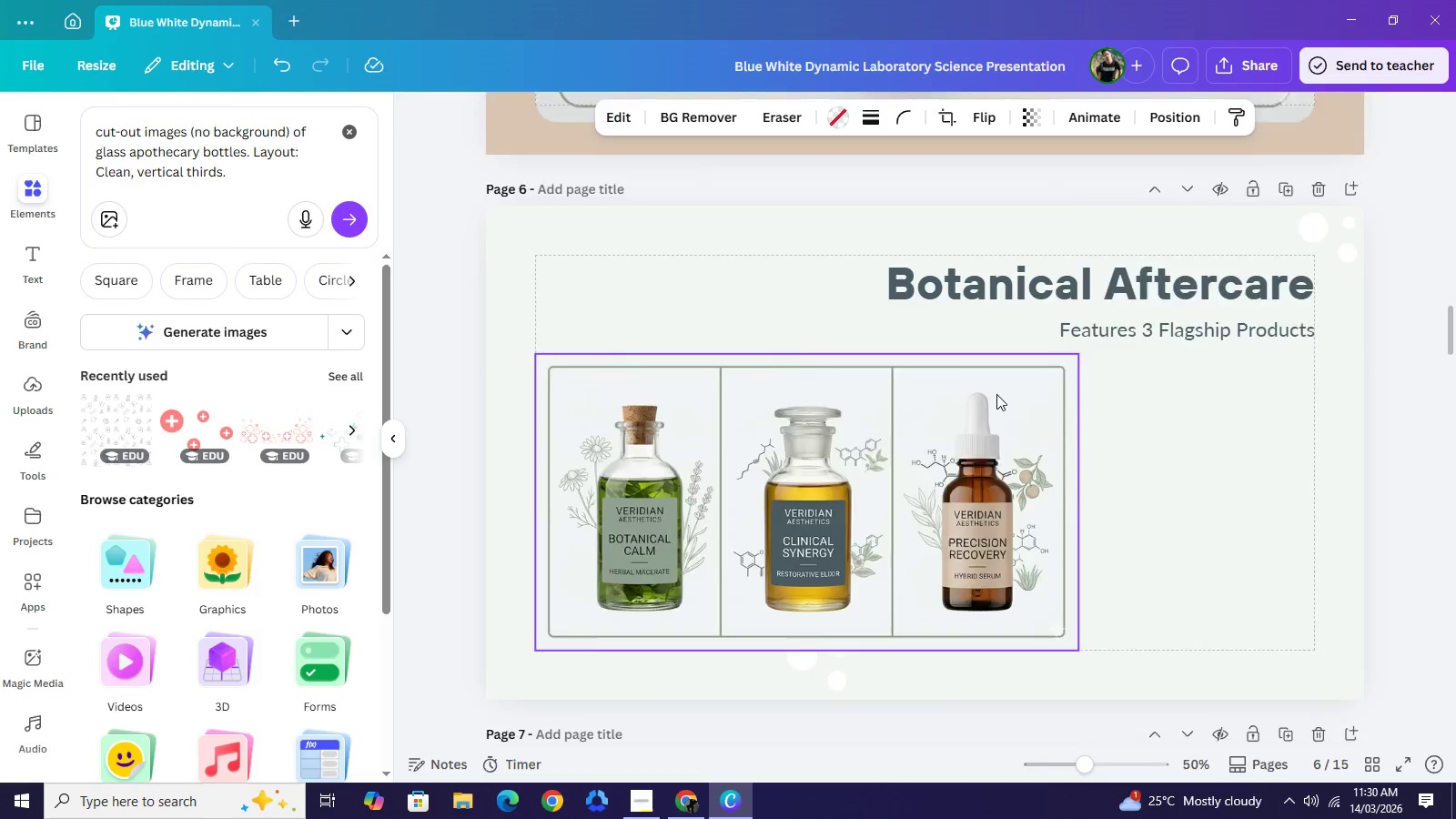 
scroll: coordinate [996, 394], scroll_direction: down, amount: 1.0
 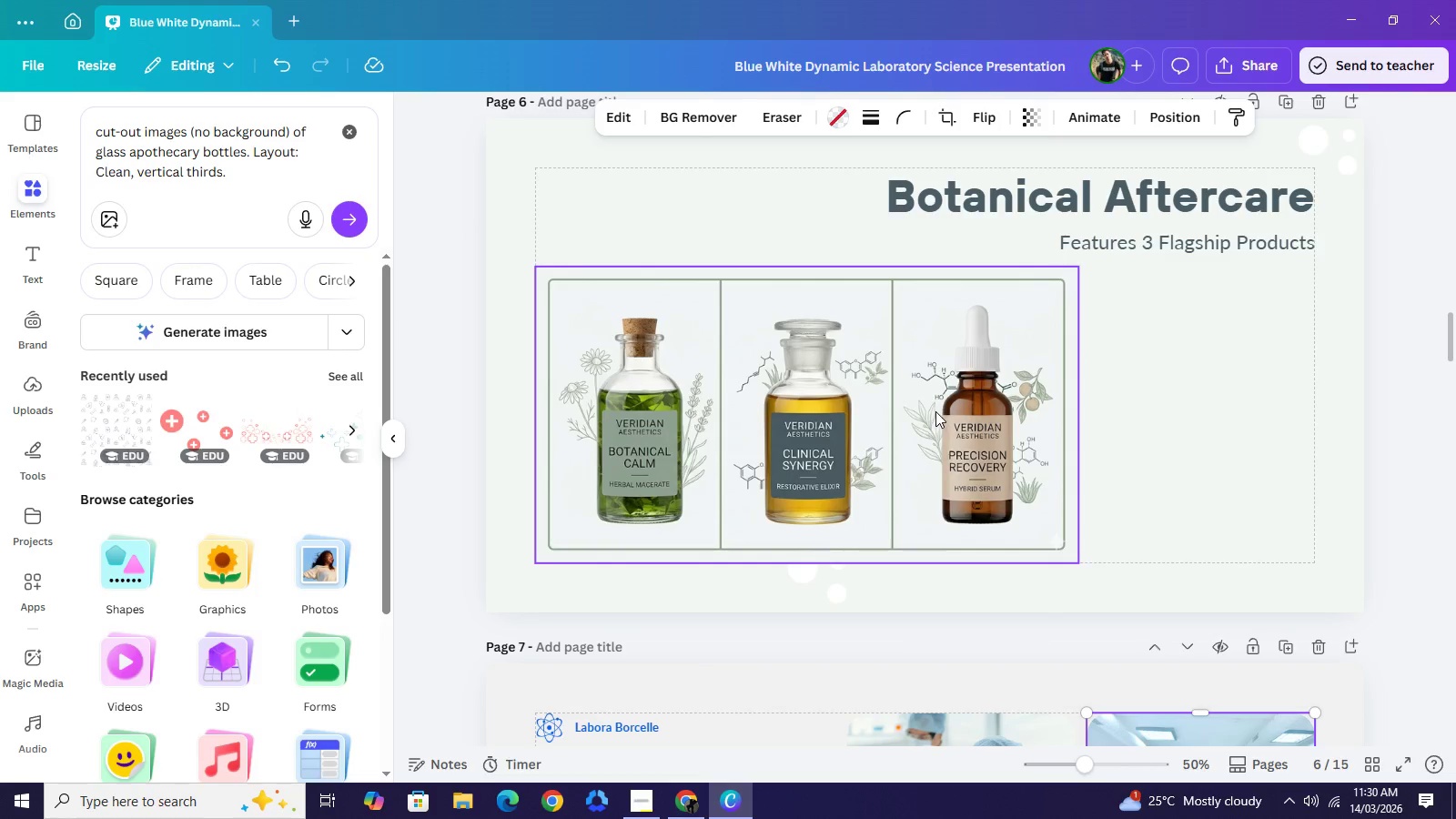 
key(Control+V)
 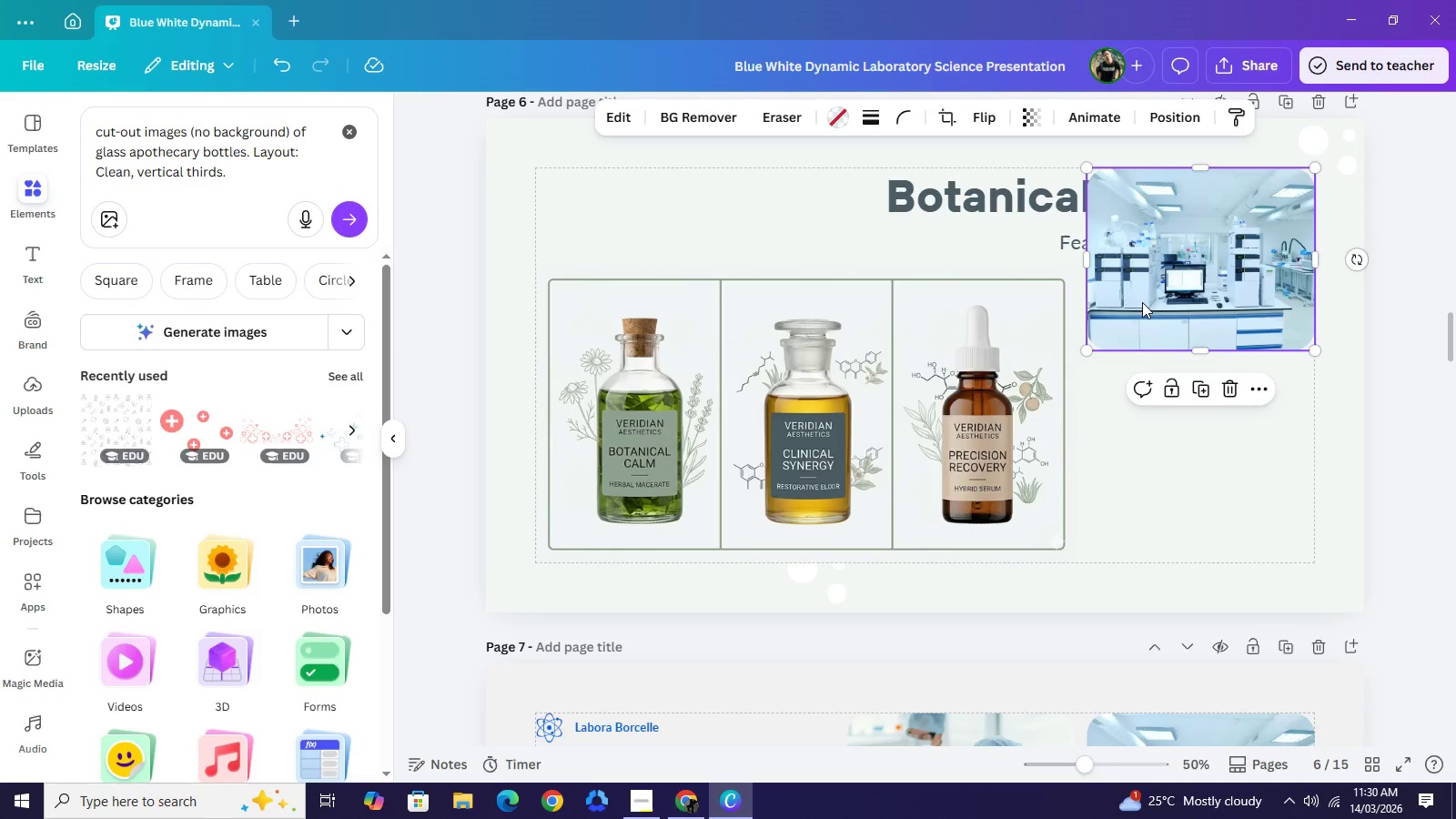 
left_click([1142, 302])
 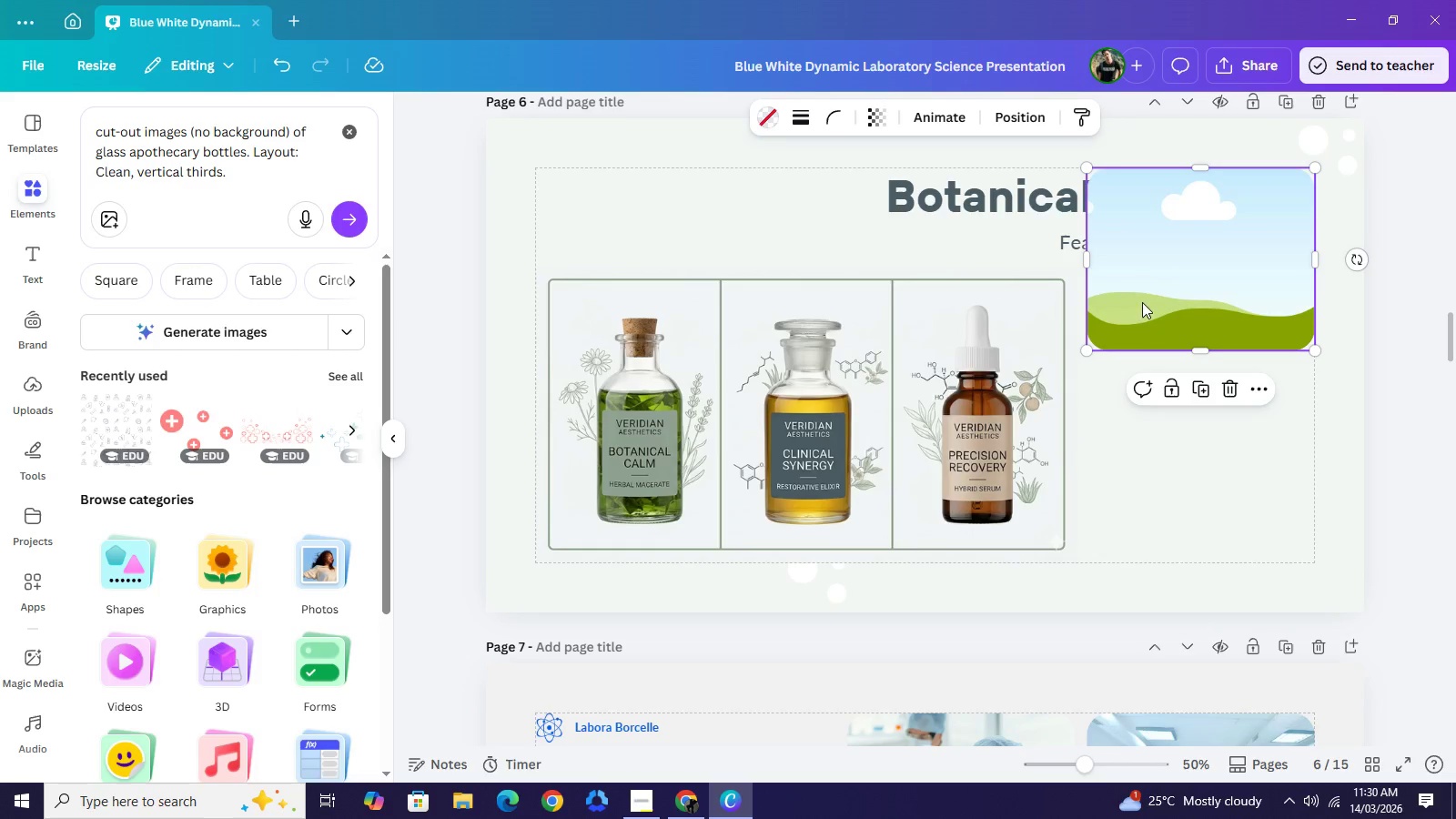 
key(Backspace)
 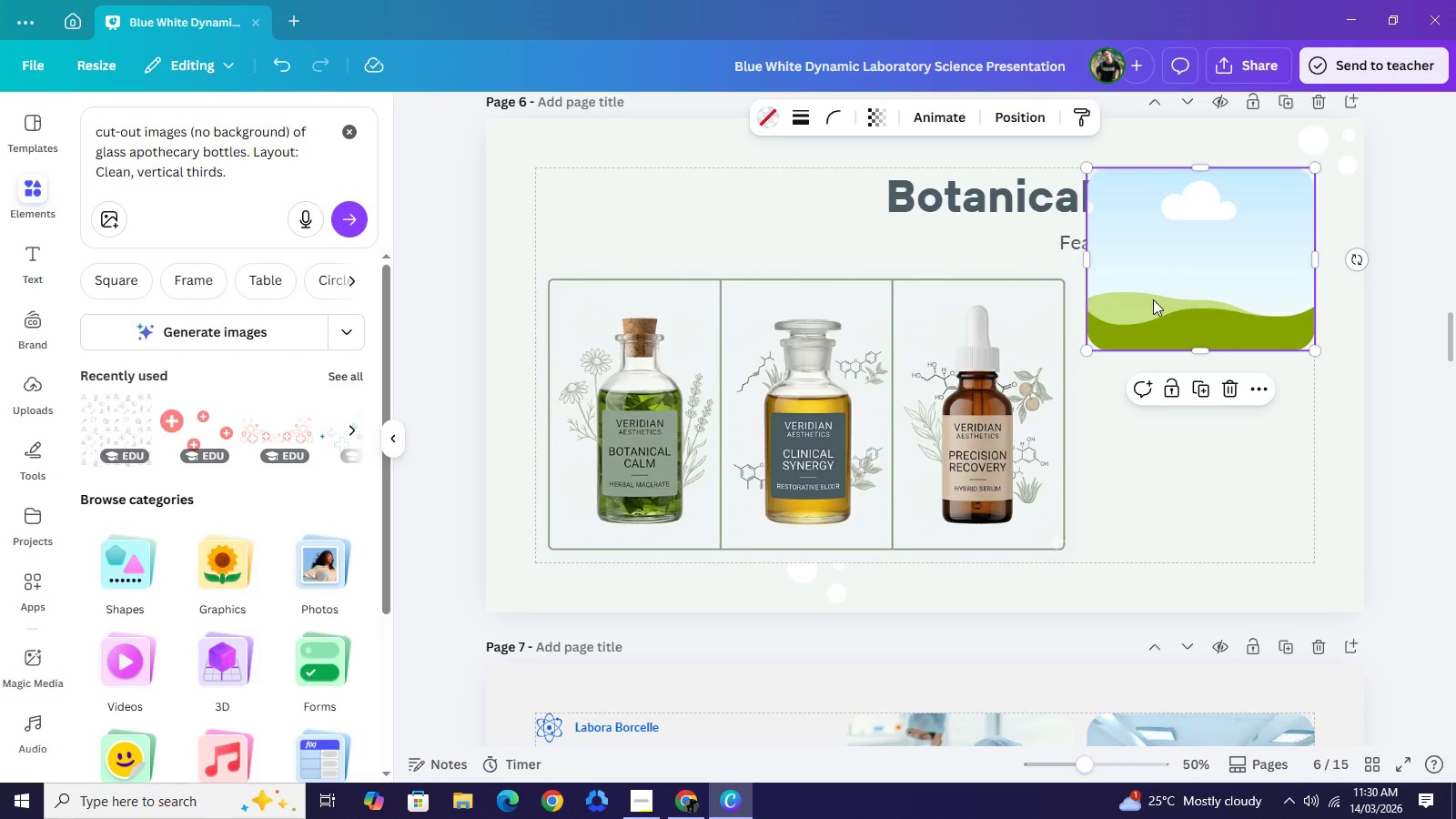 
left_click_drag(start_coordinate=[1158, 299], to_coordinate=[719, 267])
 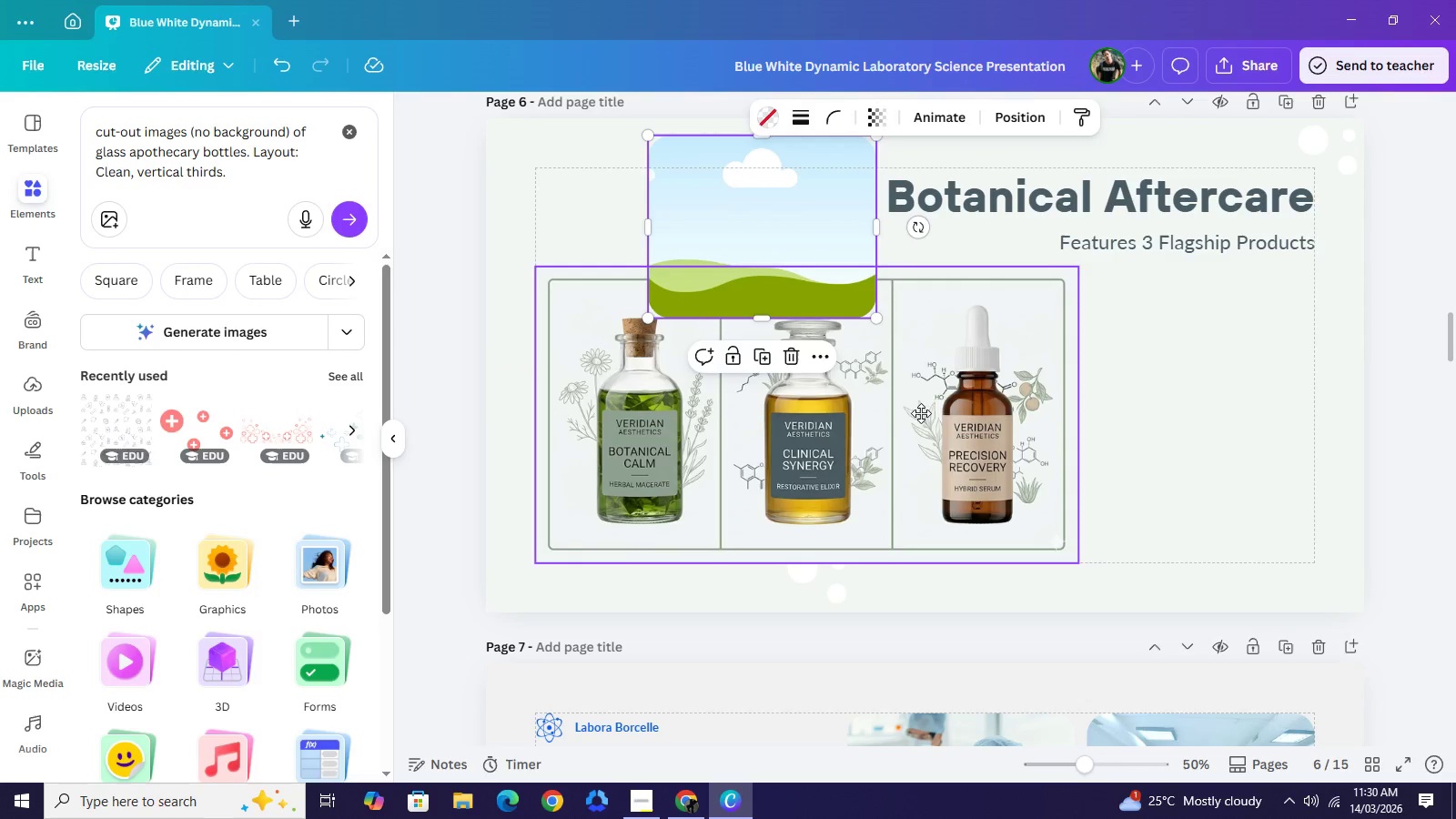 
left_click_drag(start_coordinate=[850, 408], to_coordinate=[960, 410])
 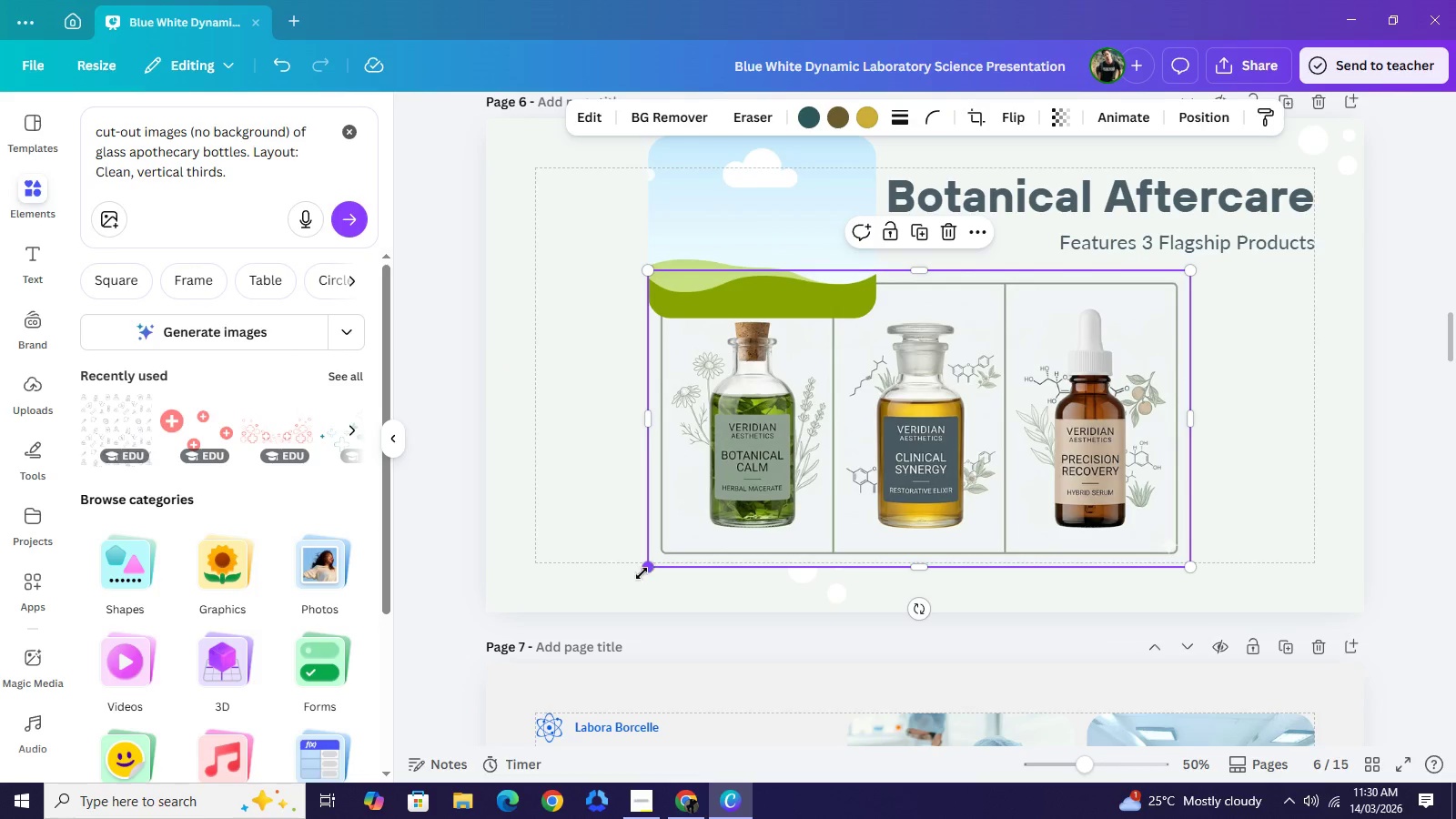 
left_click_drag(start_coordinate=[654, 569], to_coordinate=[592, 589])
 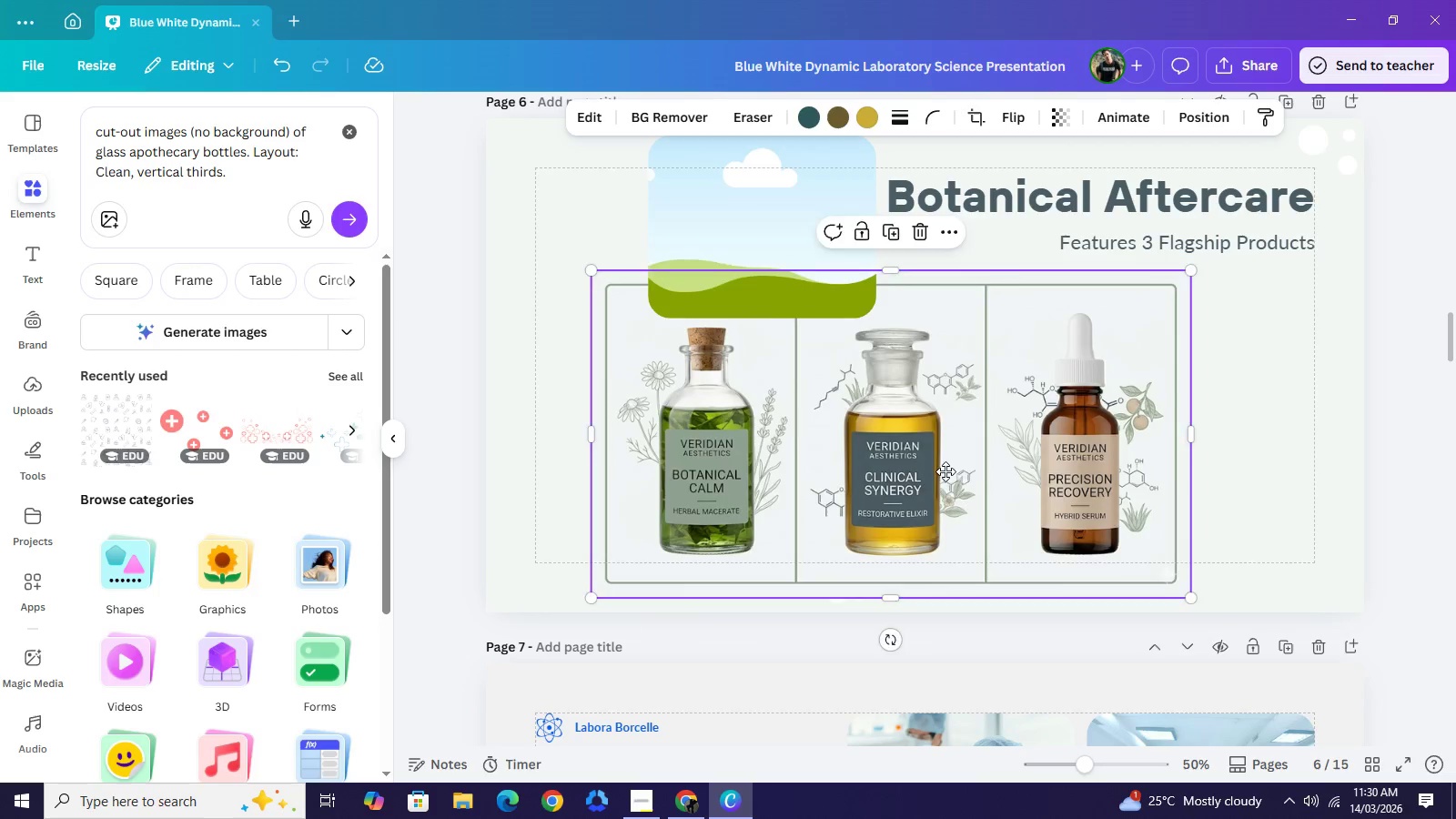 
left_click_drag(start_coordinate=[916, 475], to_coordinate=[953, 471])
 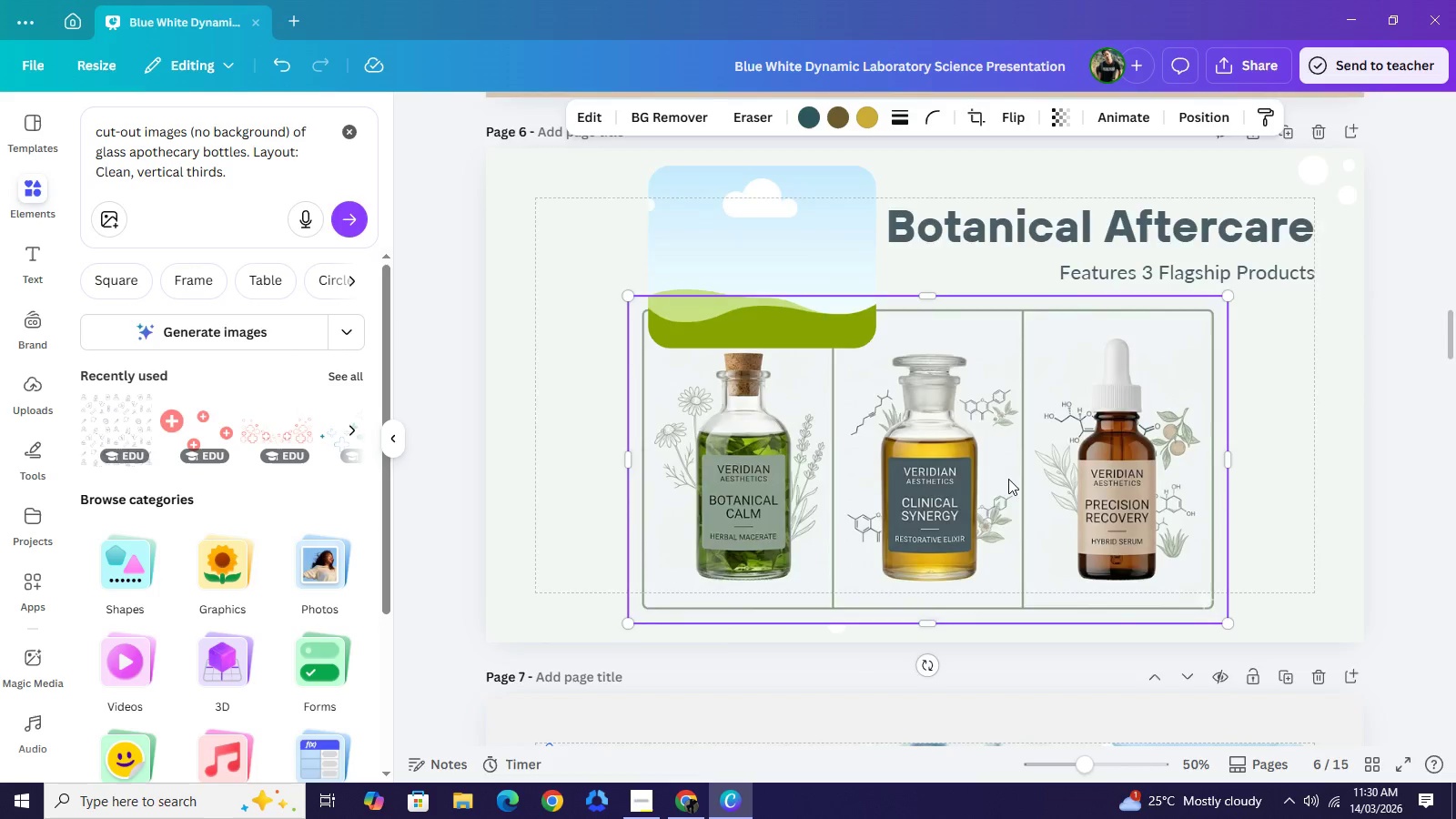 
scroll: coordinate [1008, 479], scroll_direction: up, amount: 8.0
 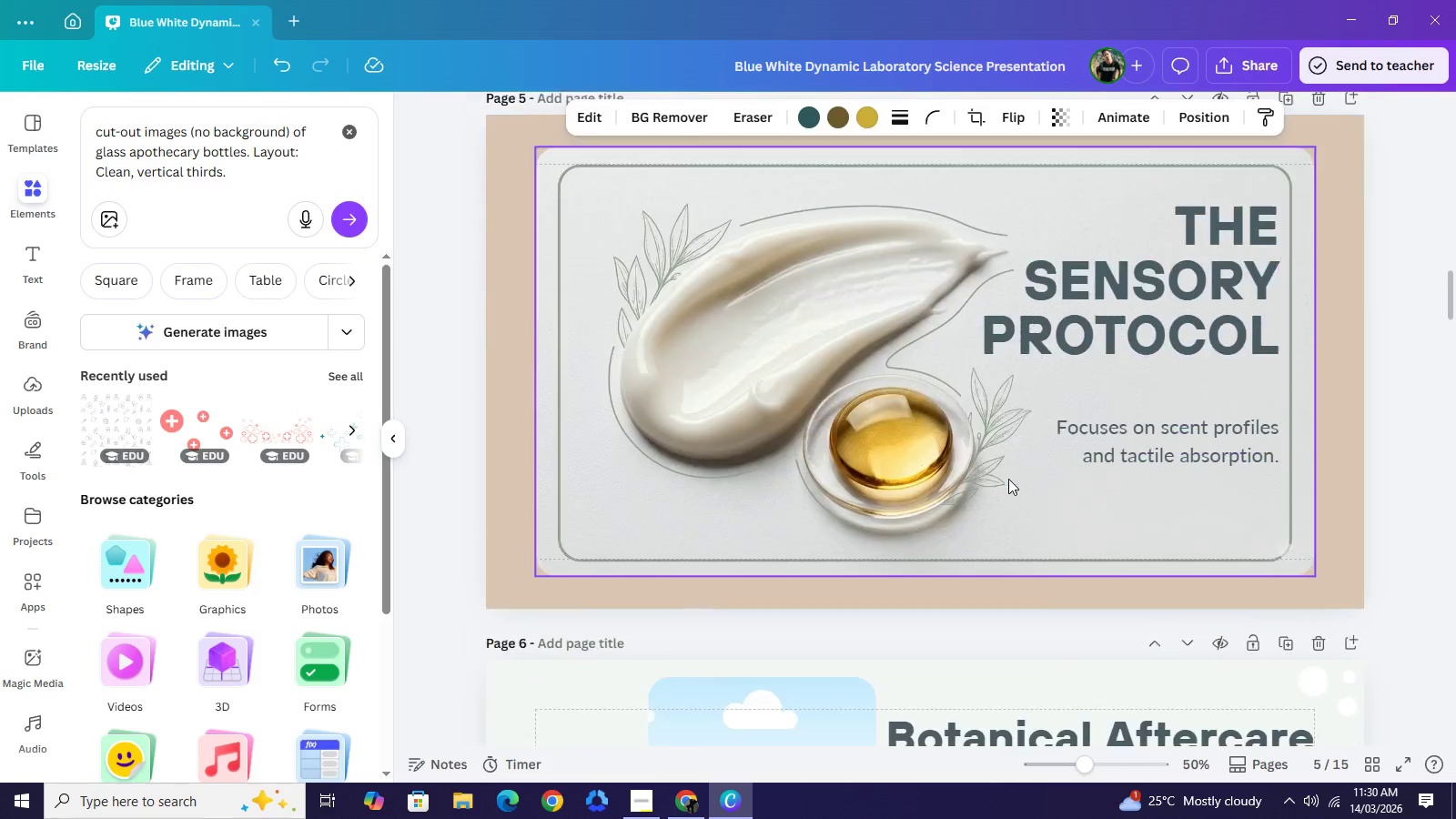 
scroll: coordinate [974, 545], scroll_direction: down, amount: 8.0
 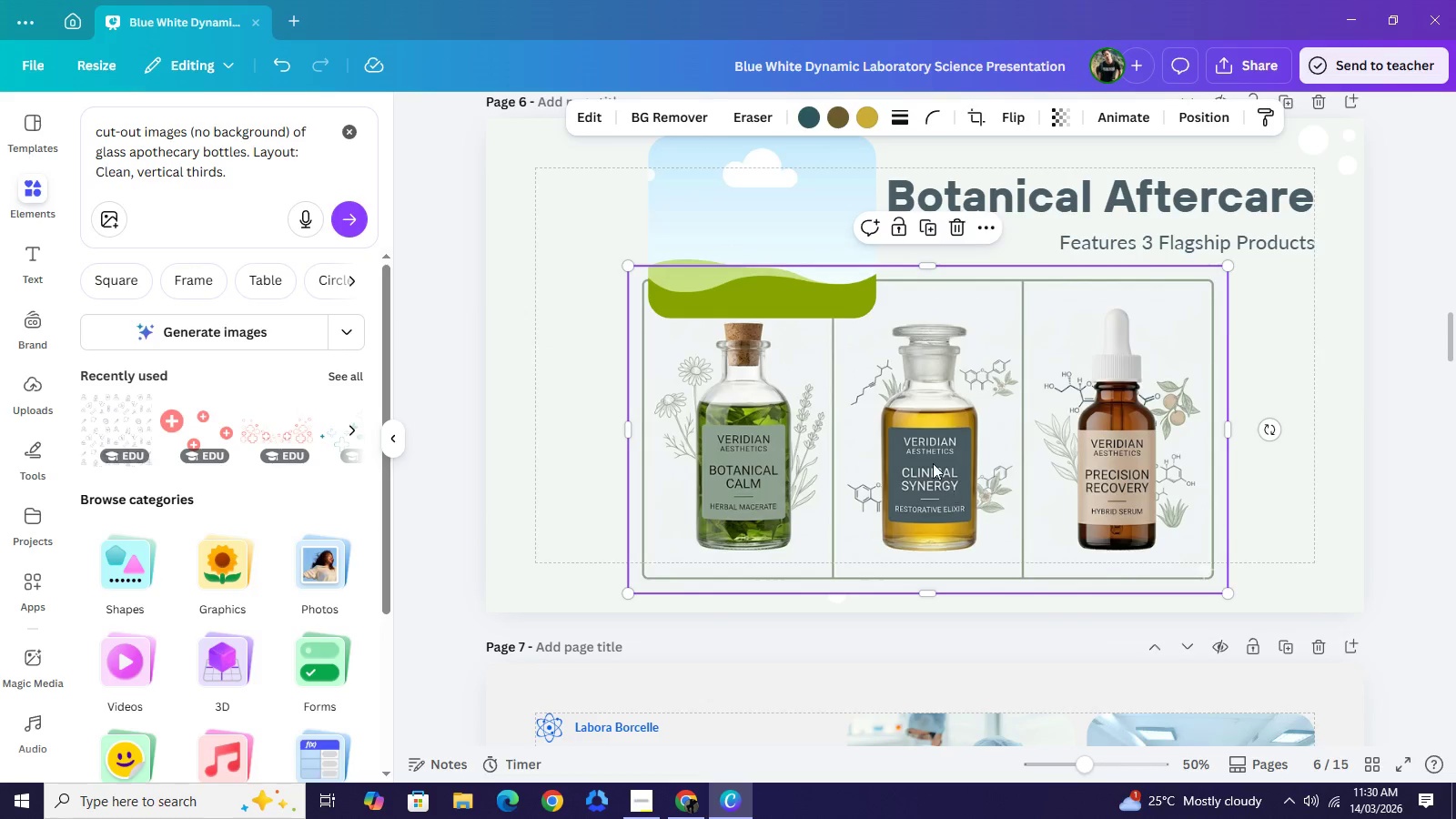 
left_click_drag(start_coordinate=[949, 486], to_coordinate=[955, 339])
 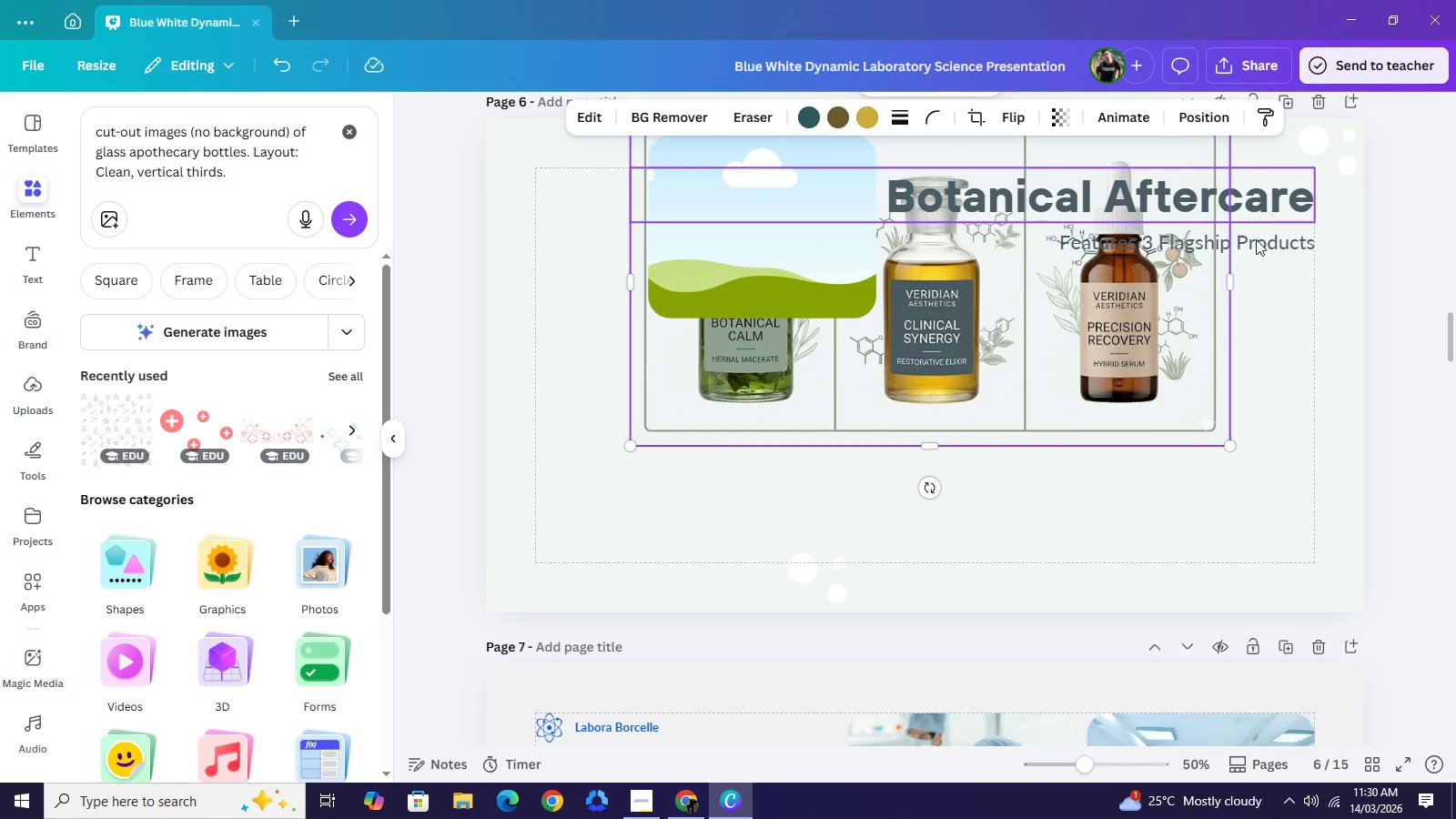 
left_click_drag(start_coordinate=[1267, 208], to_coordinate=[1142, 521])
 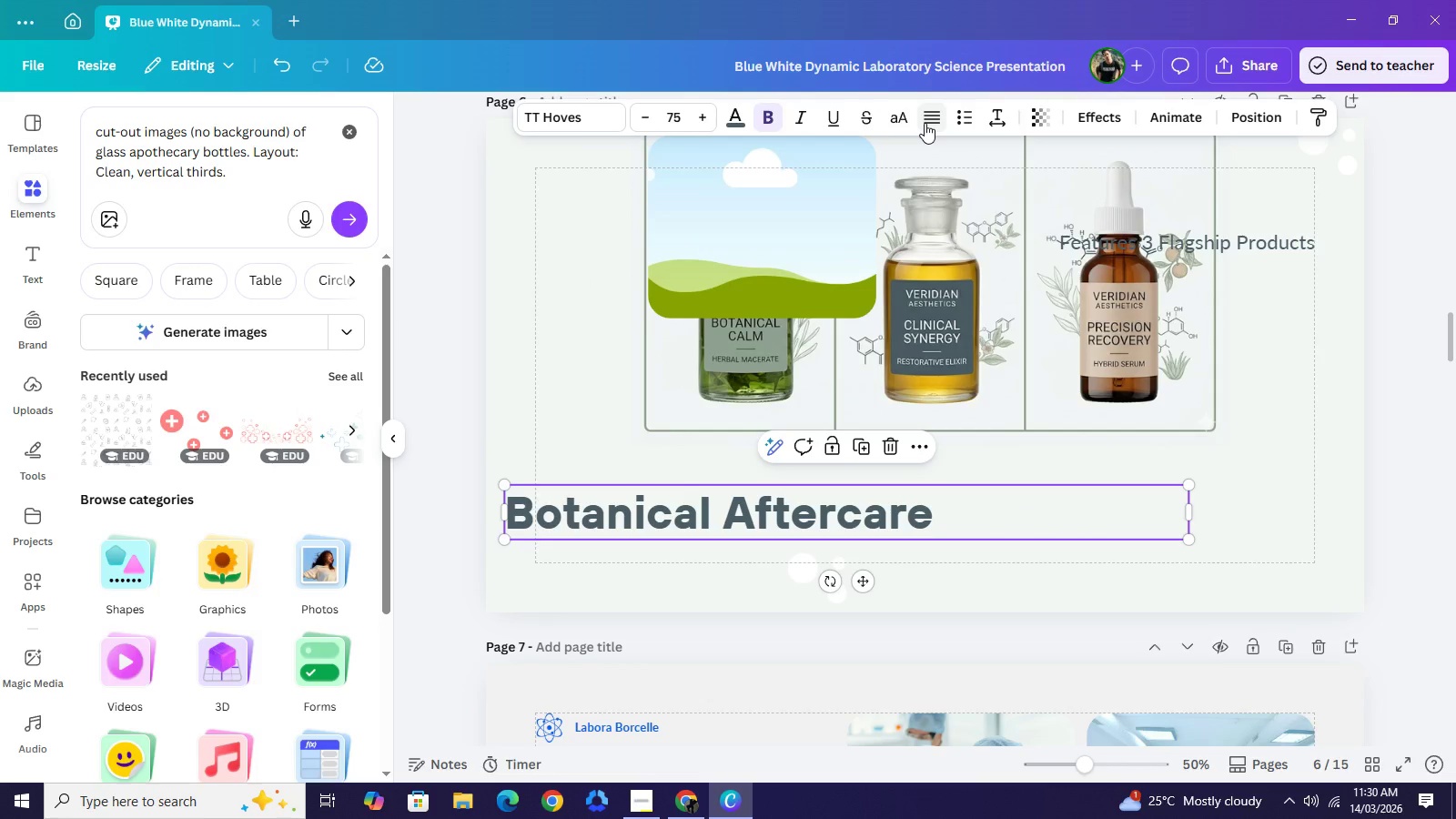 
double_click([925, 123])
 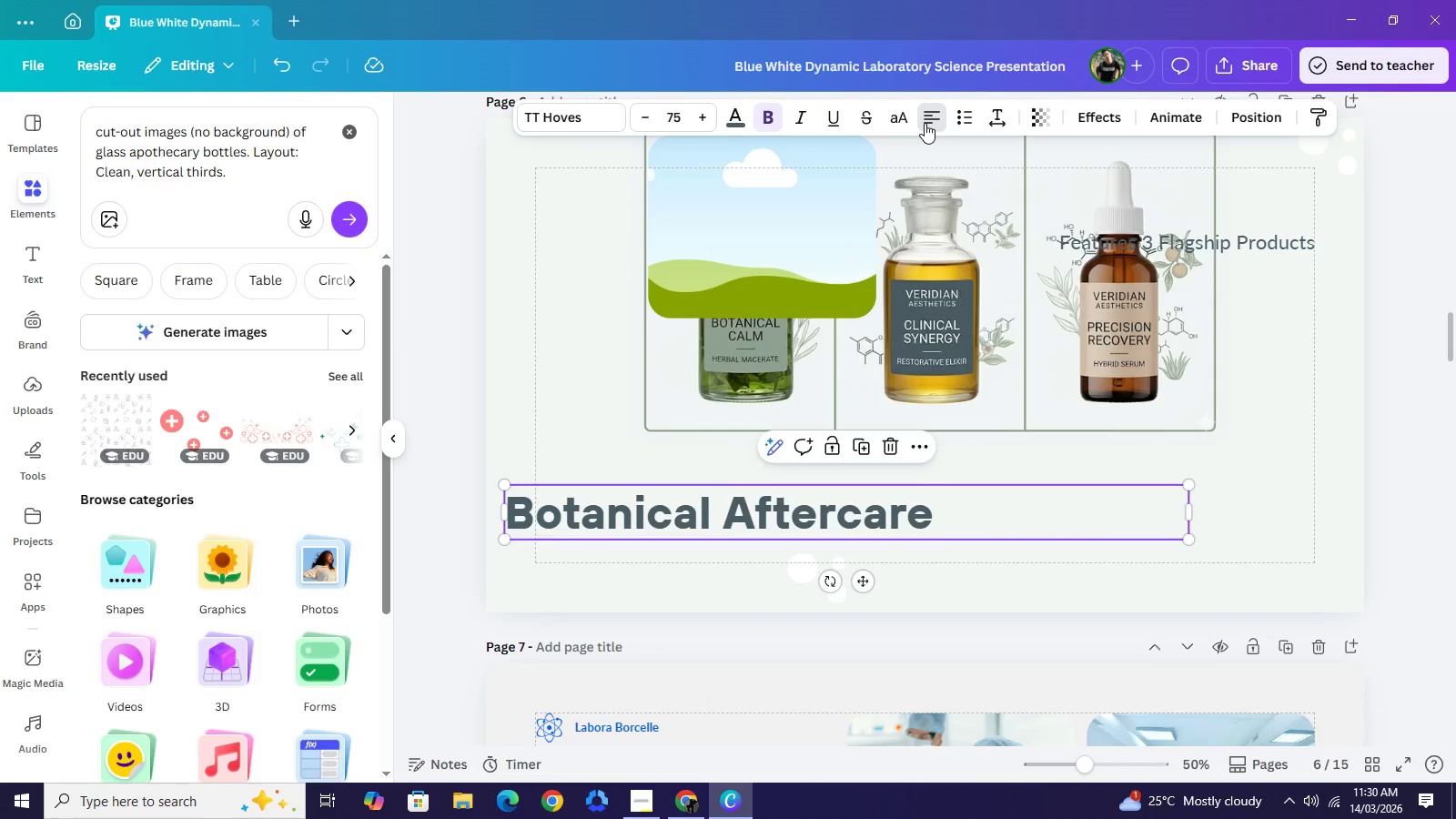 
left_click([925, 123])
 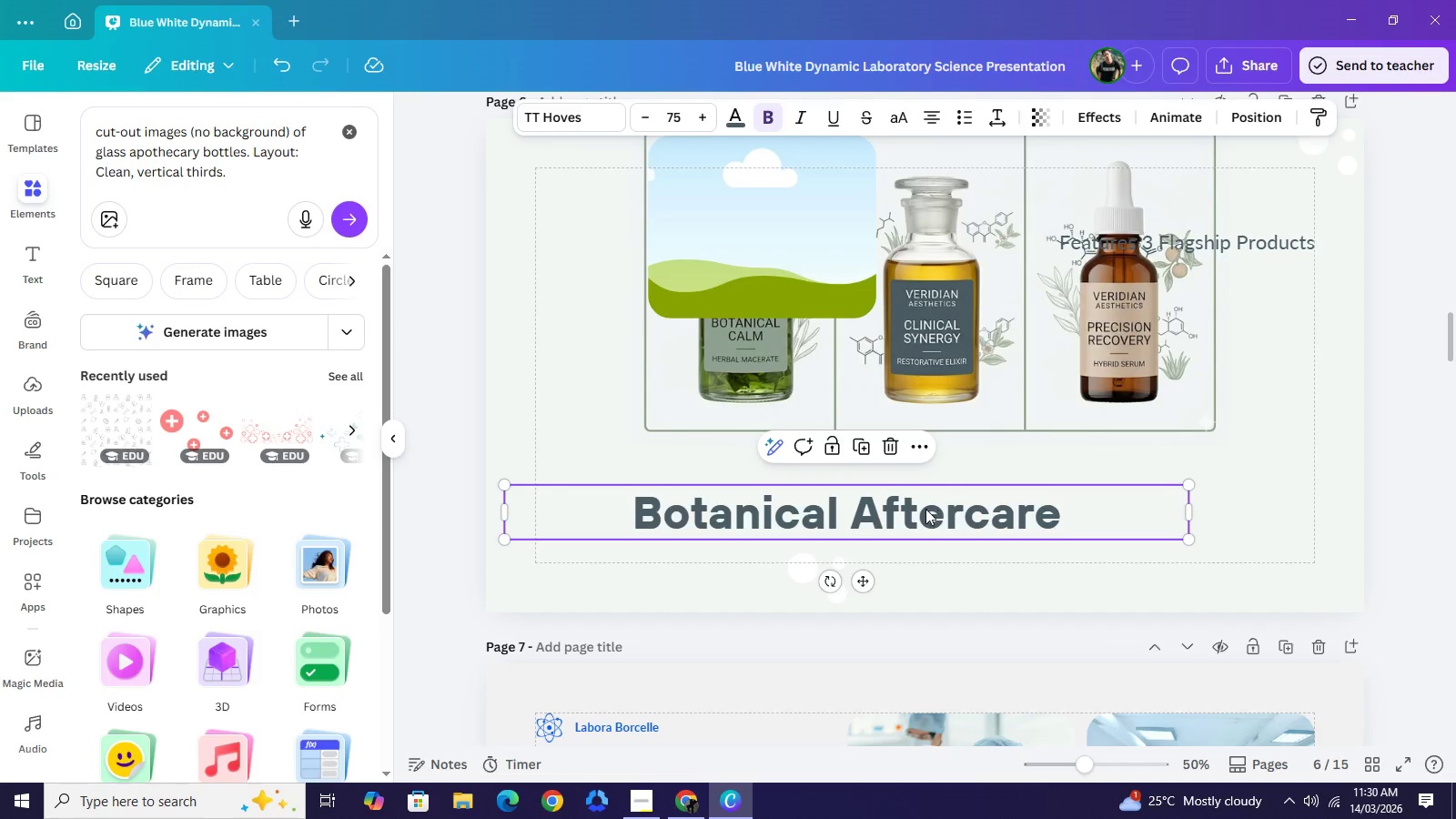 
left_click_drag(start_coordinate=[925, 509], to_coordinate=[1006, 531])
 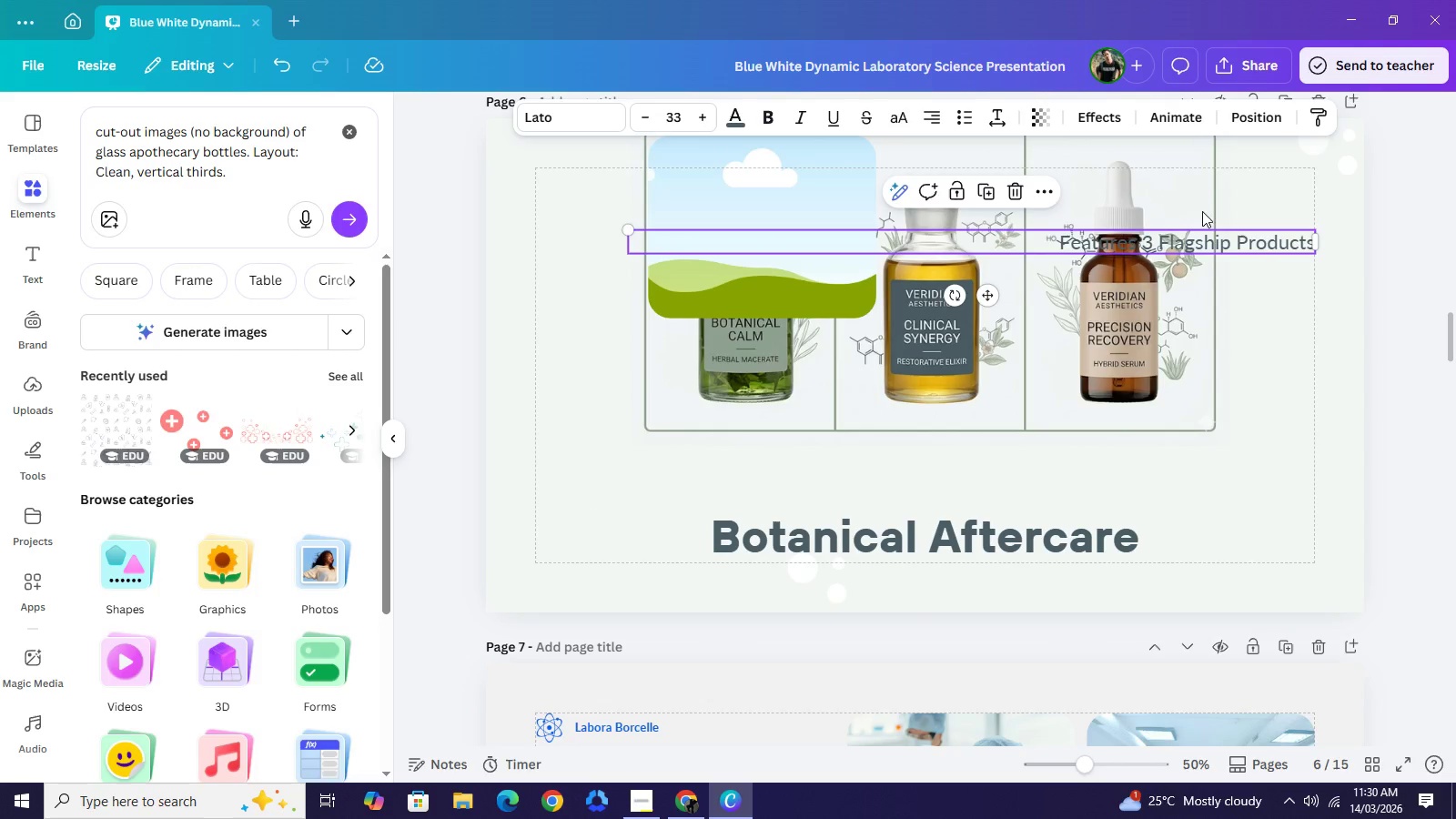 
left_click([1257, 240])
 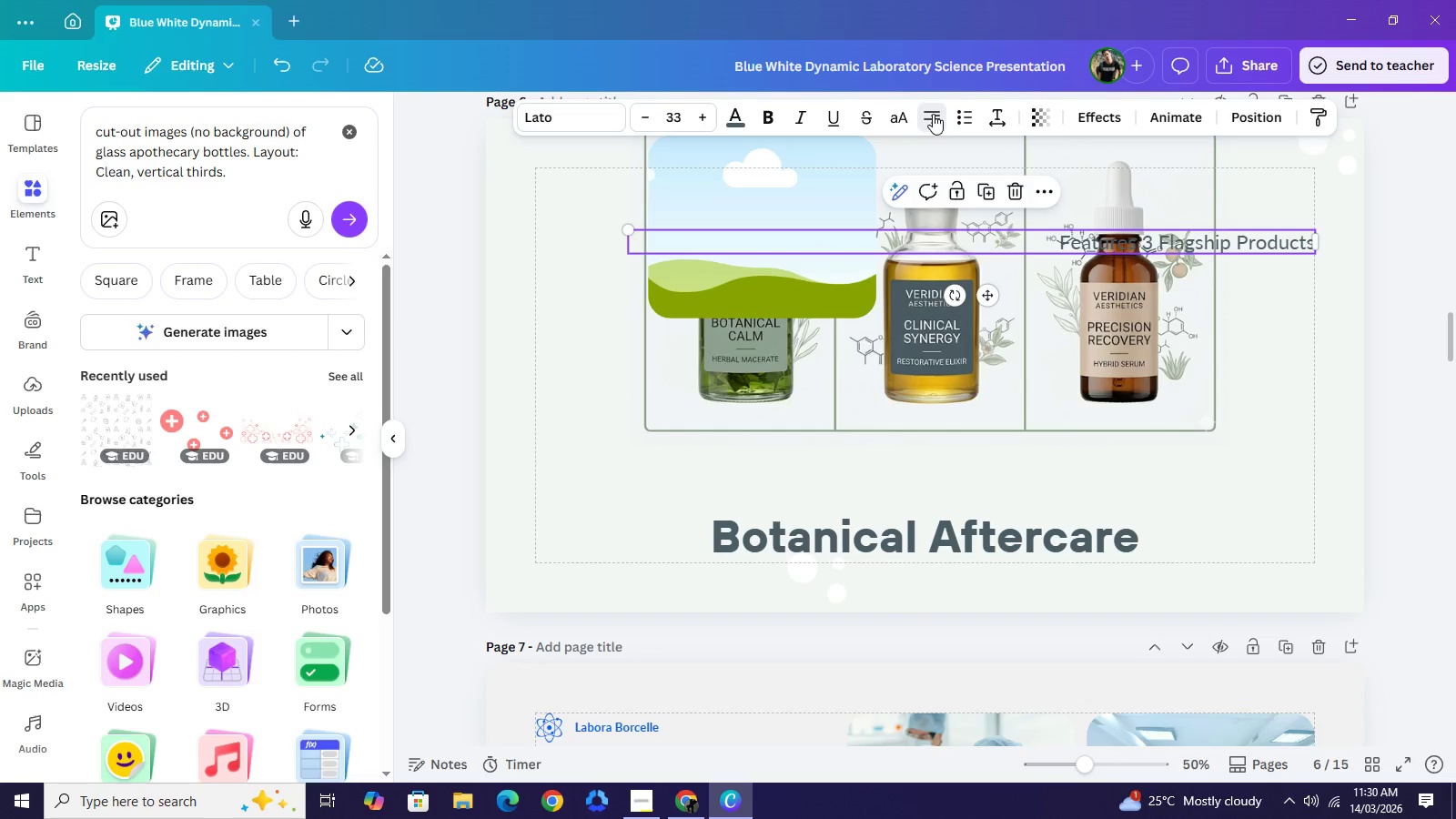 
left_click([933, 114])
 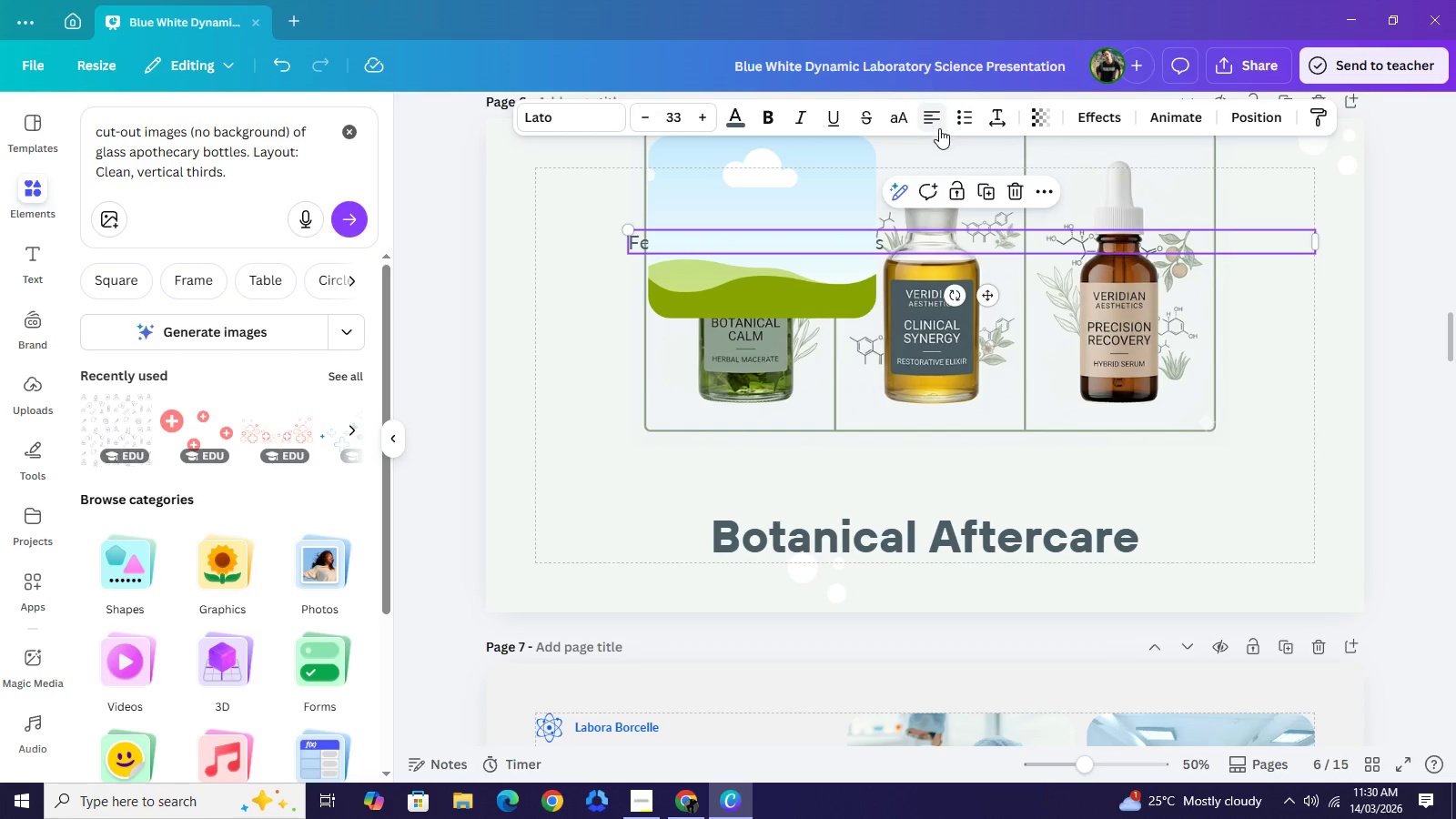 
double_click([937, 125])
 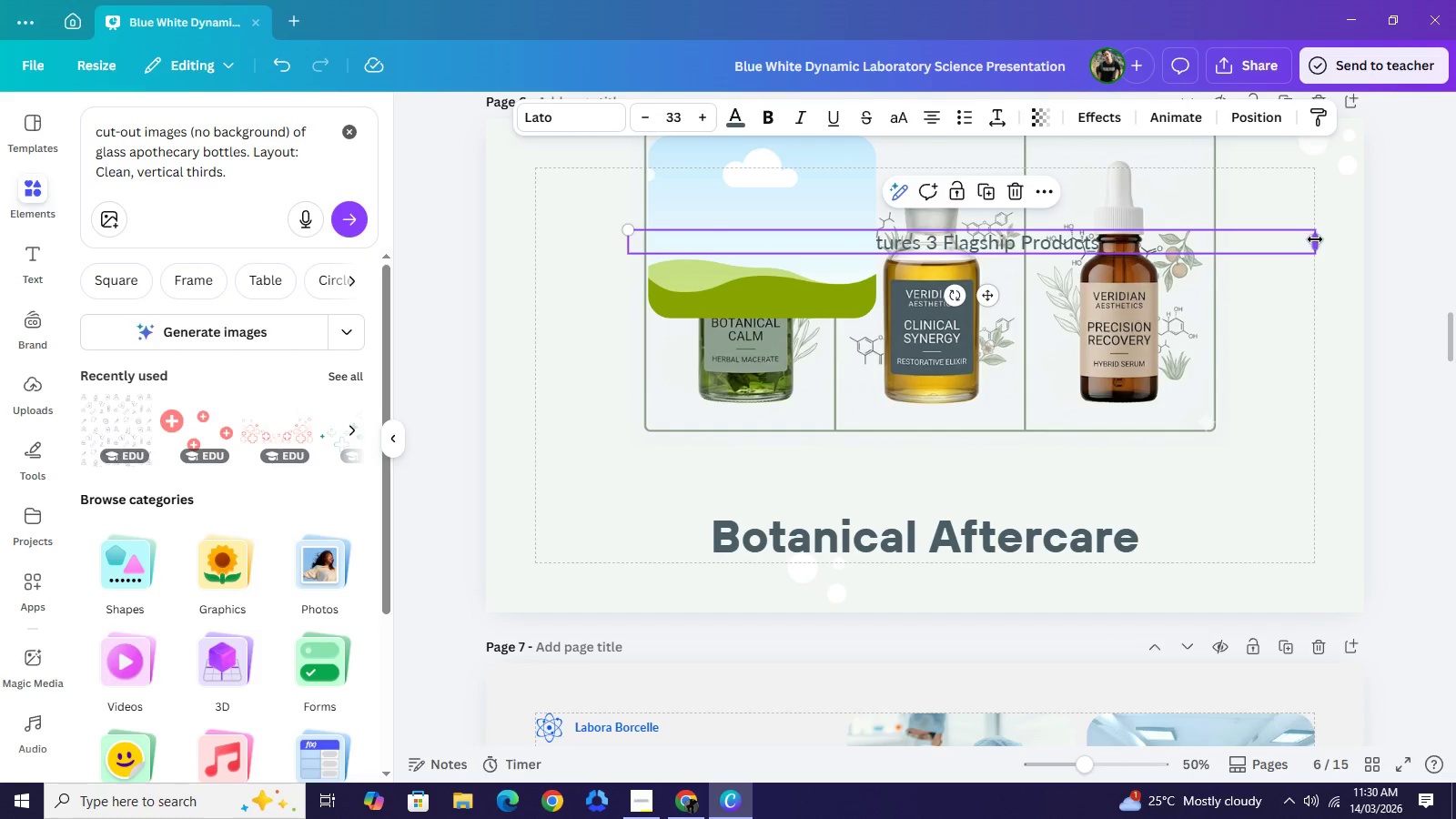 
left_click_drag(start_coordinate=[1316, 241], to_coordinate=[984, 242])
 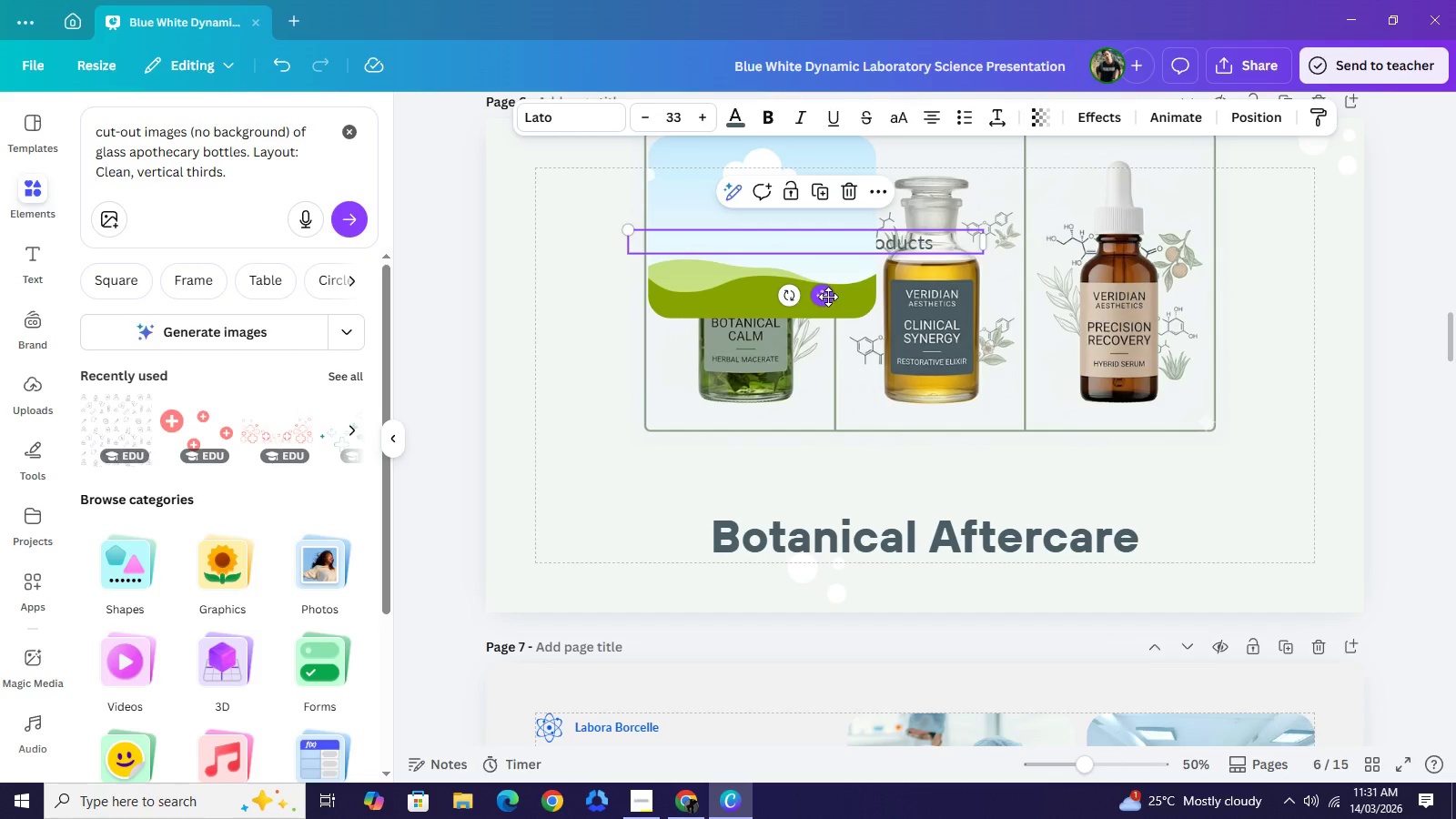 
left_click_drag(start_coordinate=[827, 297], to_coordinate=[948, 537])
 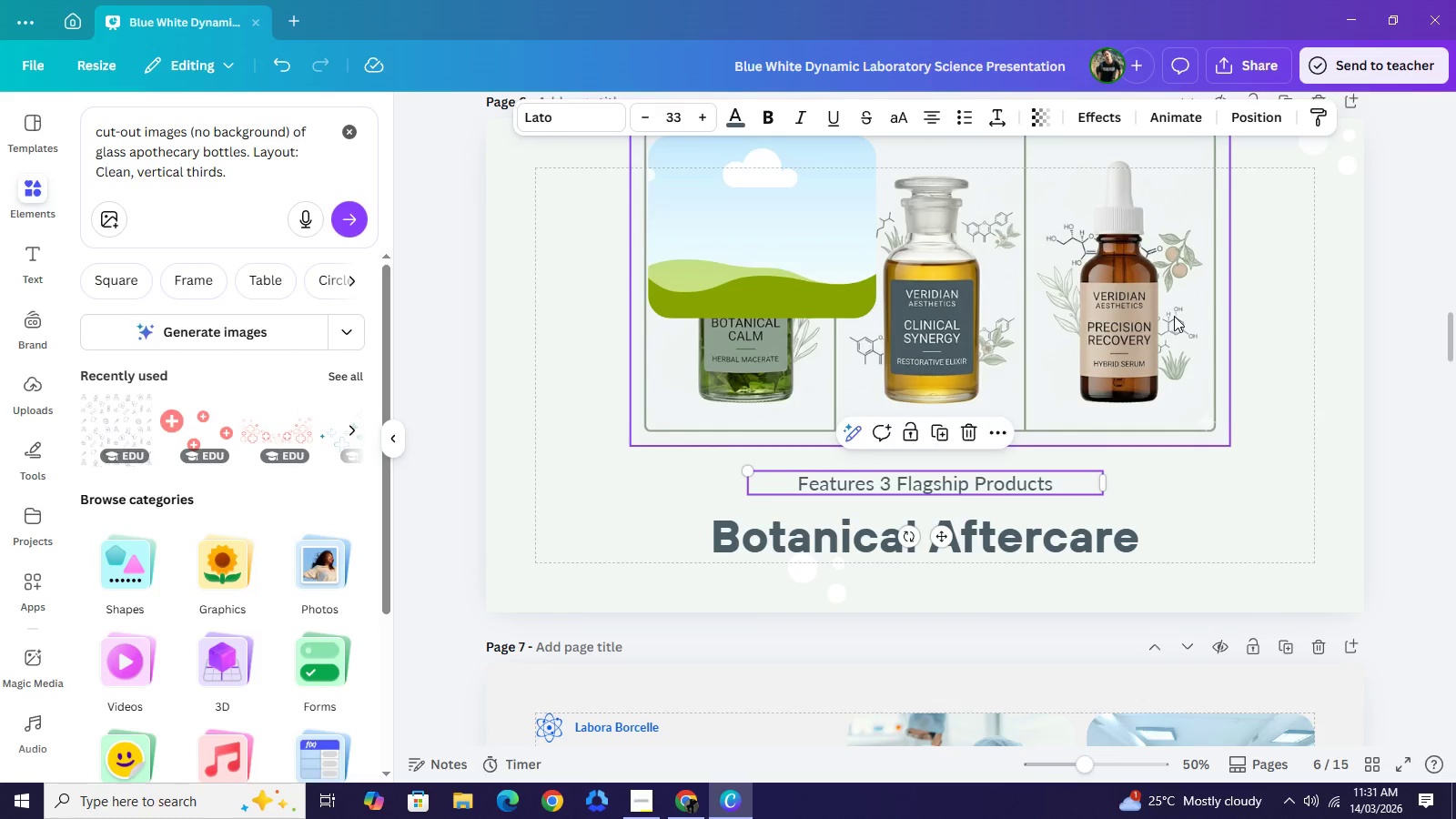 
scroll: coordinate [1174, 316], scroll_direction: up, amount: 1.0
 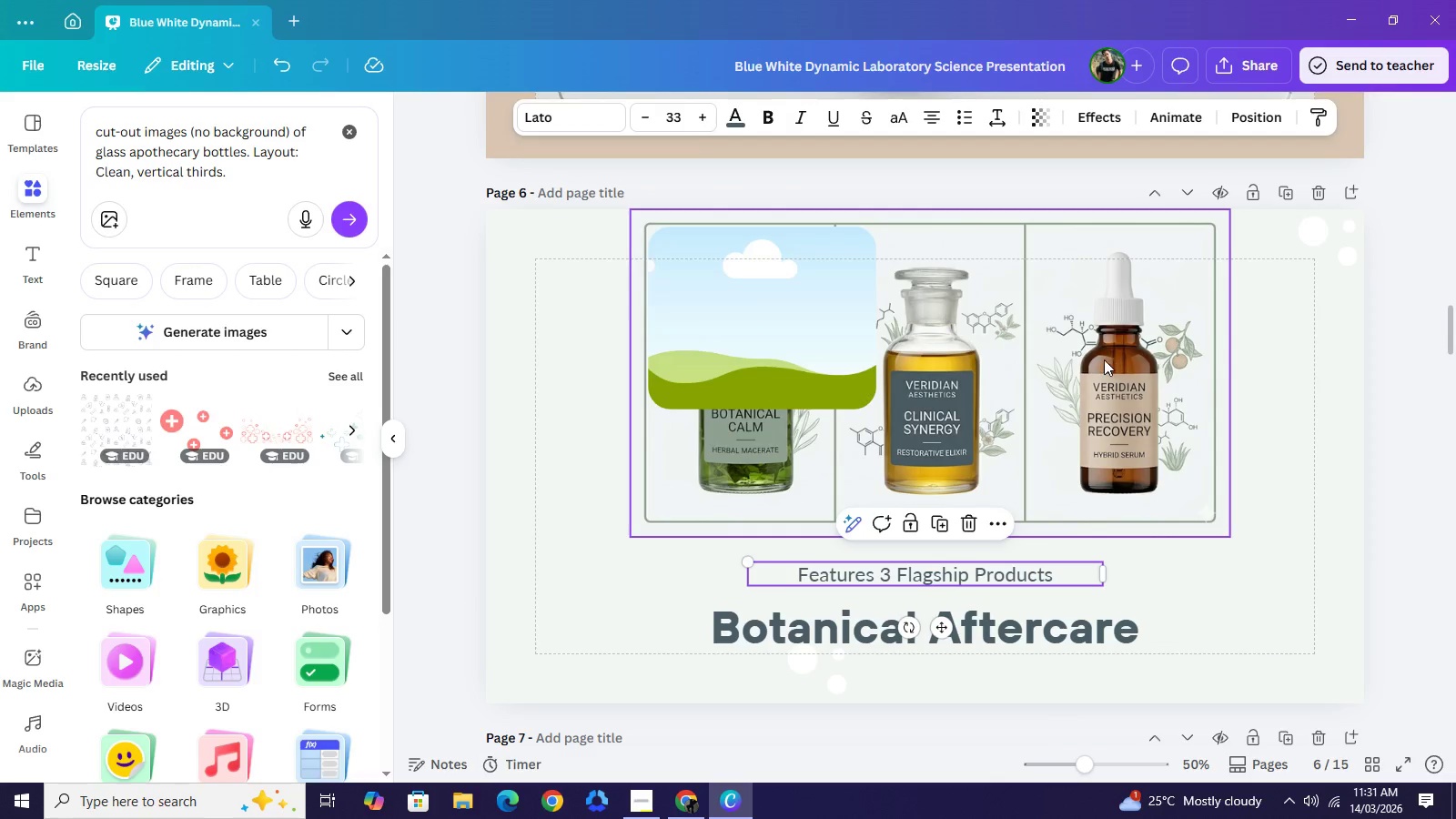 
left_click_drag(start_coordinate=[1106, 359], to_coordinate=[1101, 363])
 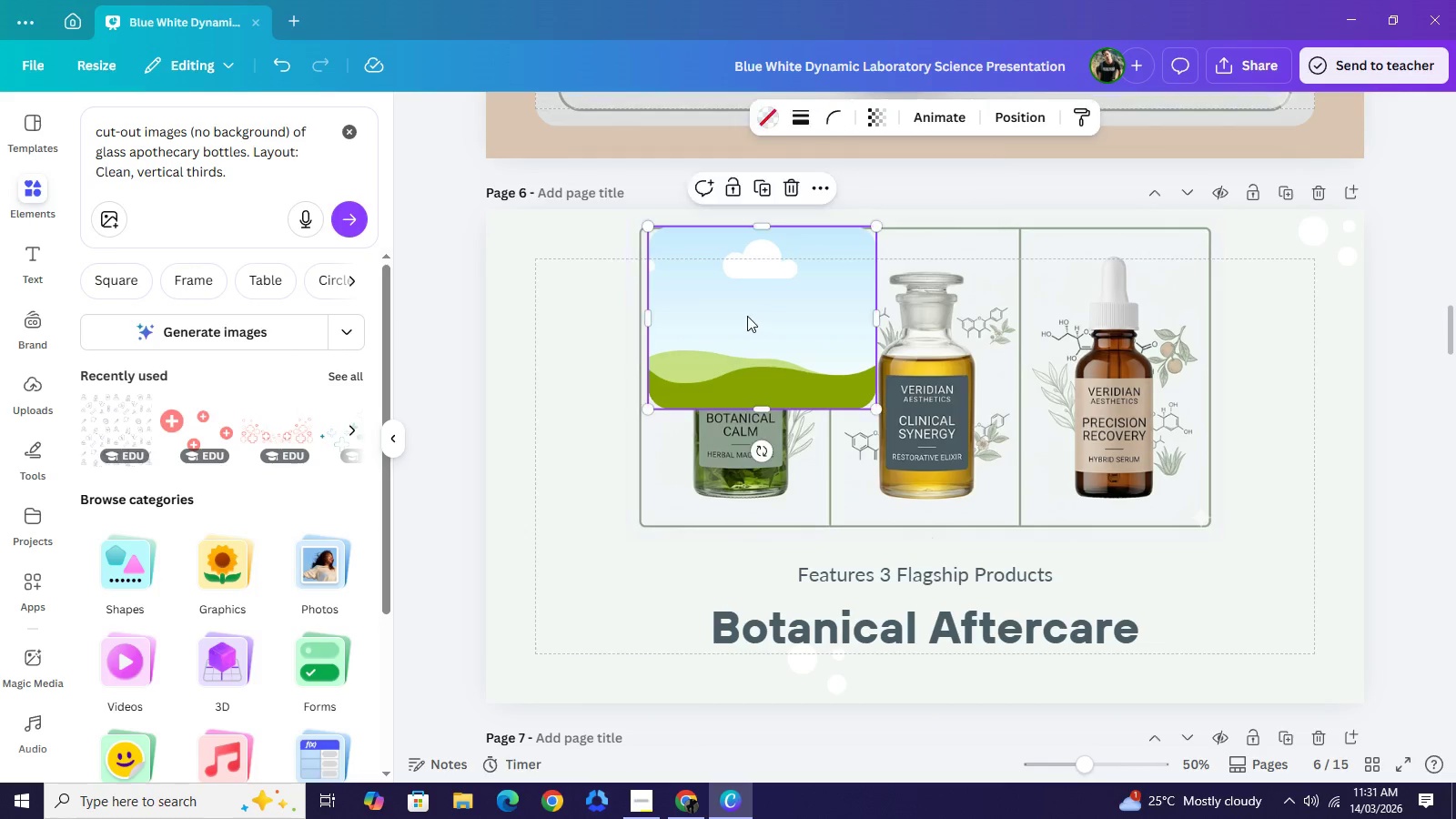 
left_click_drag(start_coordinate=[760, 318], to_coordinate=[736, 298])
 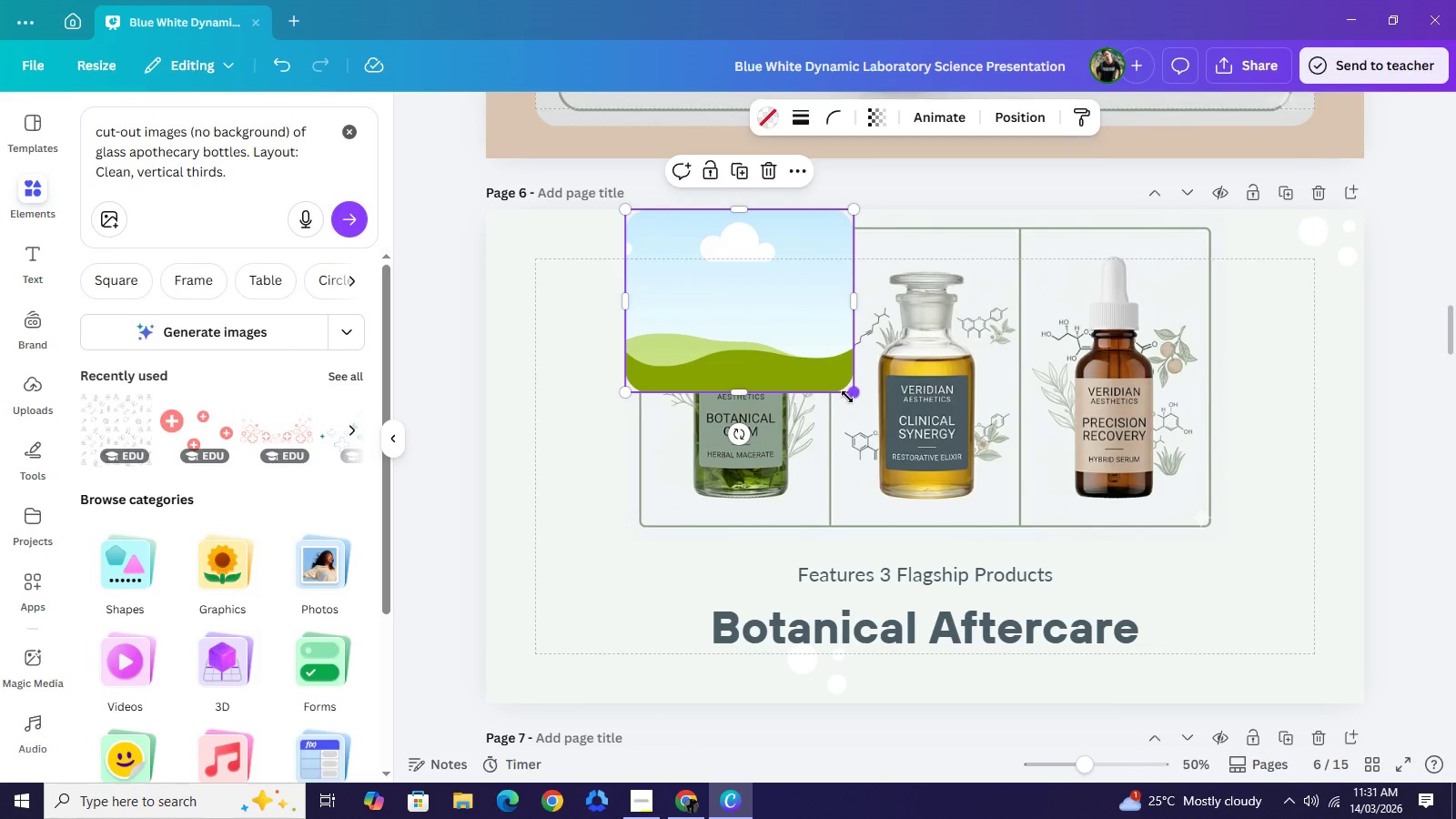 
left_click_drag(start_coordinate=[846, 396], to_coordinate=[1014, 531])
 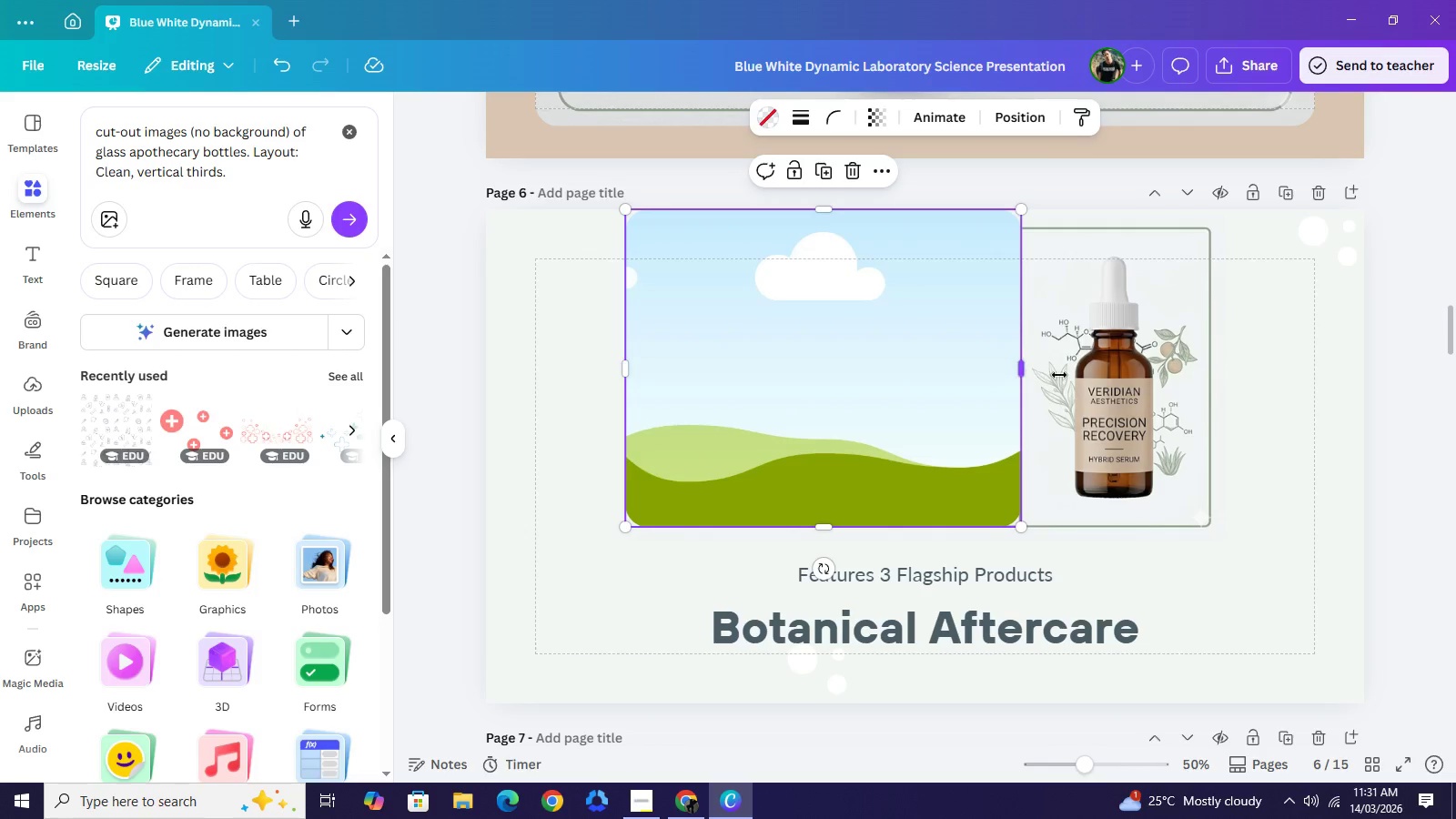 
left_click_drag(start_coordinate=[1022, 367], to_coordinate=[1178, 405])
 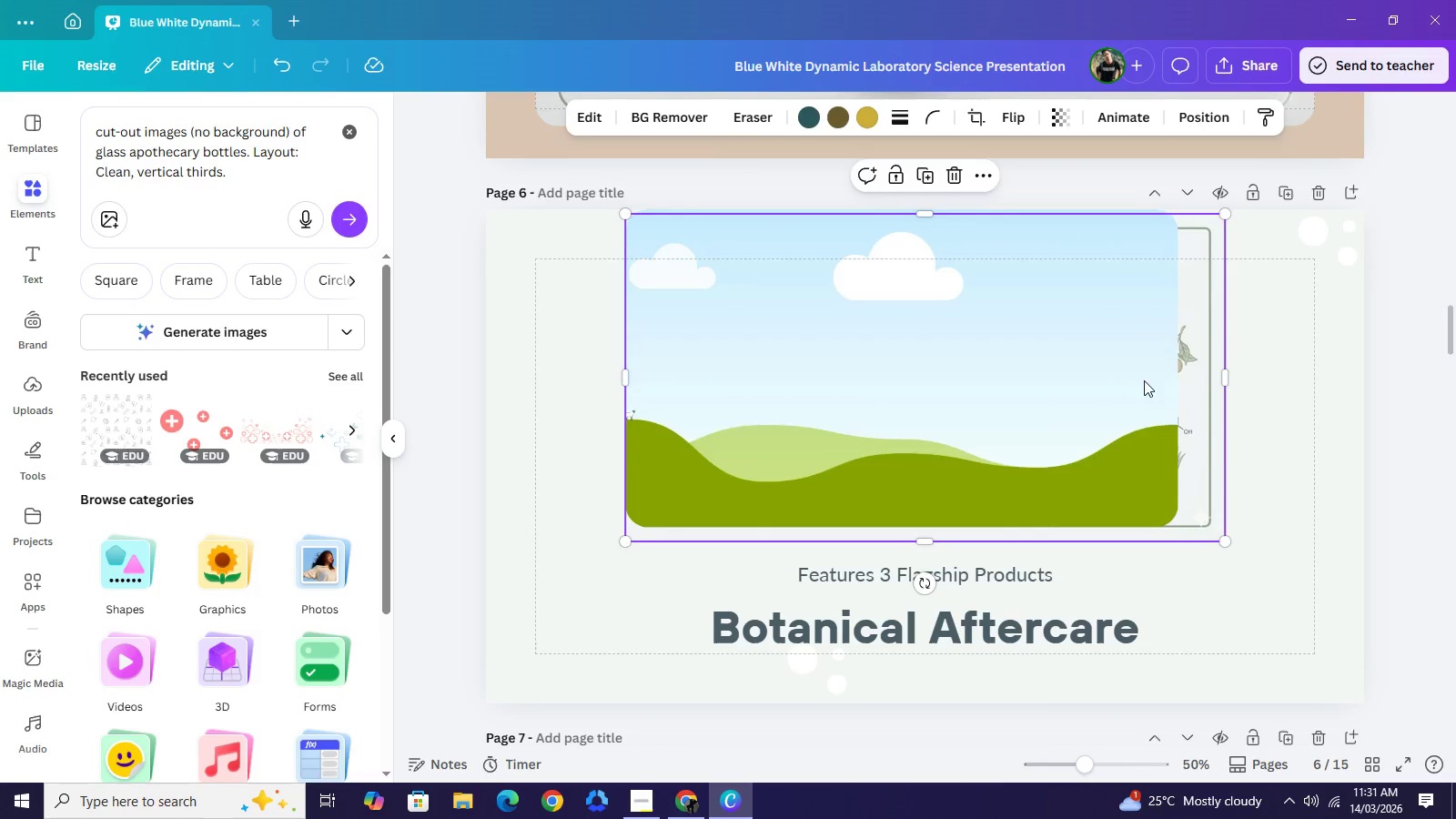 
left_click_drag(start_coordinate=[1192, 381], to_coordinate=[1132, 379])
 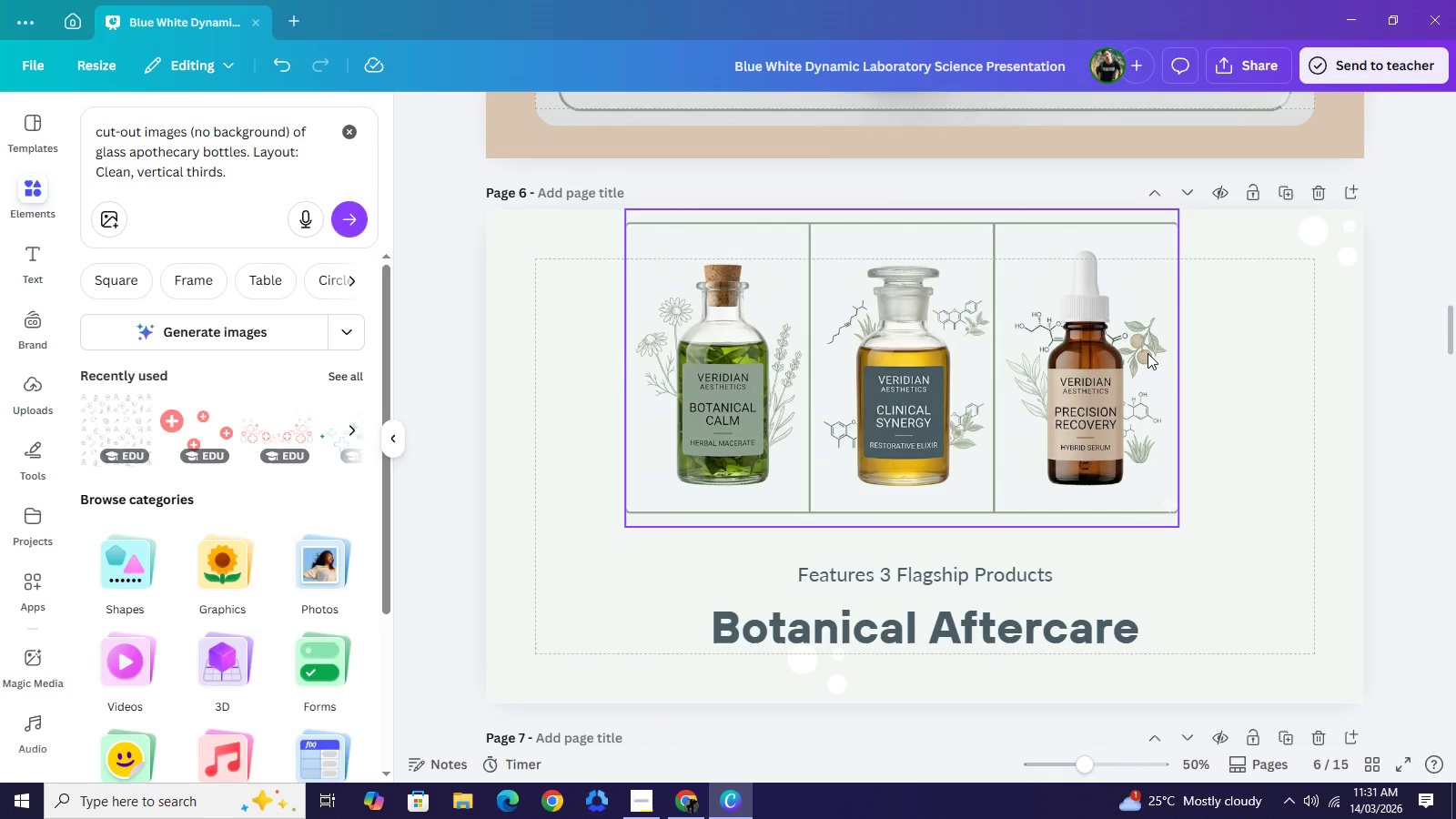 
left_click([1119, 348])
 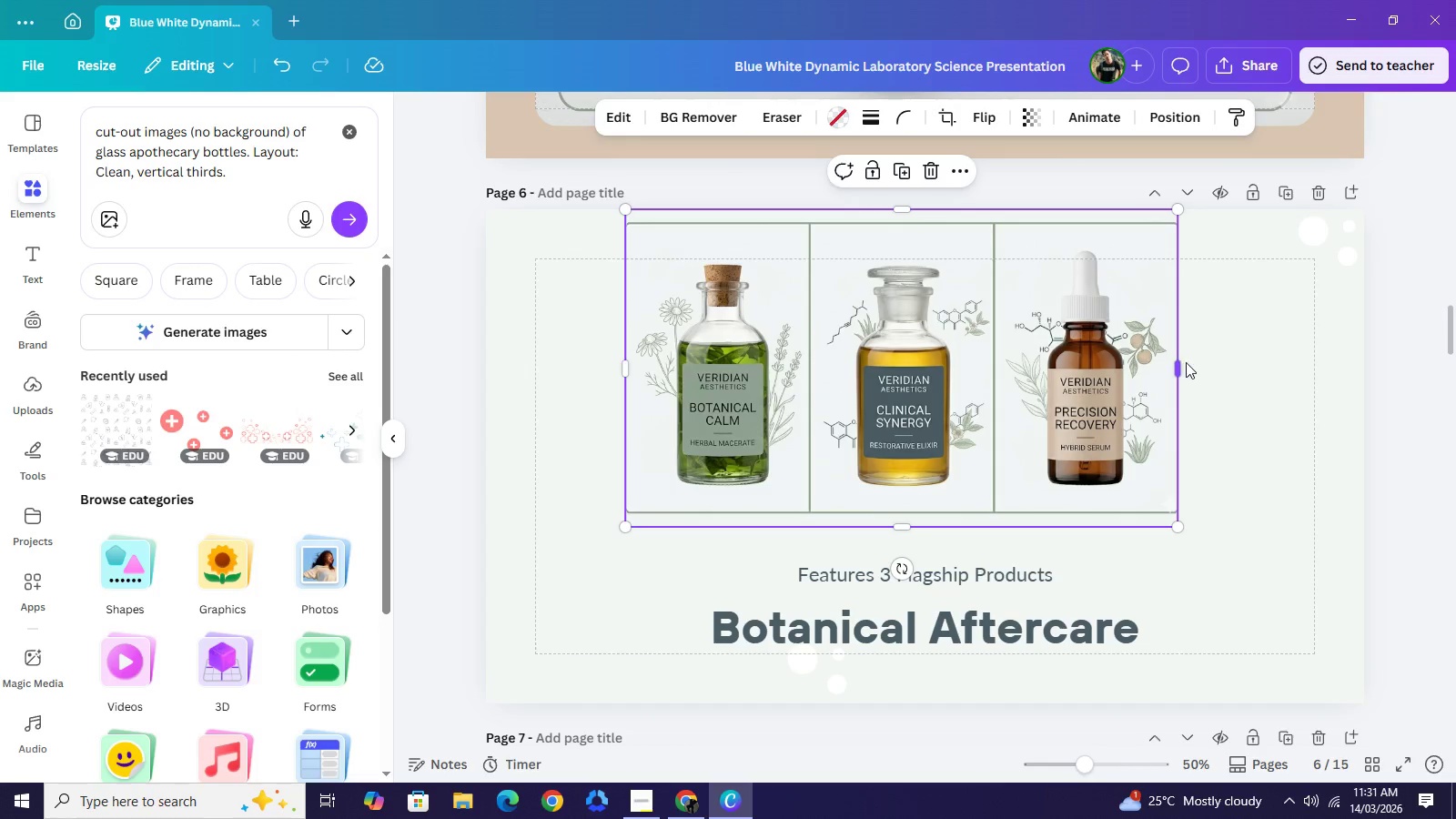 
left_click_drag(start_coordinate=[1181, 360], to_coordinate=[1213, 377])
 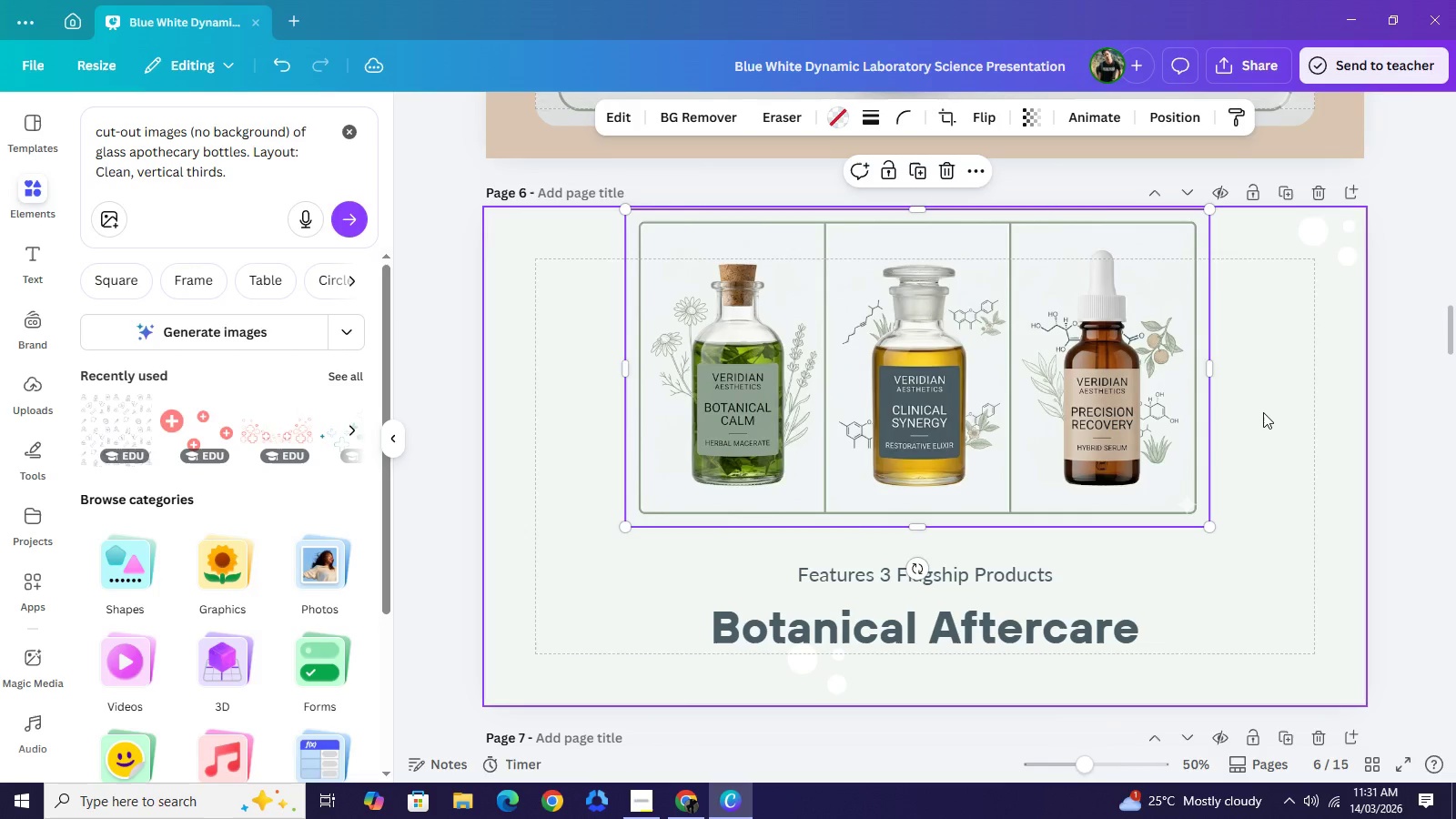 
left_click([1263, 412])
 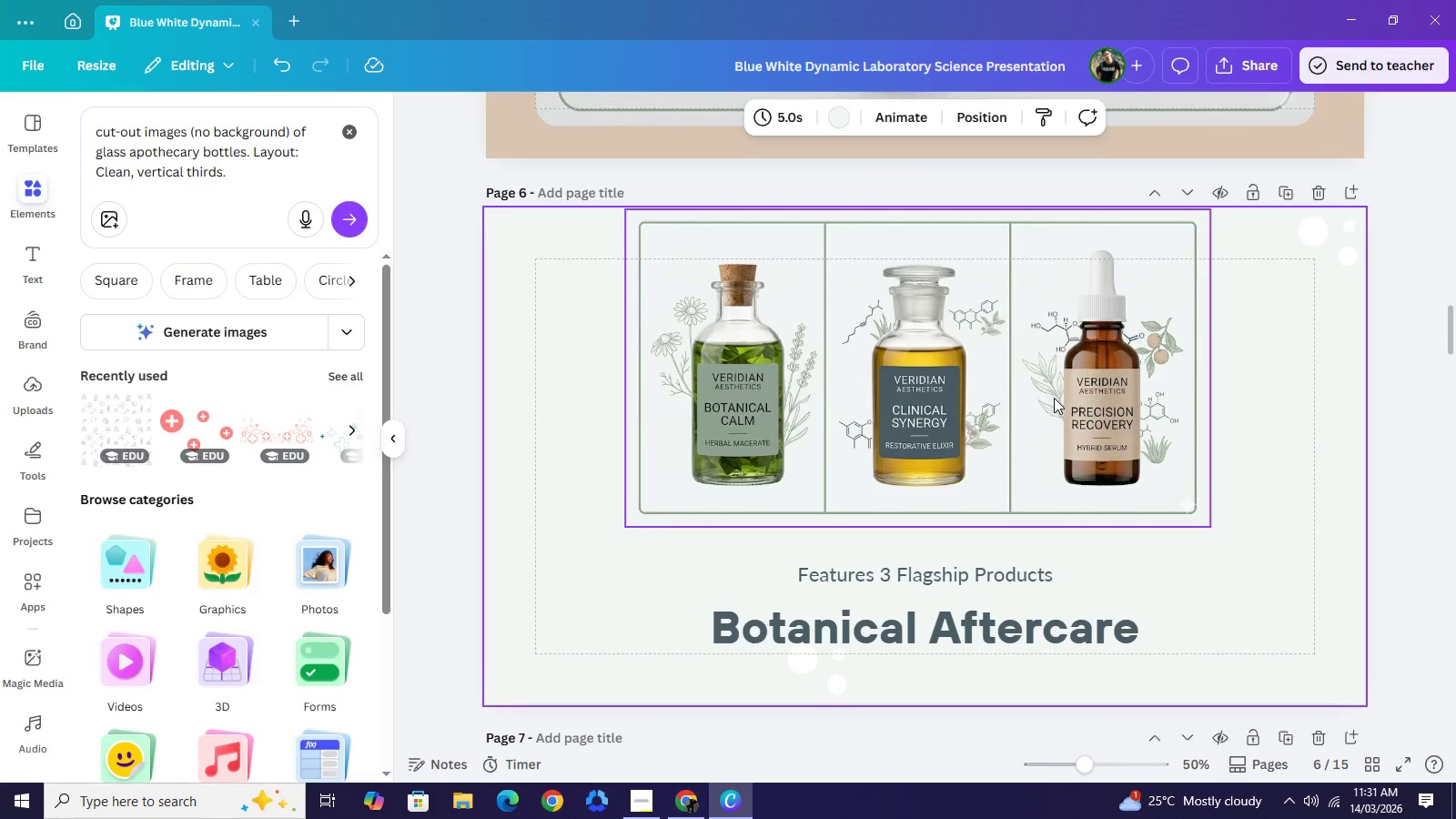 
left_click_drag(start_coordinate=[1052, 394], to_coordinate=[1056, 405])
 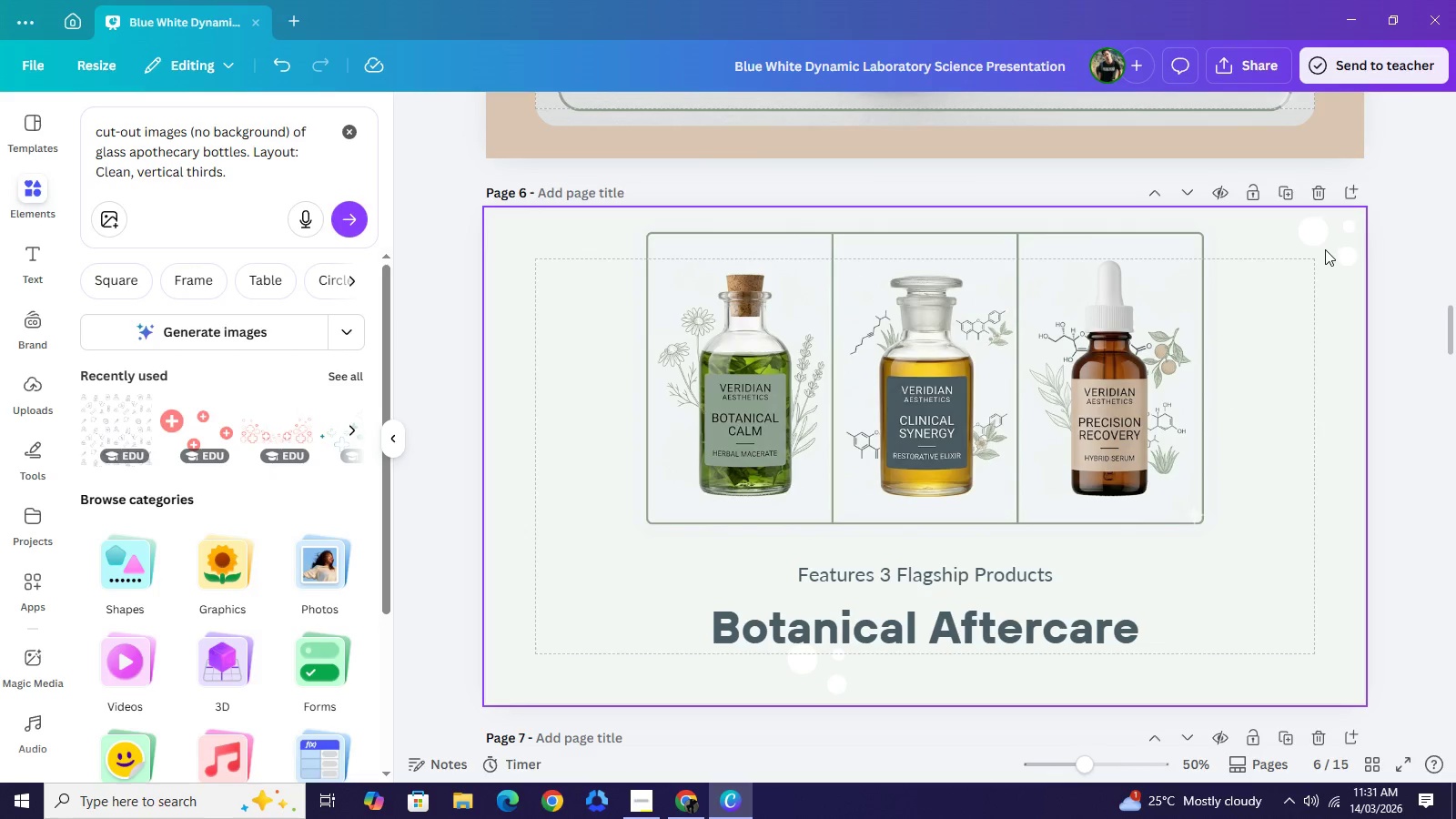 
left_click([1319, 238])
 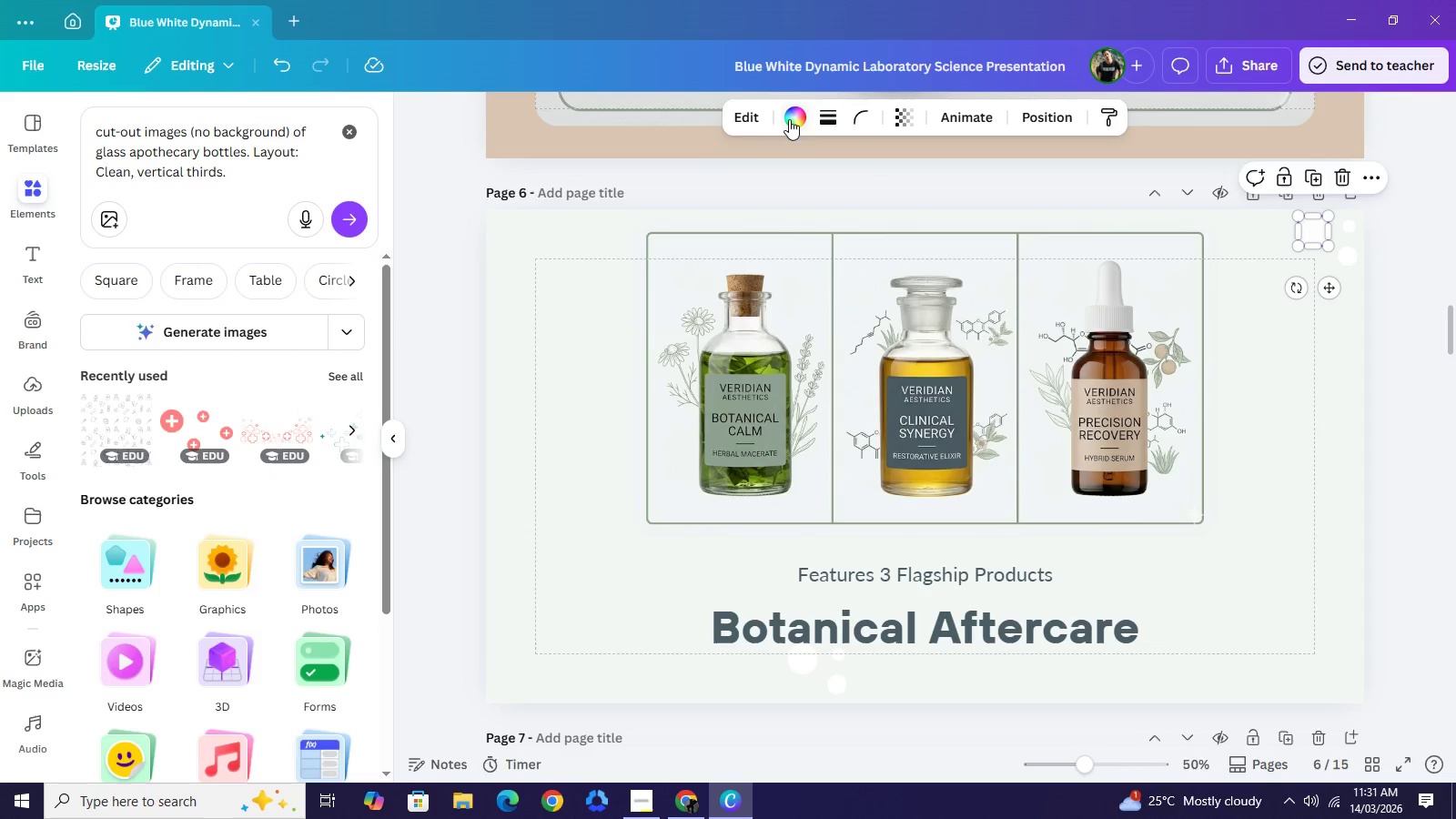 
left_click([791, 118])
 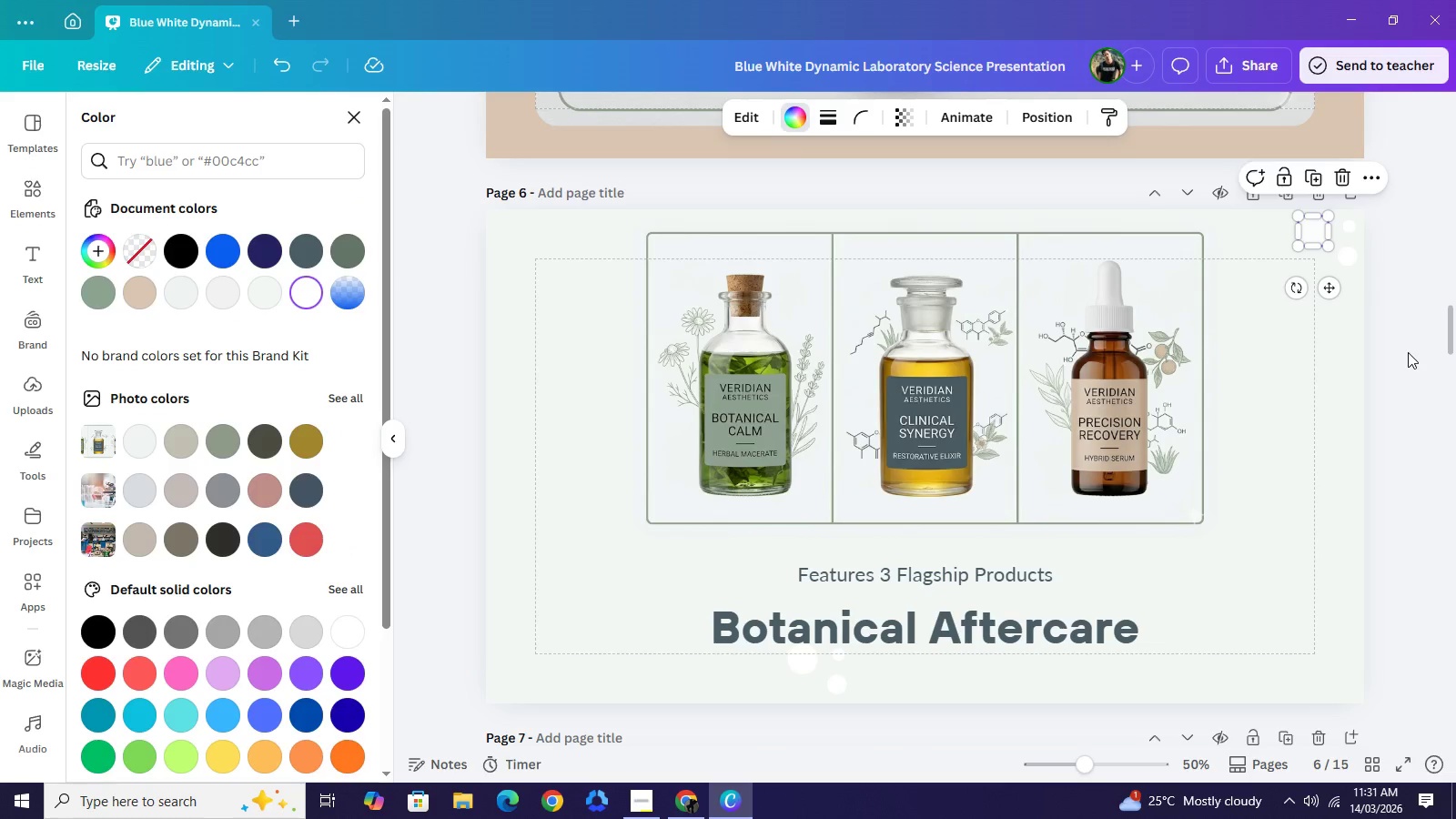 
left_click([1410, 318])
 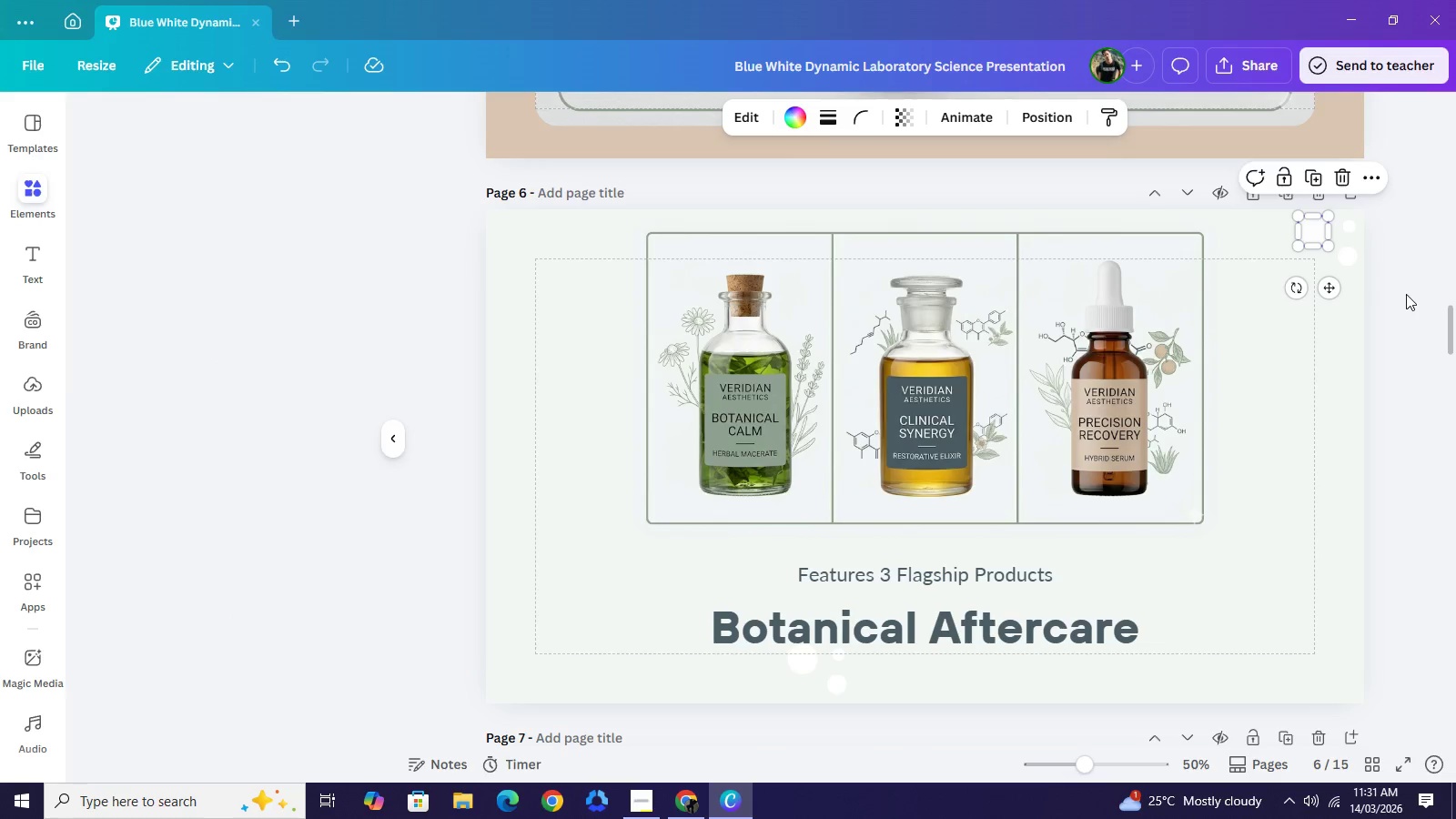 
left_click_drag(start_coordinate=[1409, 294], to_coordinate=[1401, 290])
 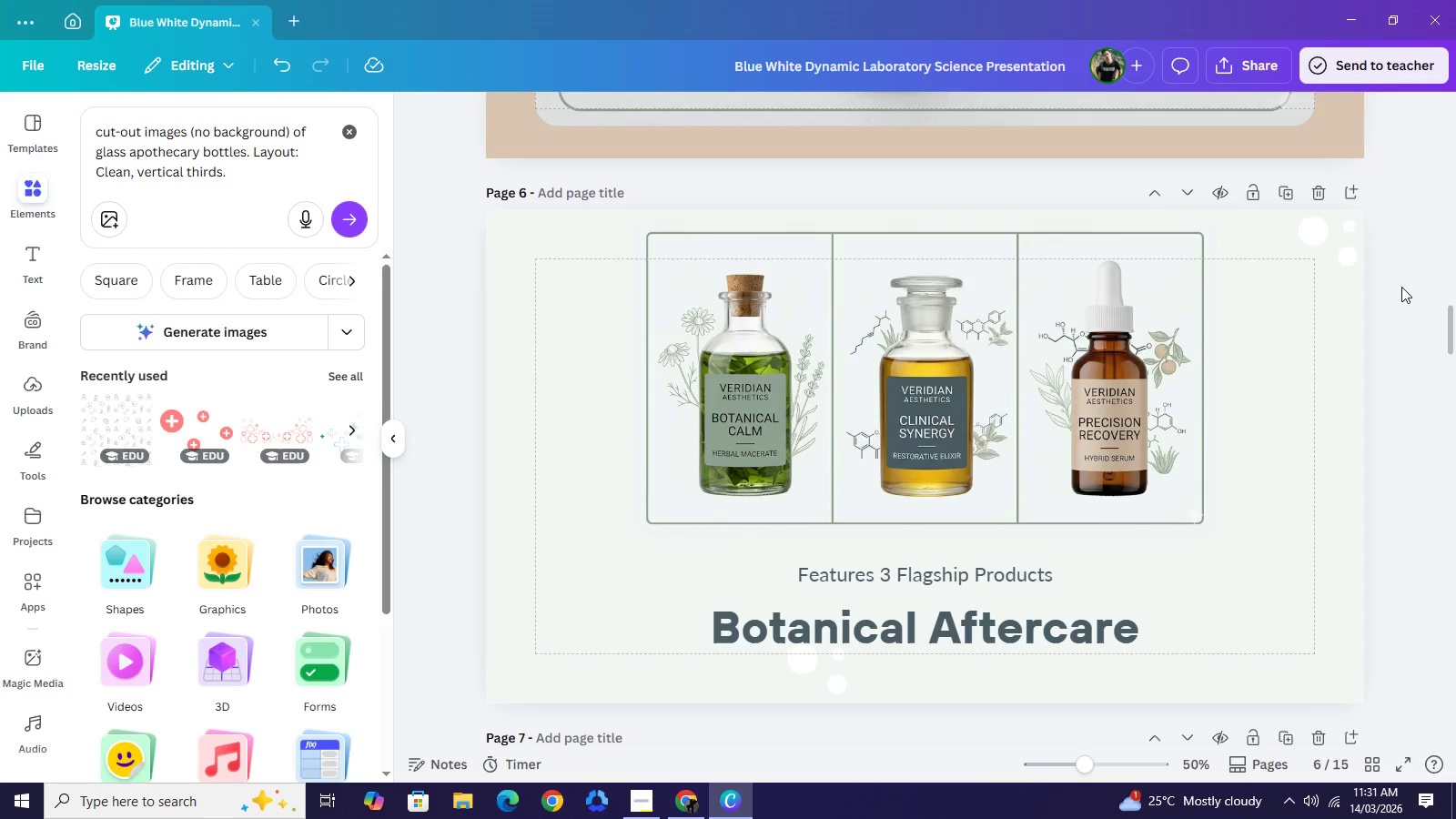 
left_click([1401, 290])
 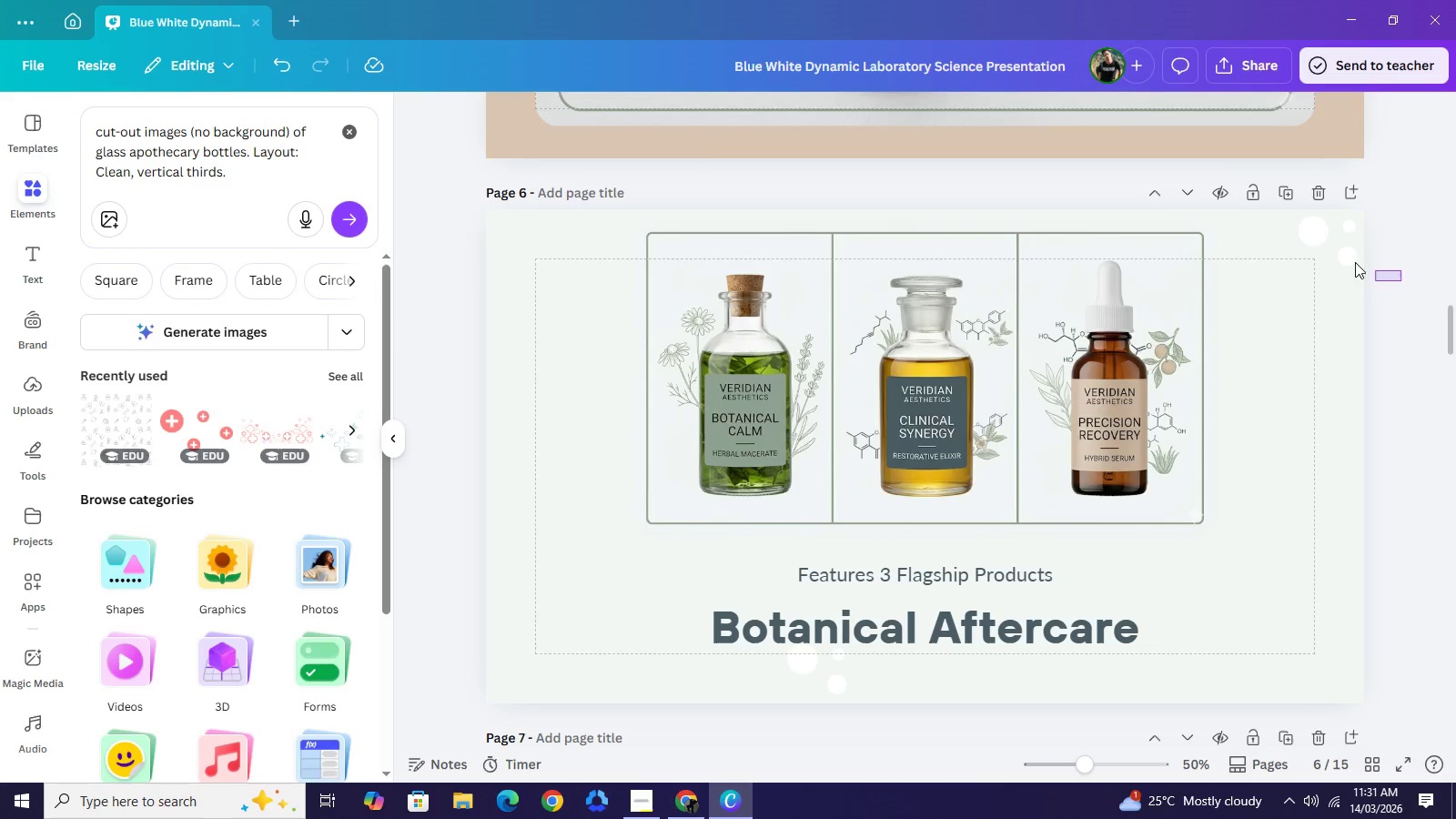 
left_click_drag(start_coordinate=[1401, 281], to_coordinate=[1309, 222])
 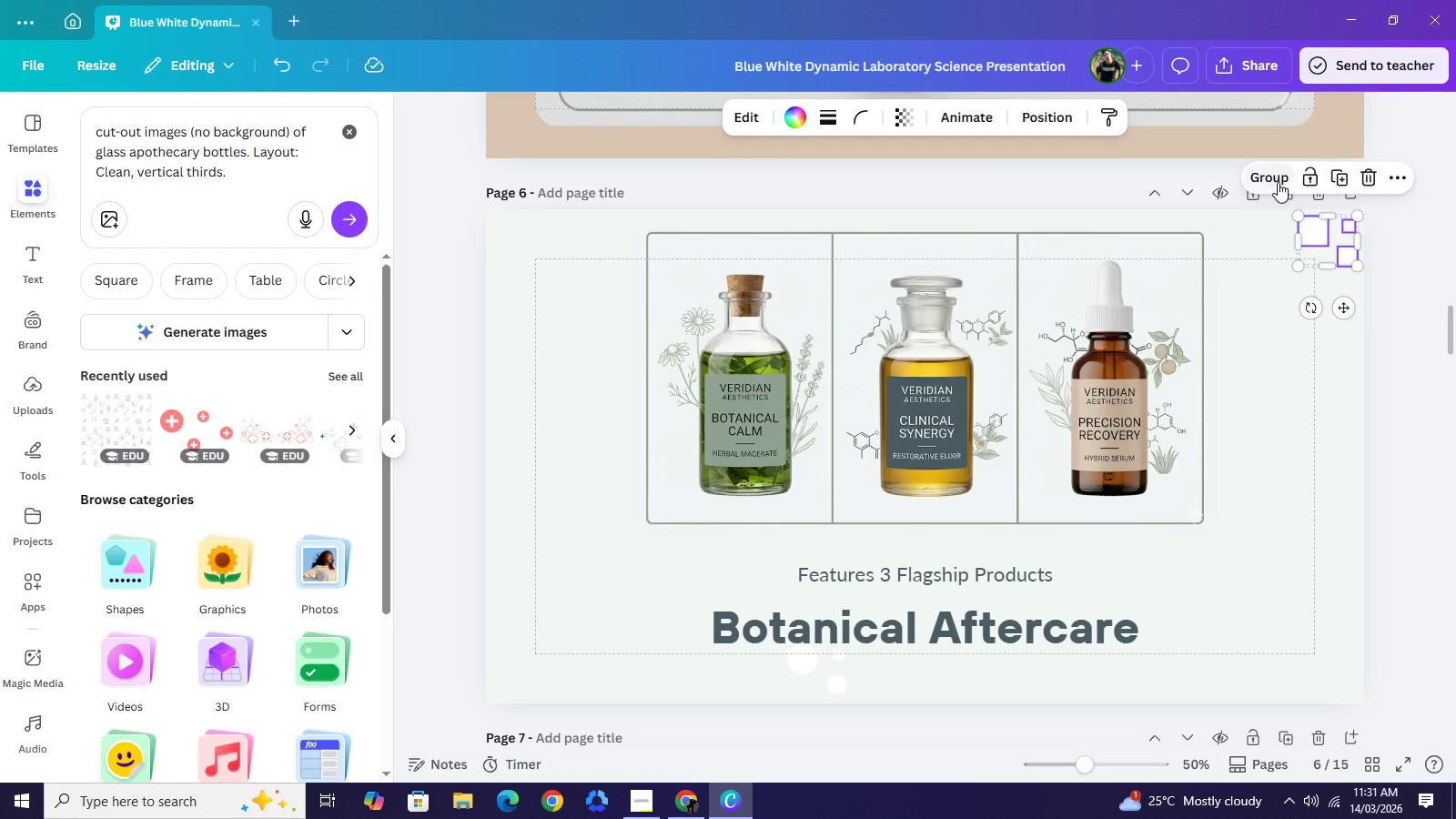 
left_click([1278, 182])
 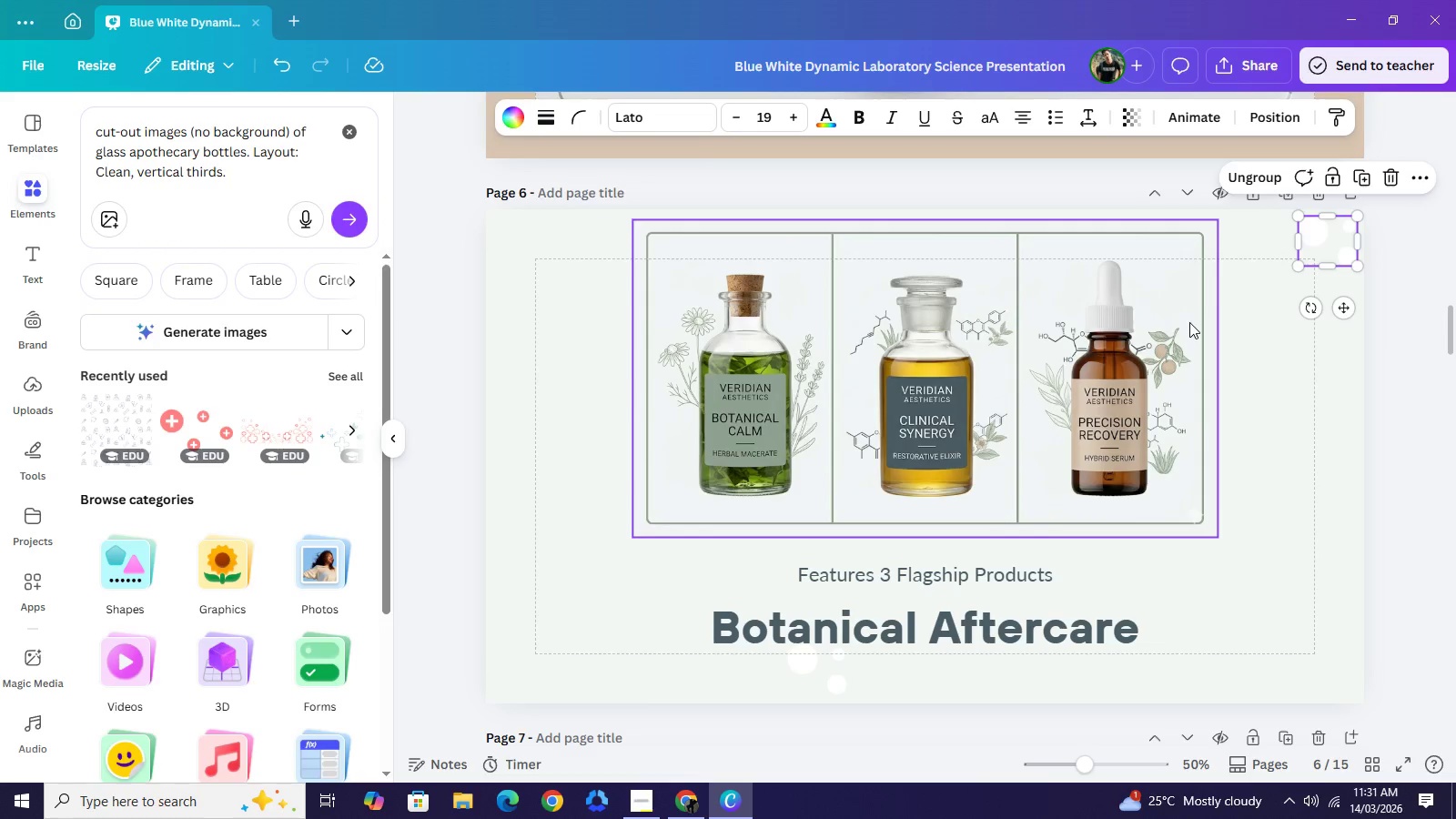 
key(Control+C)
 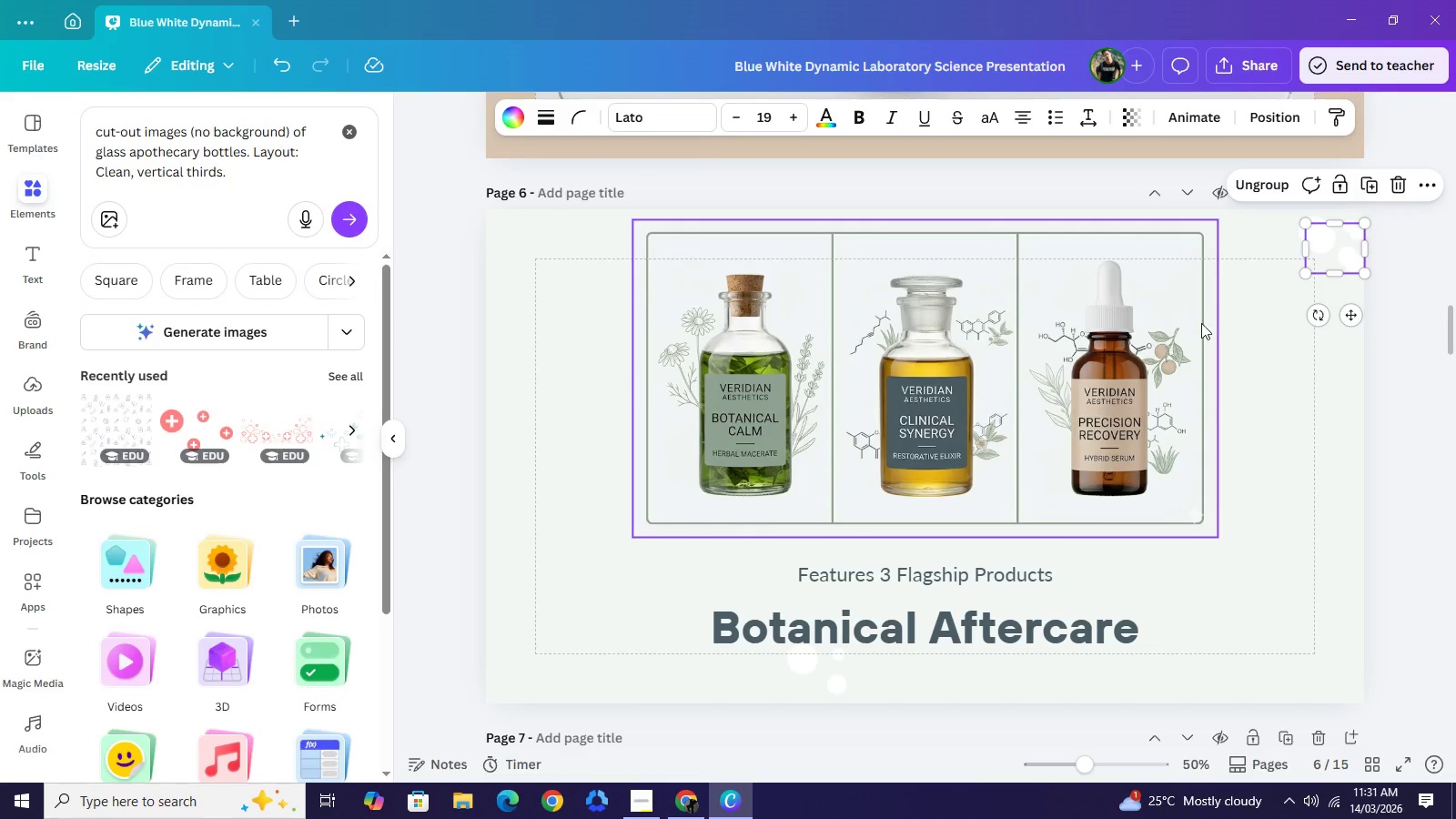 
key(Control+V)
 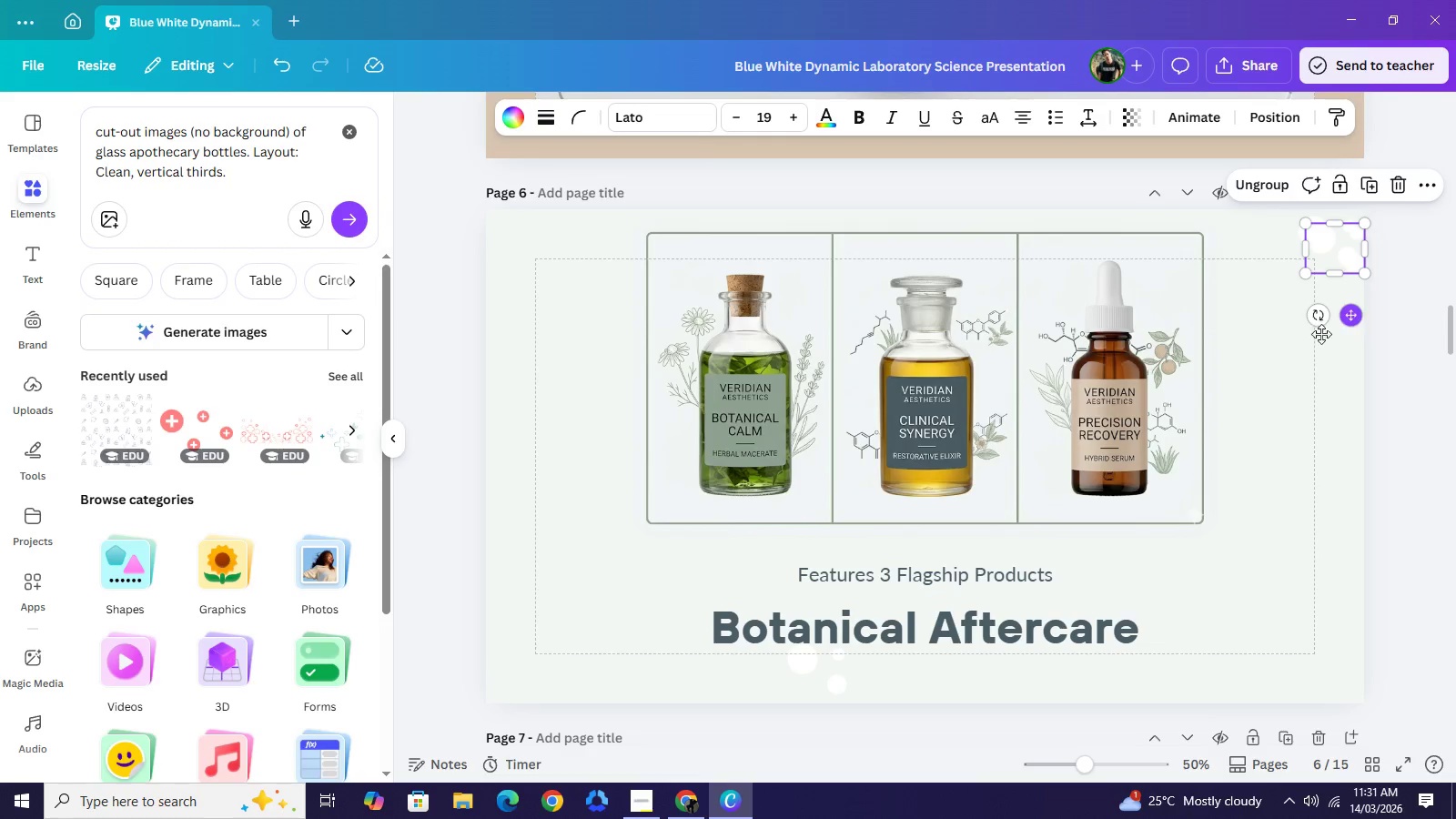 
left_click_drag(start_coordinate=[1352, 319], to_coordinate=[538, 747])
 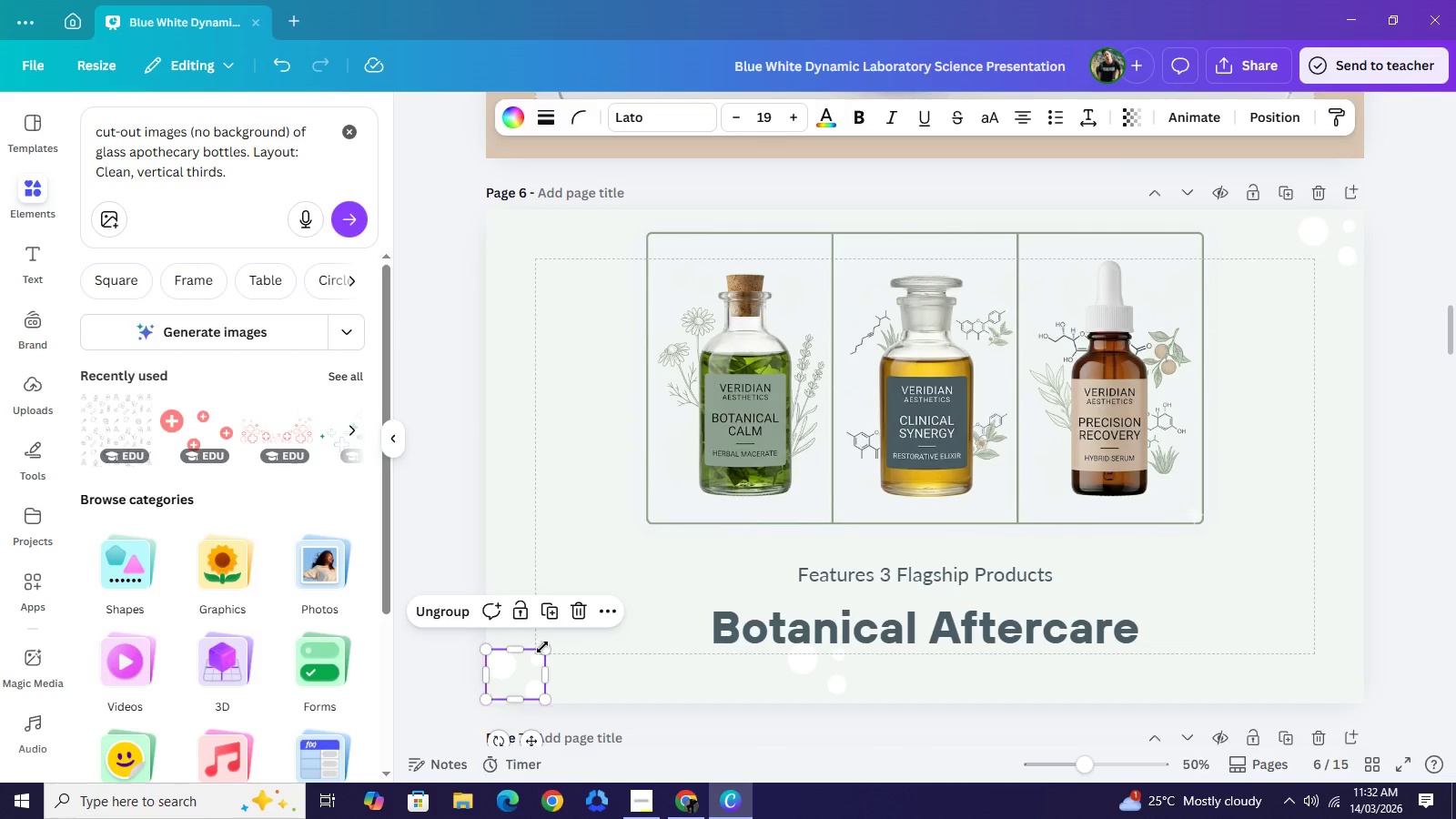 
left_click_drag(start_coordinate=[542, 647], to_coordinate=[603, 620])
 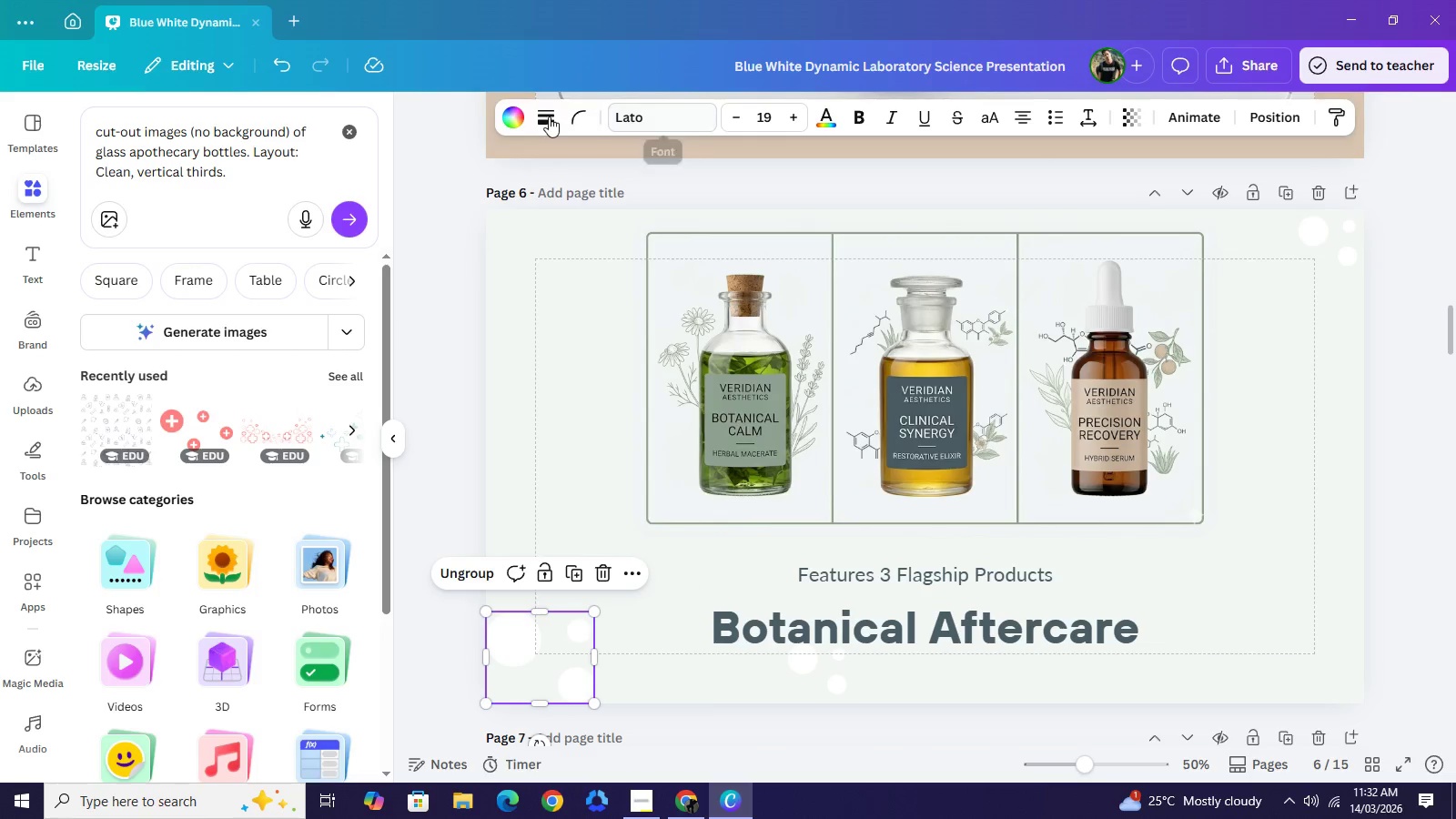 
left_click([520, 116])
 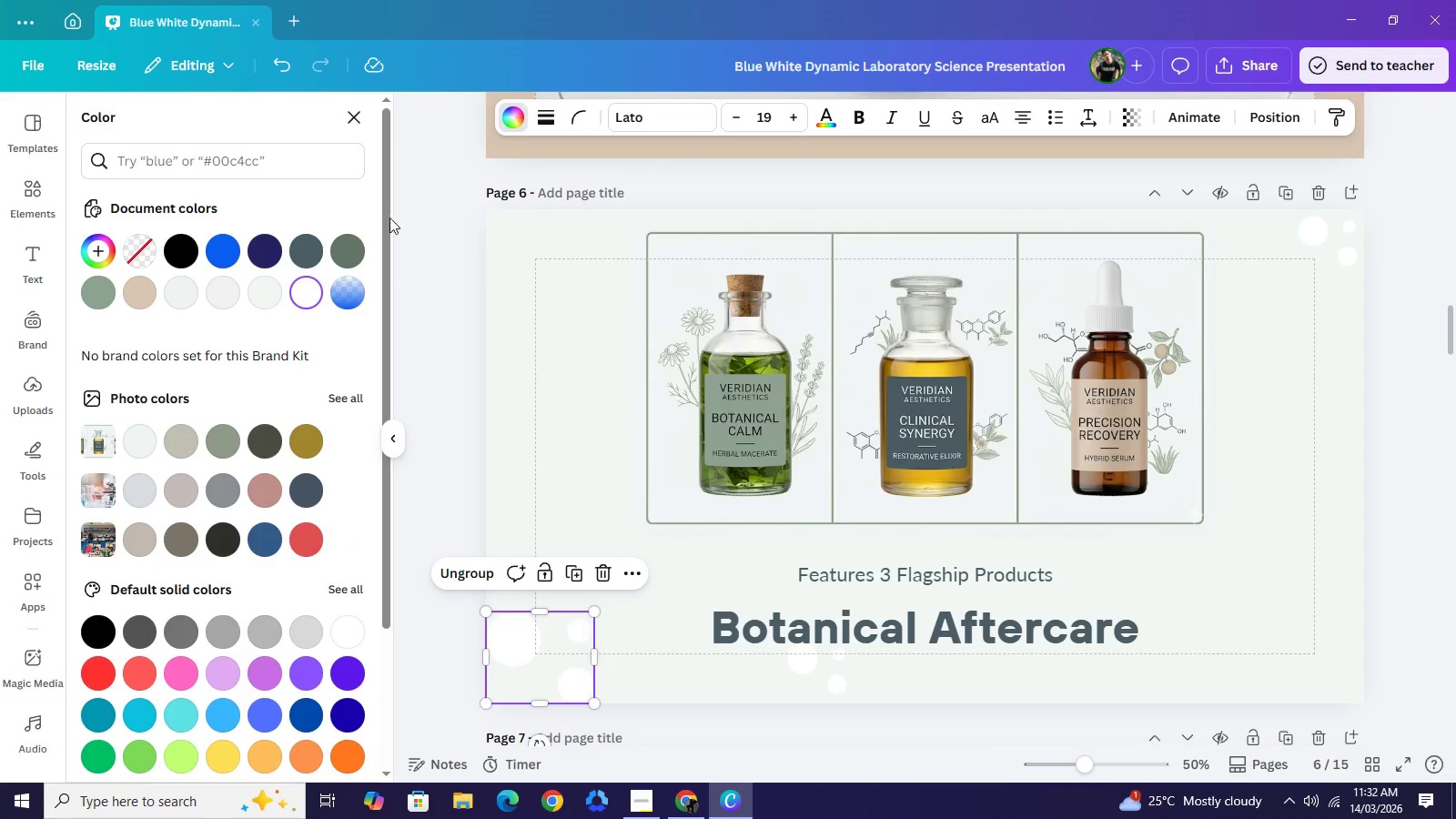 
mouse_move([331, 244])
 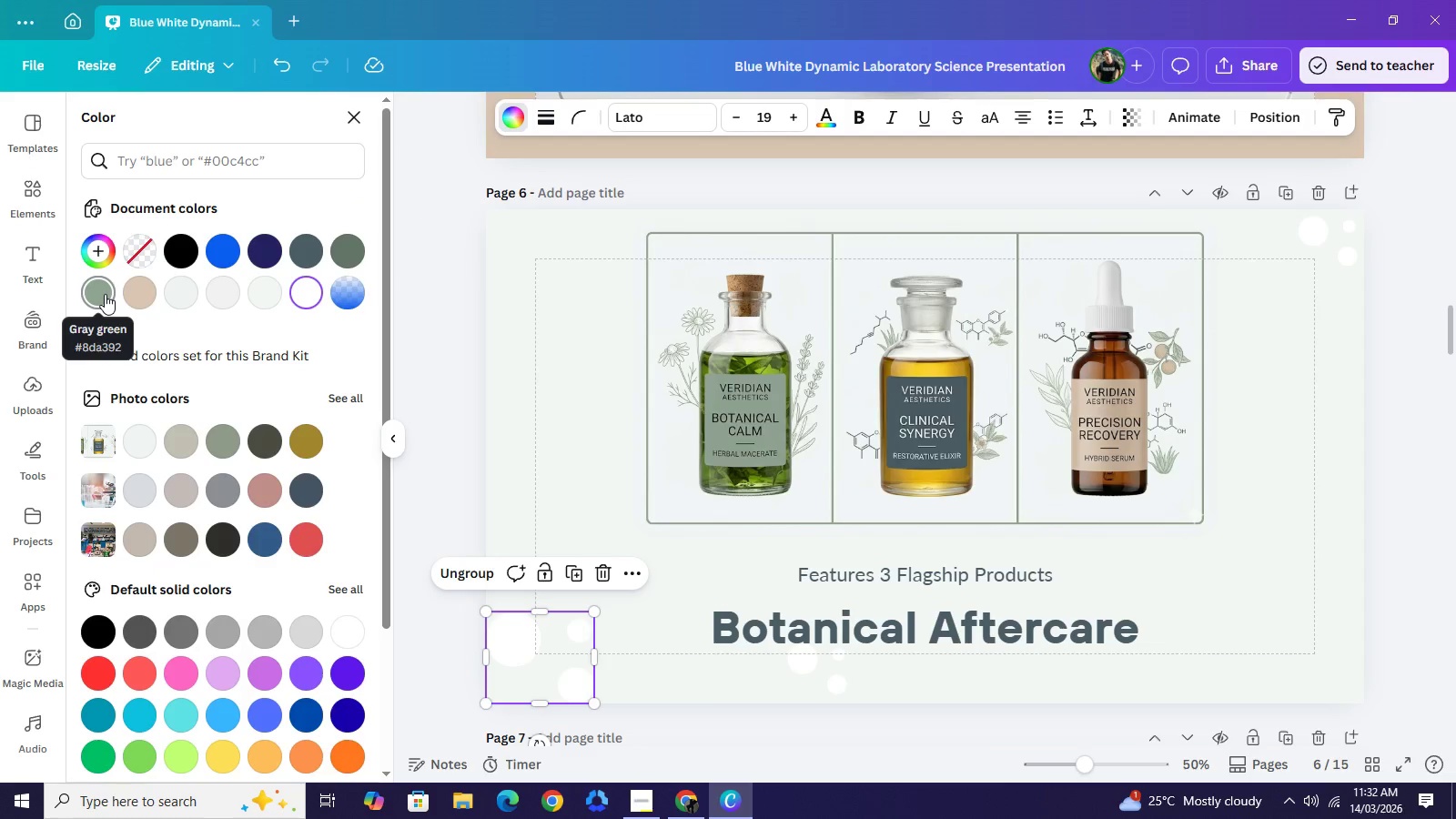 
left_click([105, 294])
 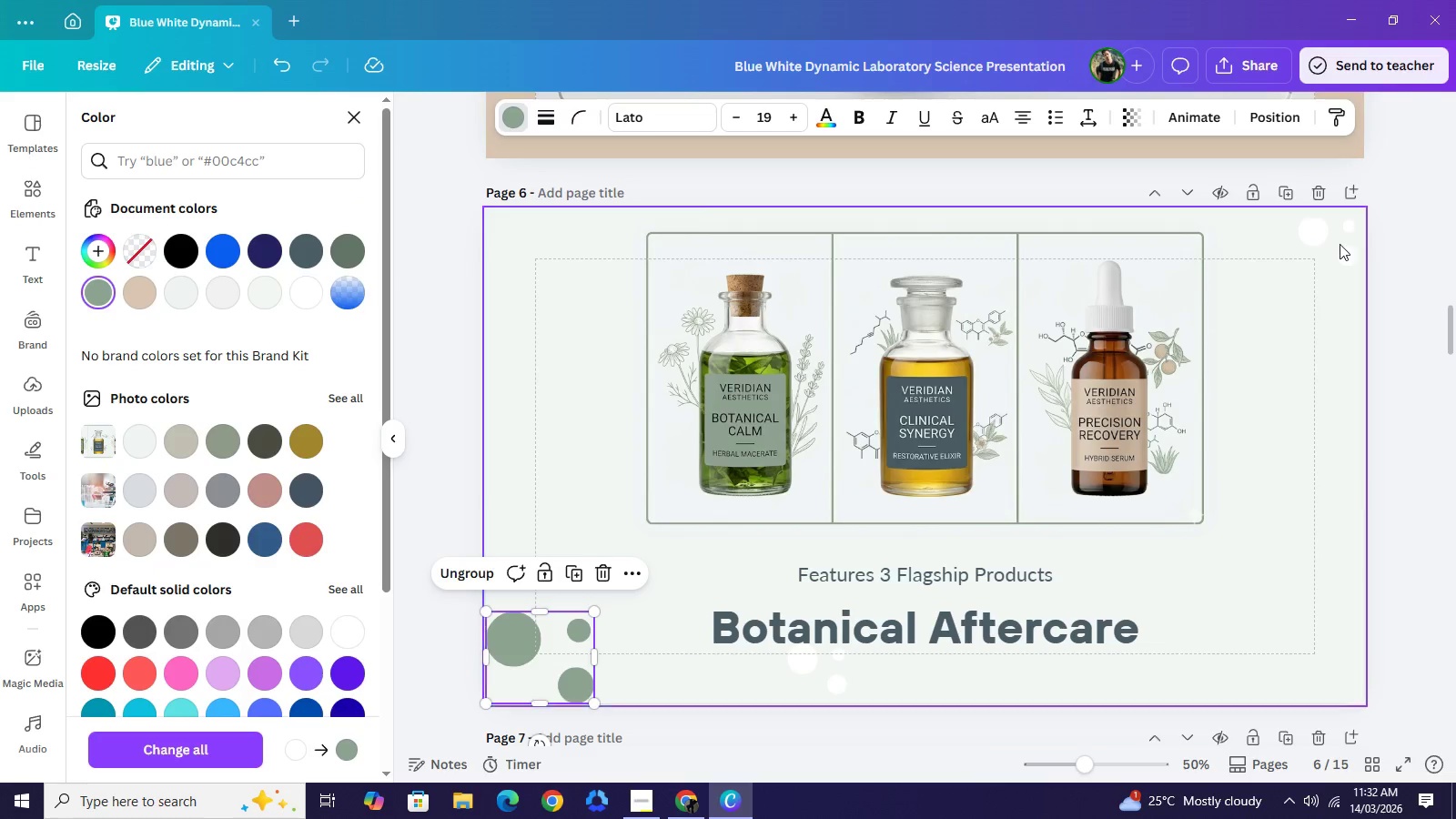 
left_click([1340, 244])
 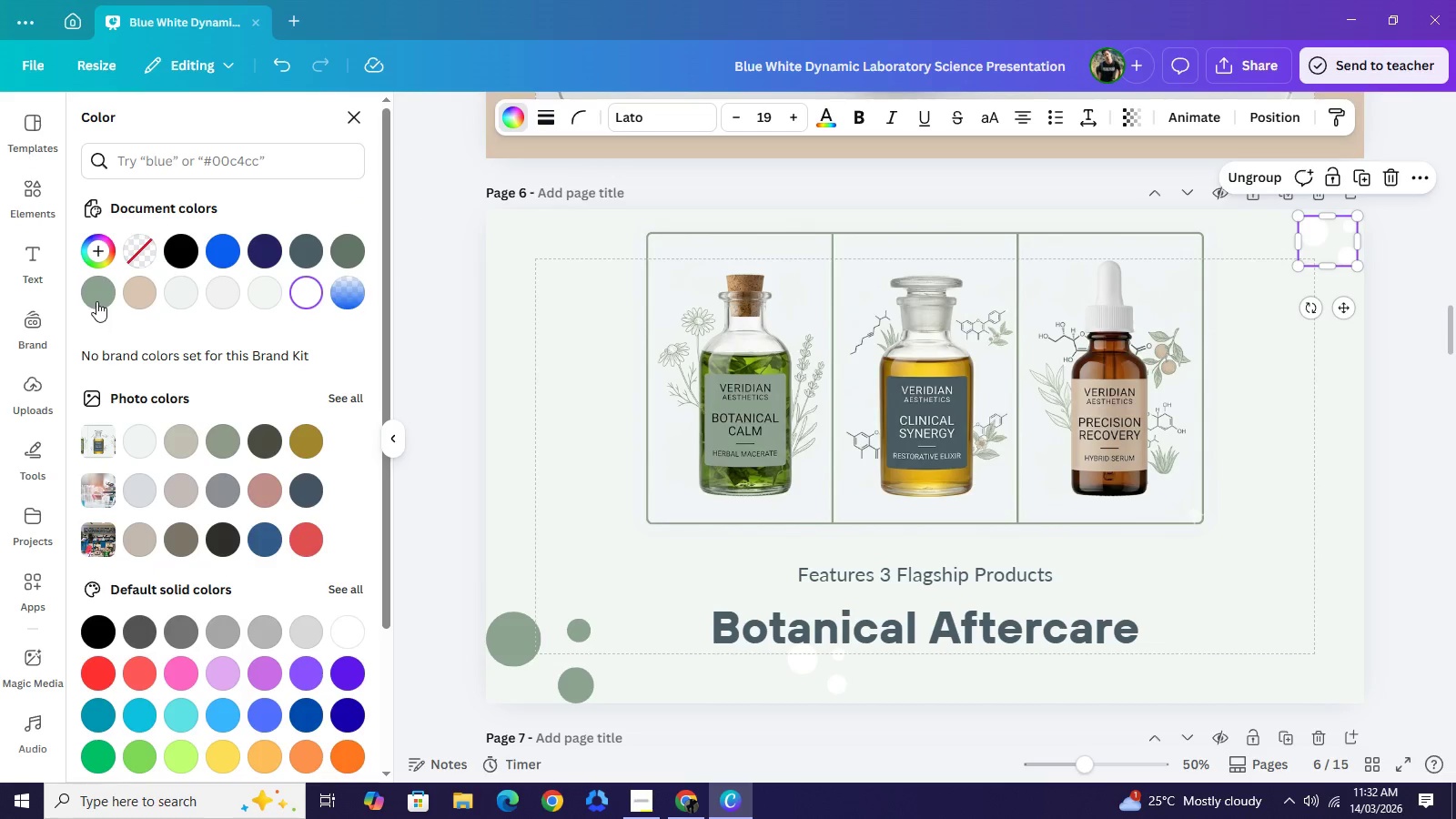 
left_click([96, 301])
 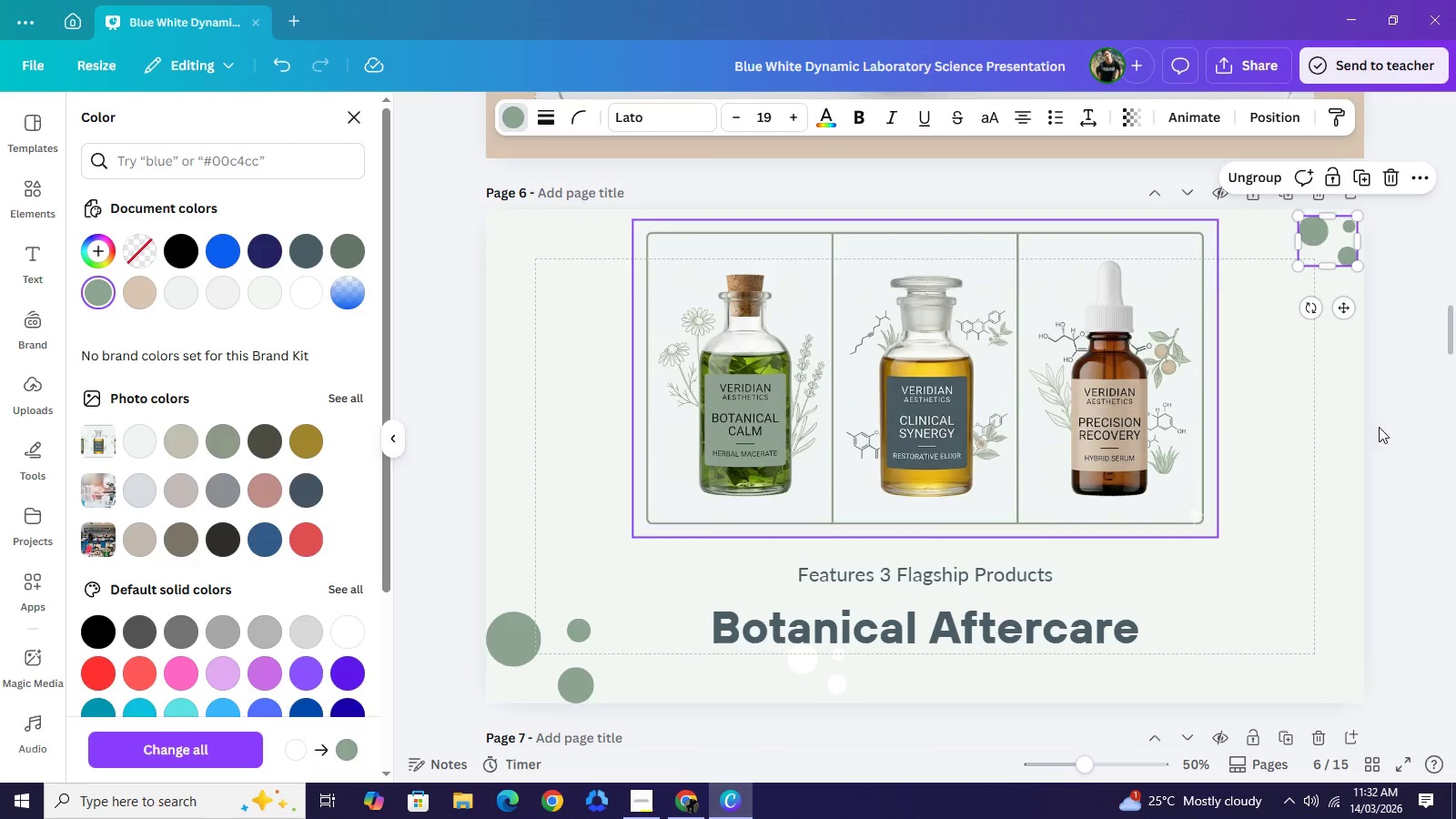 
left_click([1451, 402])
 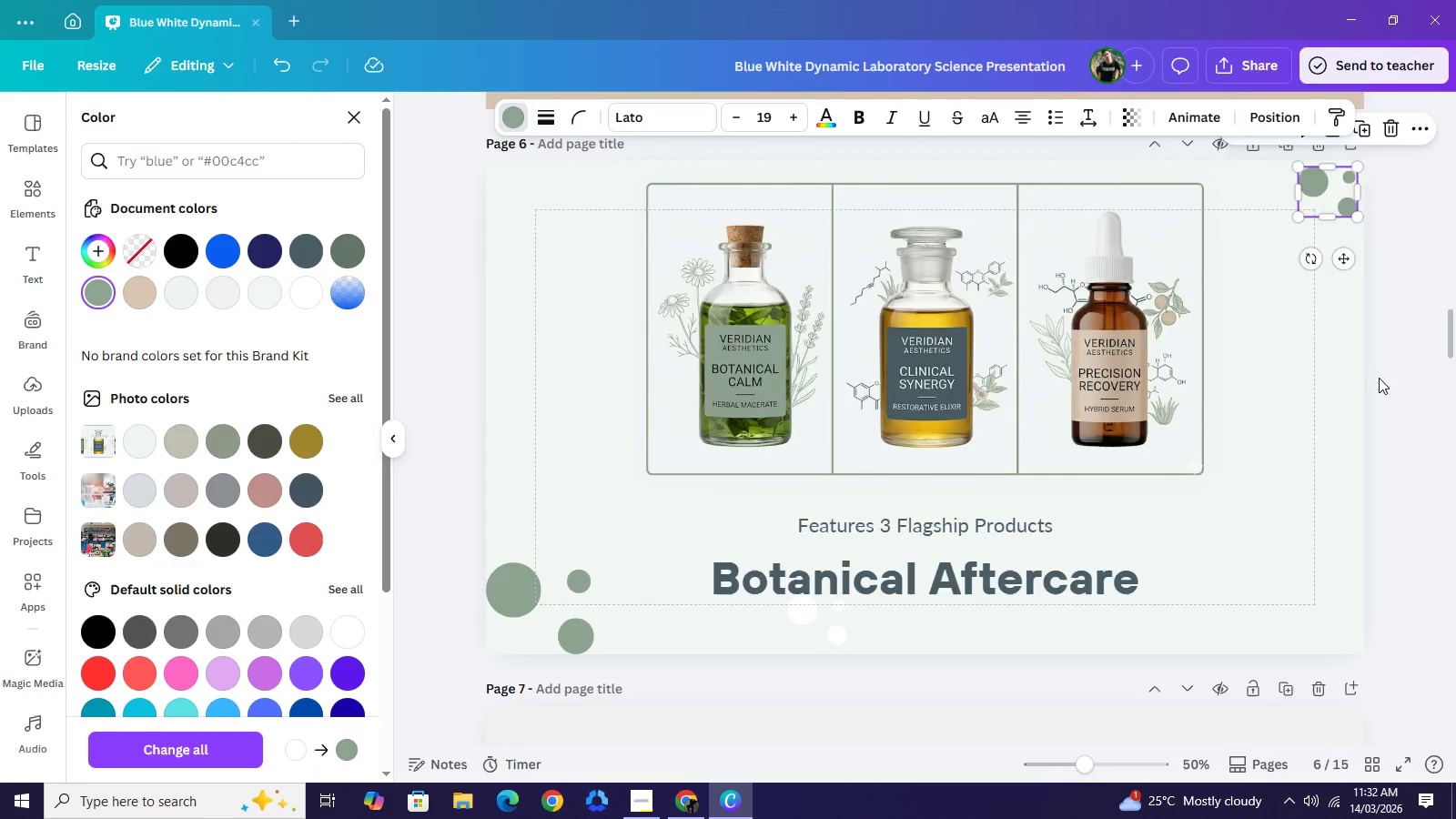 
scroll: coordinate [1379, 378], scroll_direction: up, amount: 2.0
 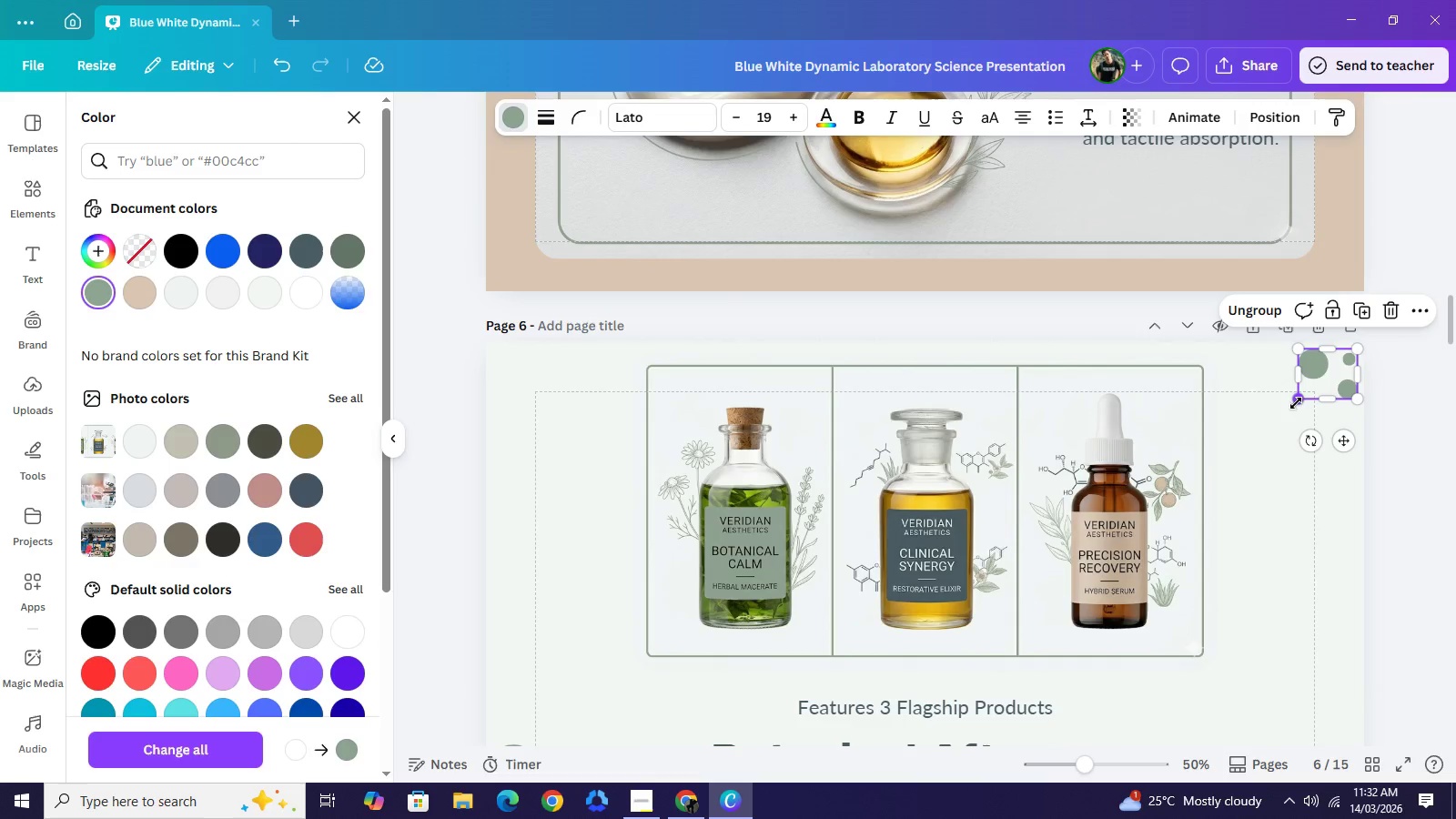 
left_click_drag(start_coordinate=[1296, 403], to_coordinate=[1269, 432])
 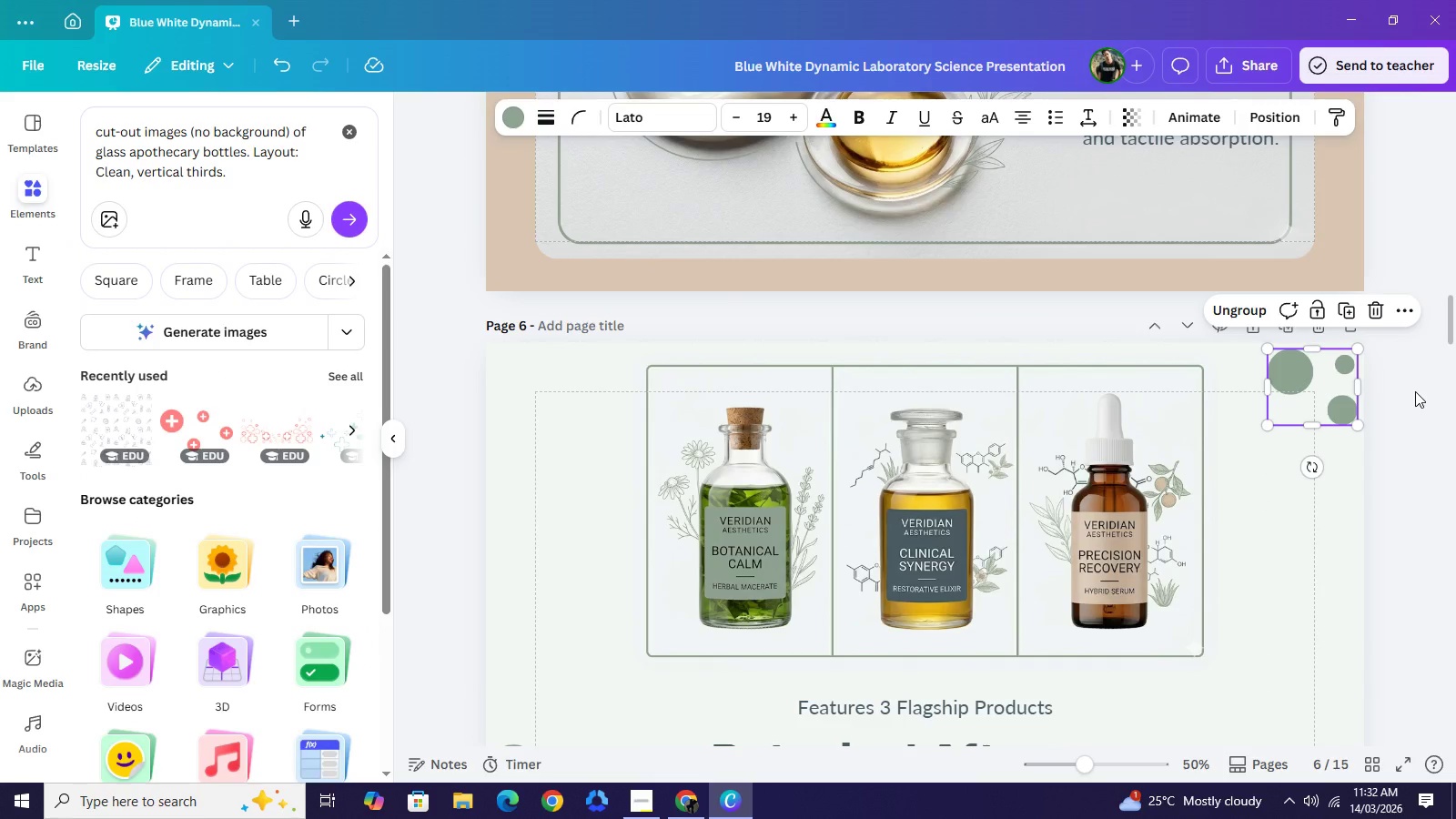 
left_click([1415, 391])
 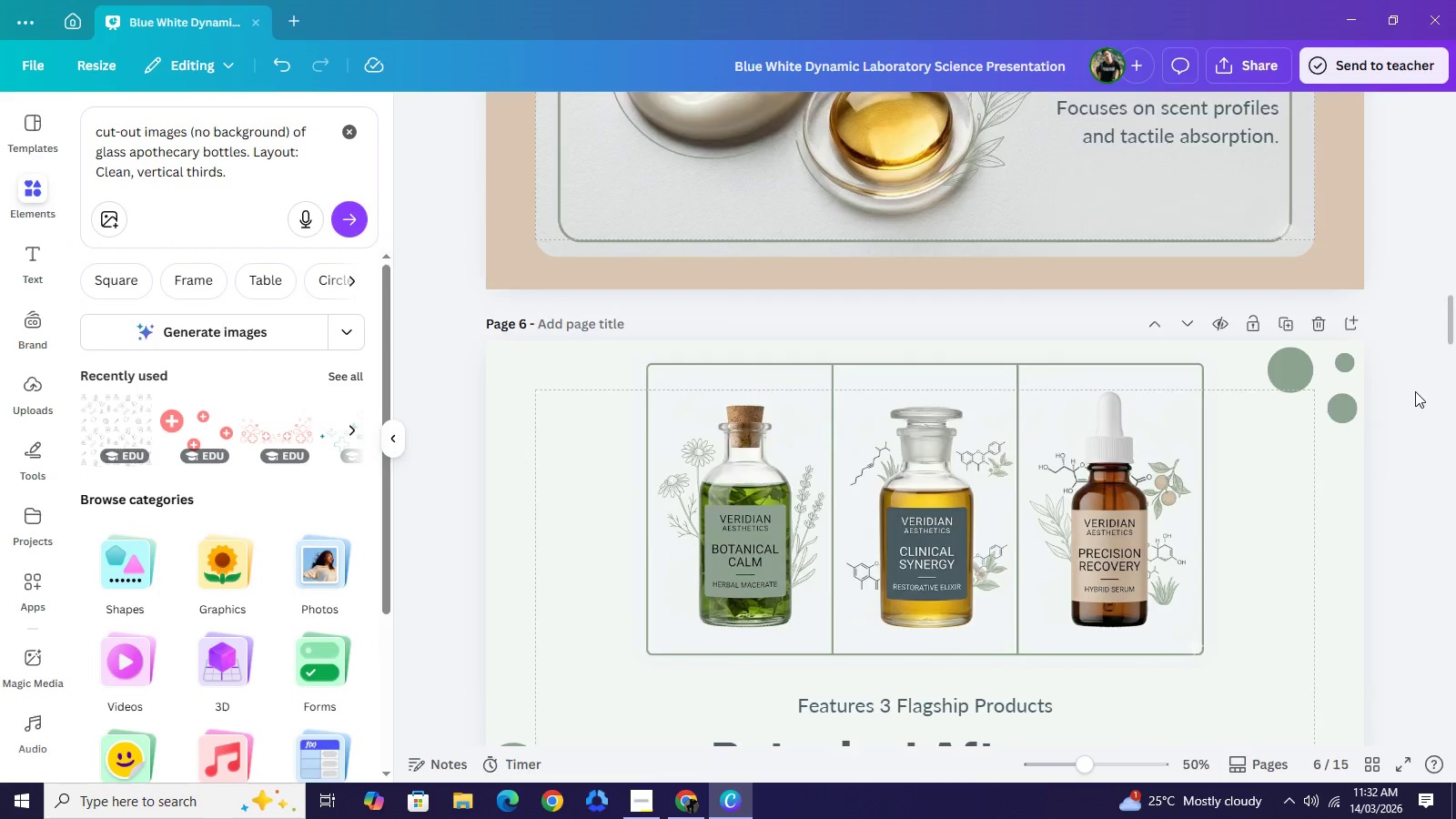 
scroll: coordinate [1415, 391], scroll_direction: down, amount: 1.0
 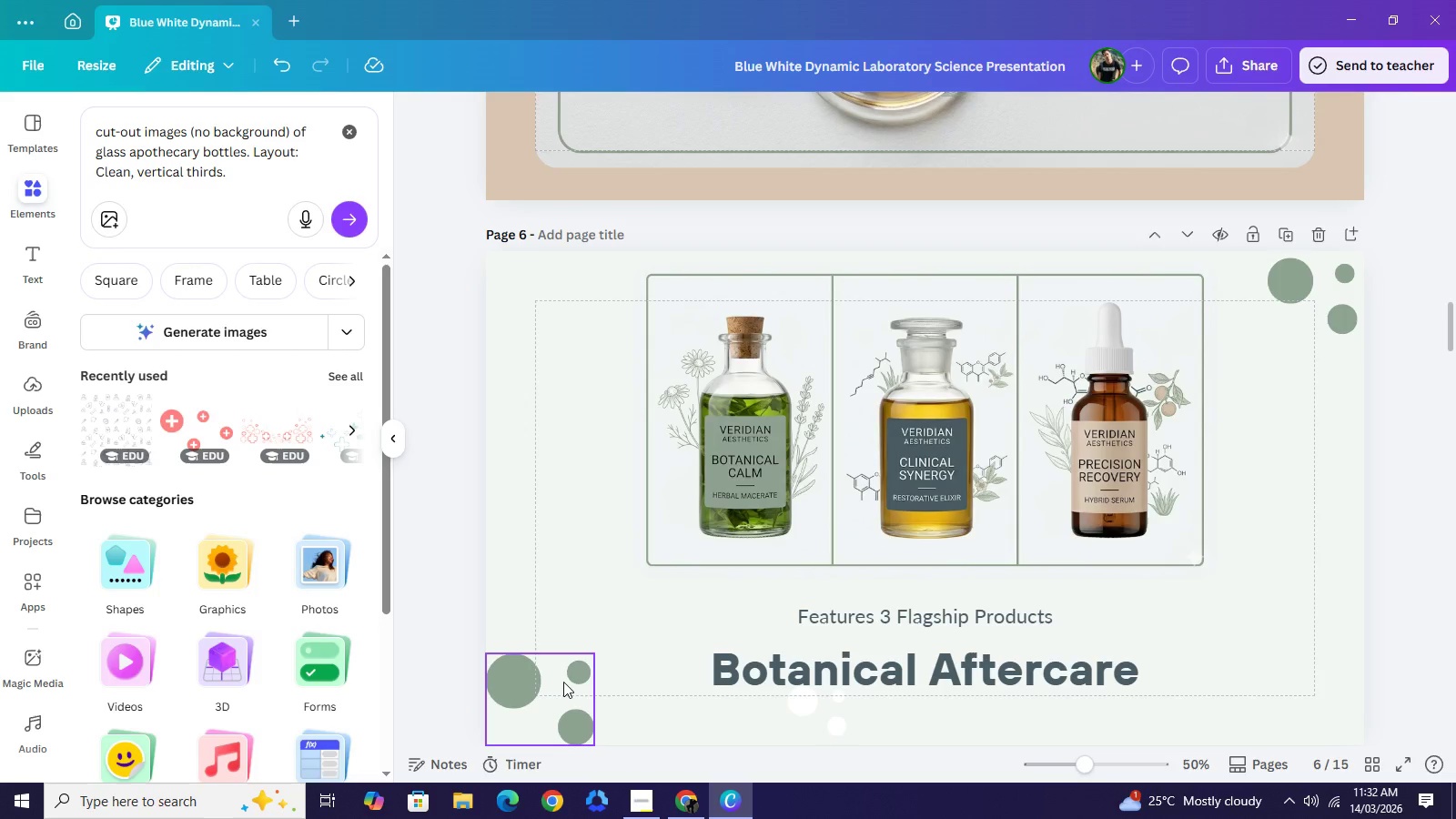 
left_click([563, 682])
 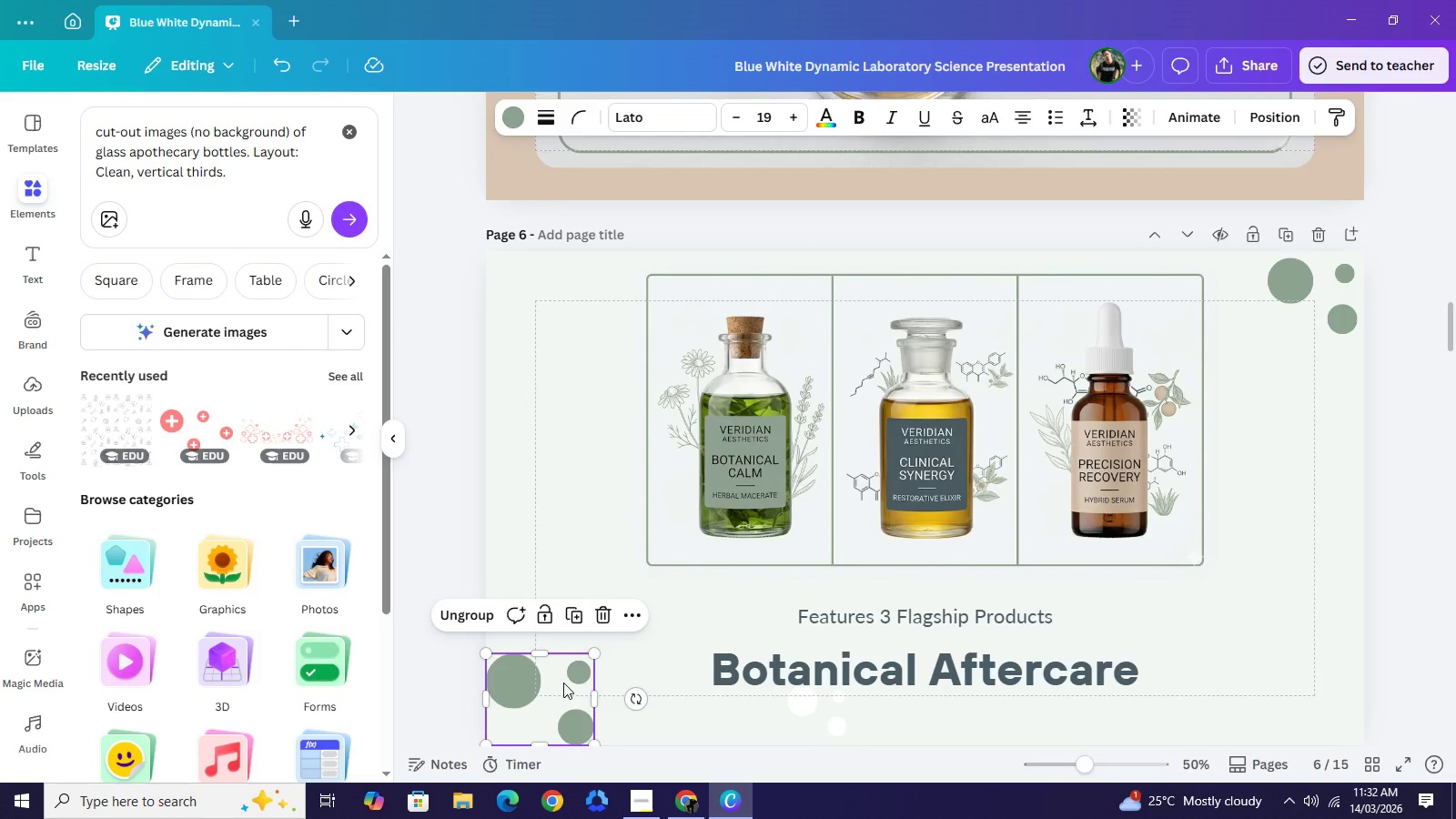 
left_click([563, 682])
 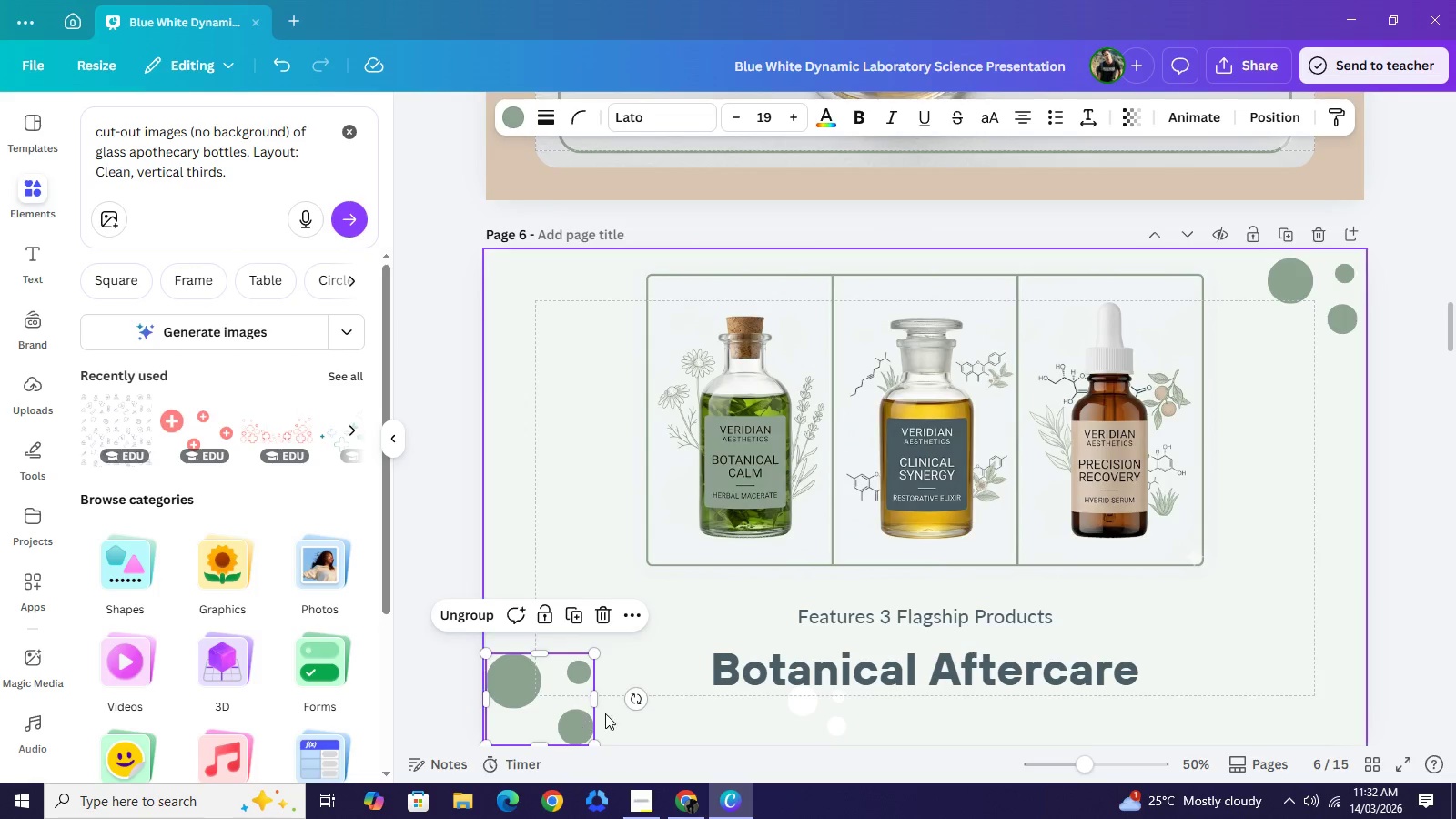 
wait(6.62)
 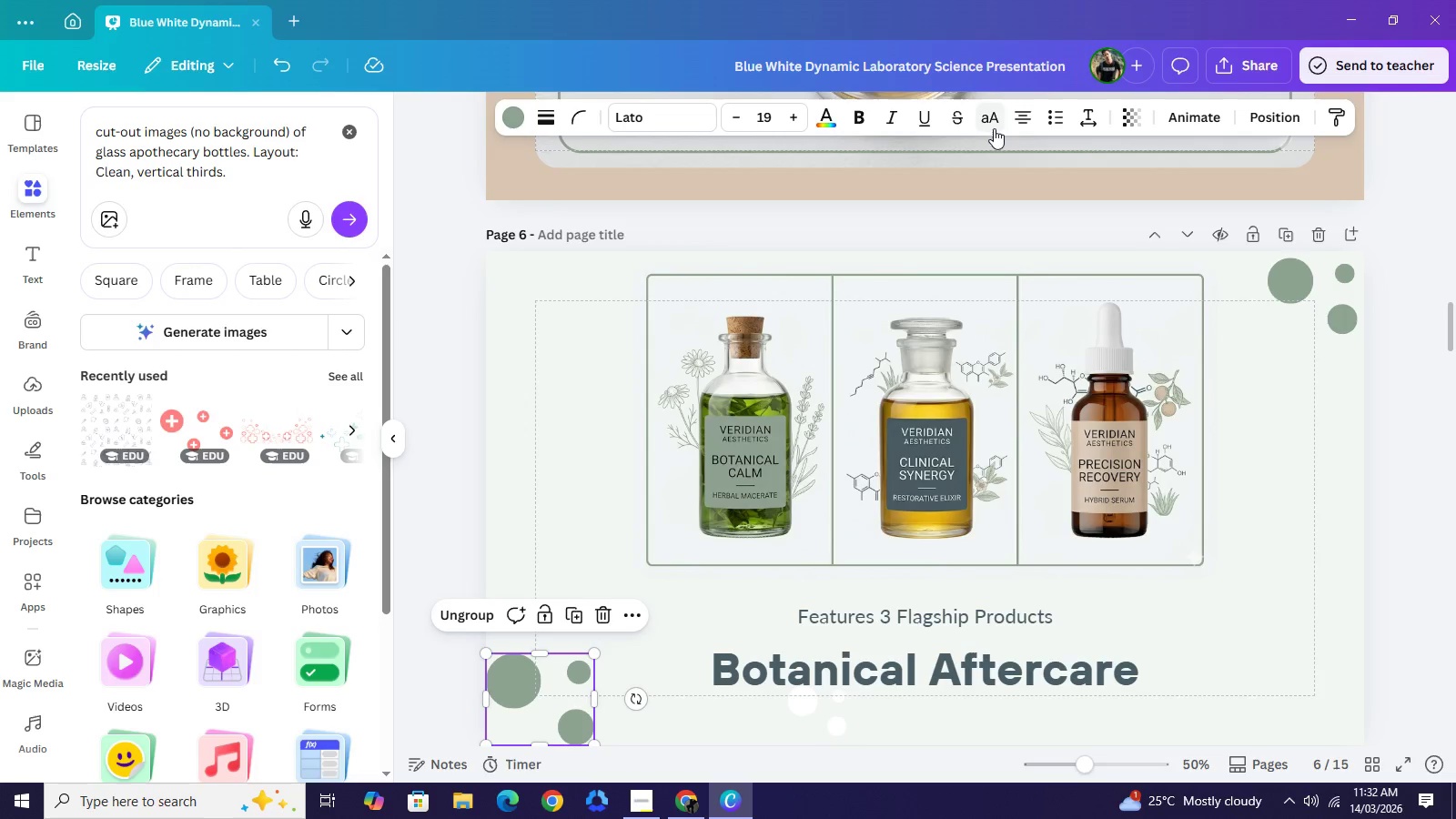 
left_click_drag(start_coordinate=[639, 700], to_coordinate=[460, 699])
 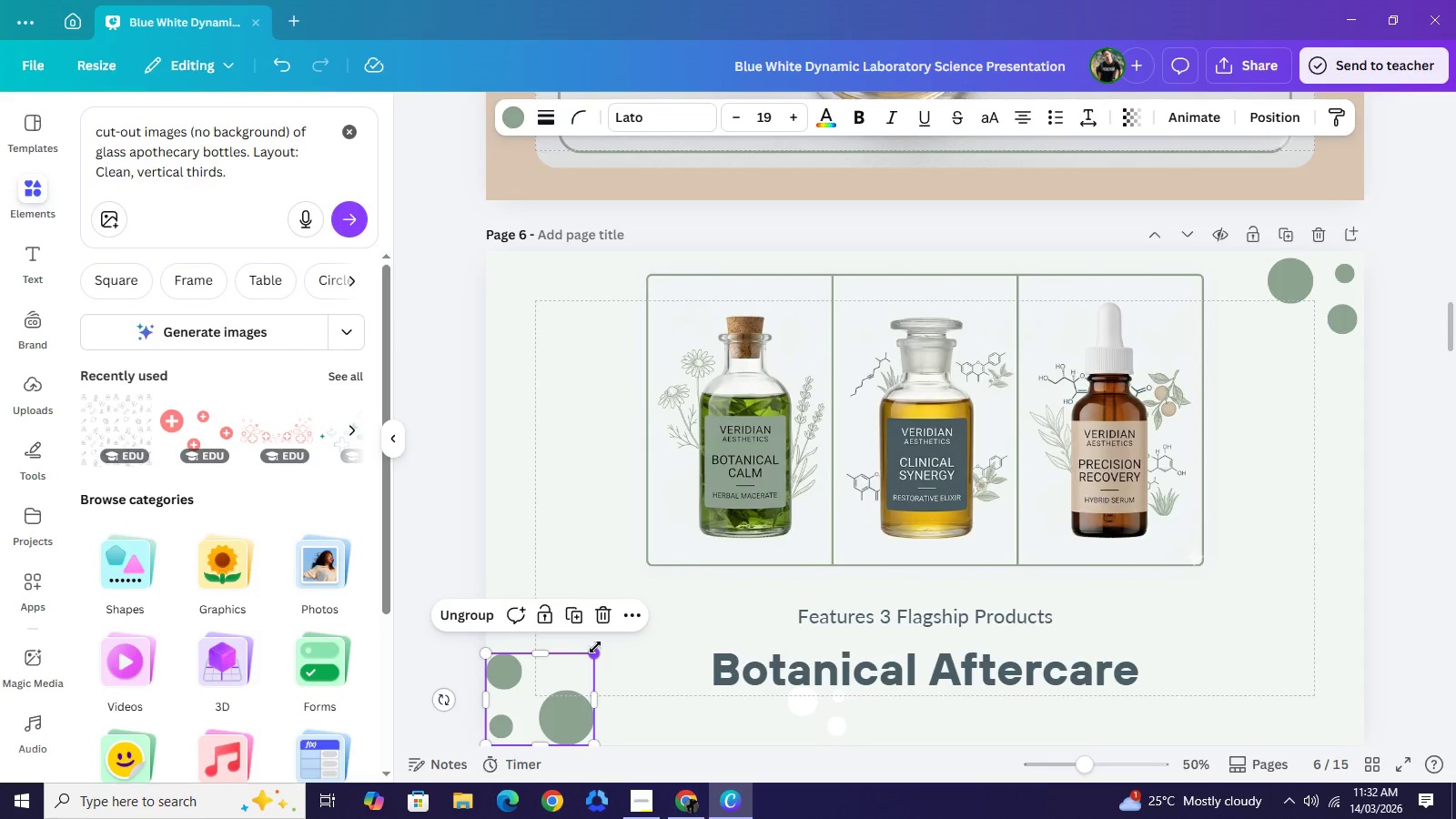 
left_click_drag(start_coordinate=[595, 647], to_coordinate=[624, 637])
 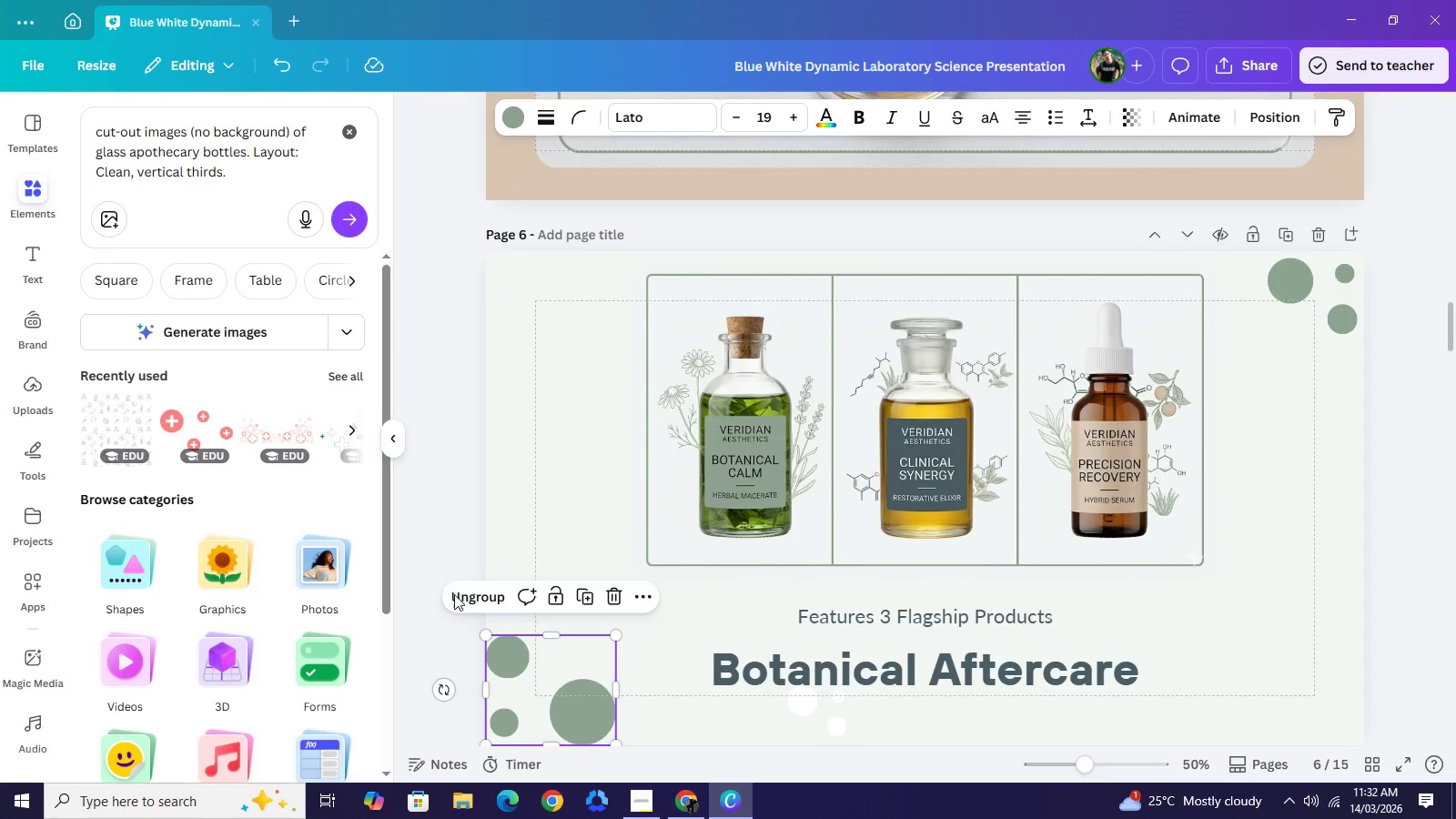 
left_click([440, 572])
 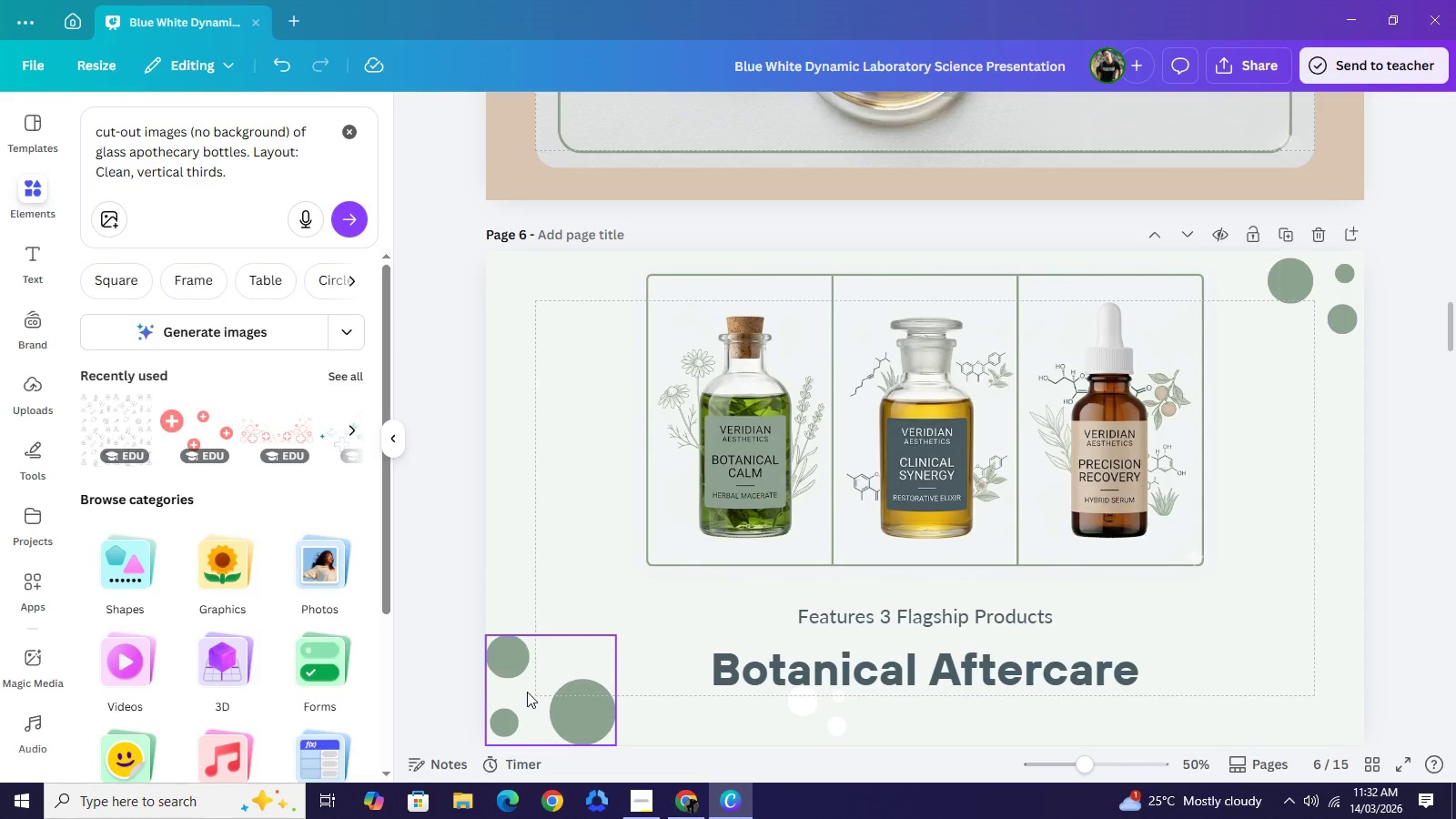 
left_click([525, 693])
 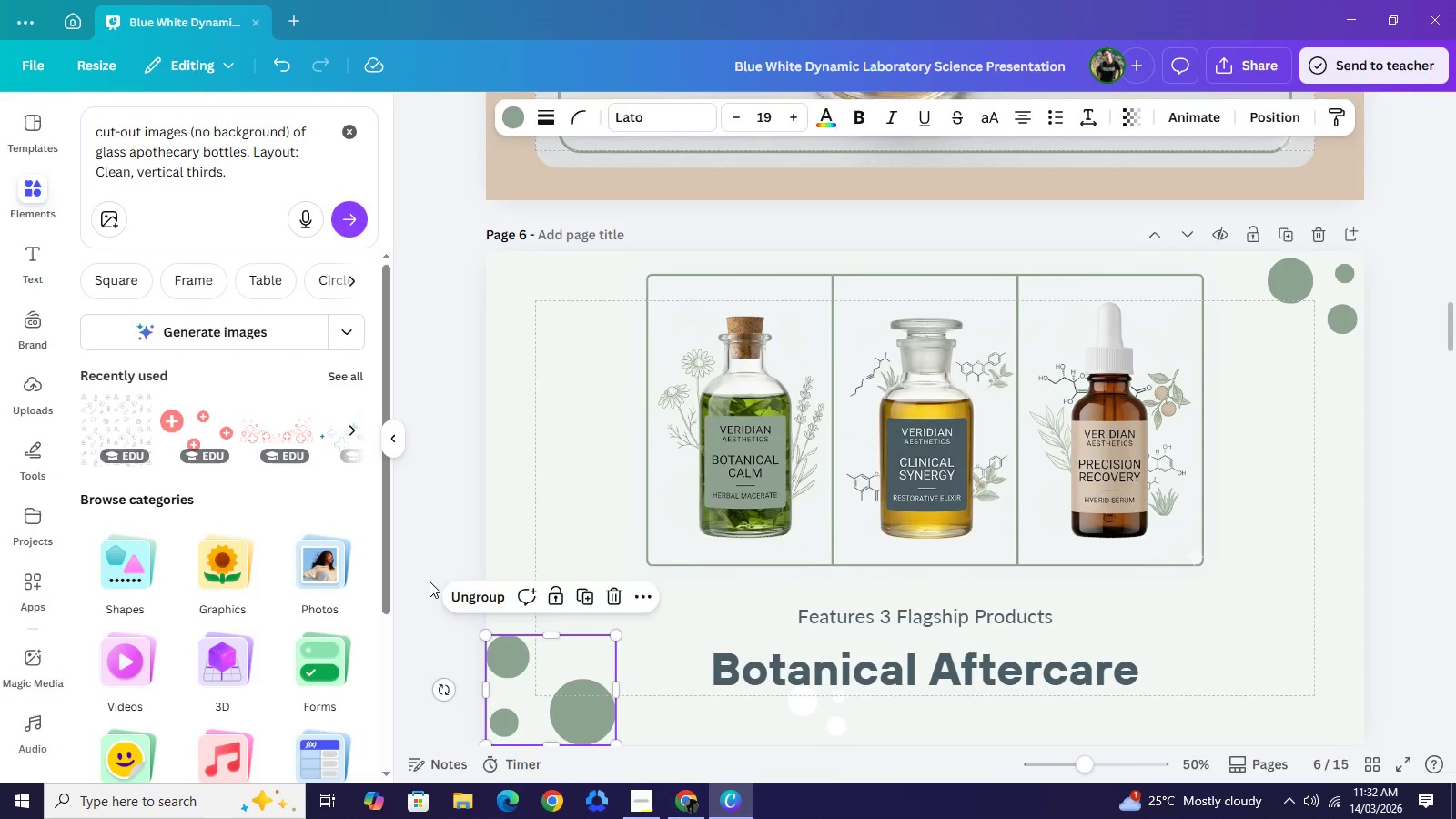 
left_click([430, 581])
 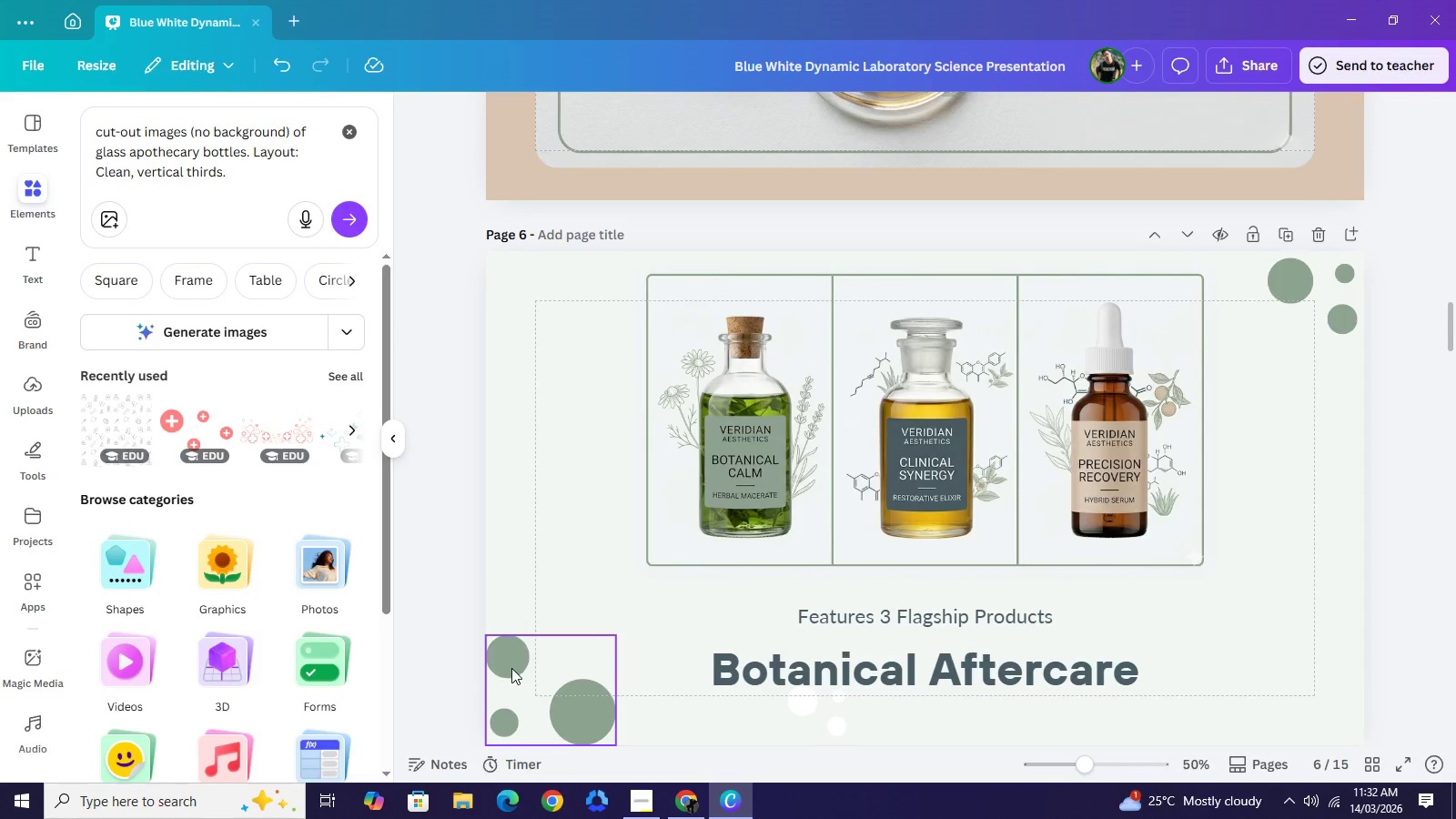 
left_click_drag(start_coordinate=[509, 666], to_coordinate=[514, 666])
 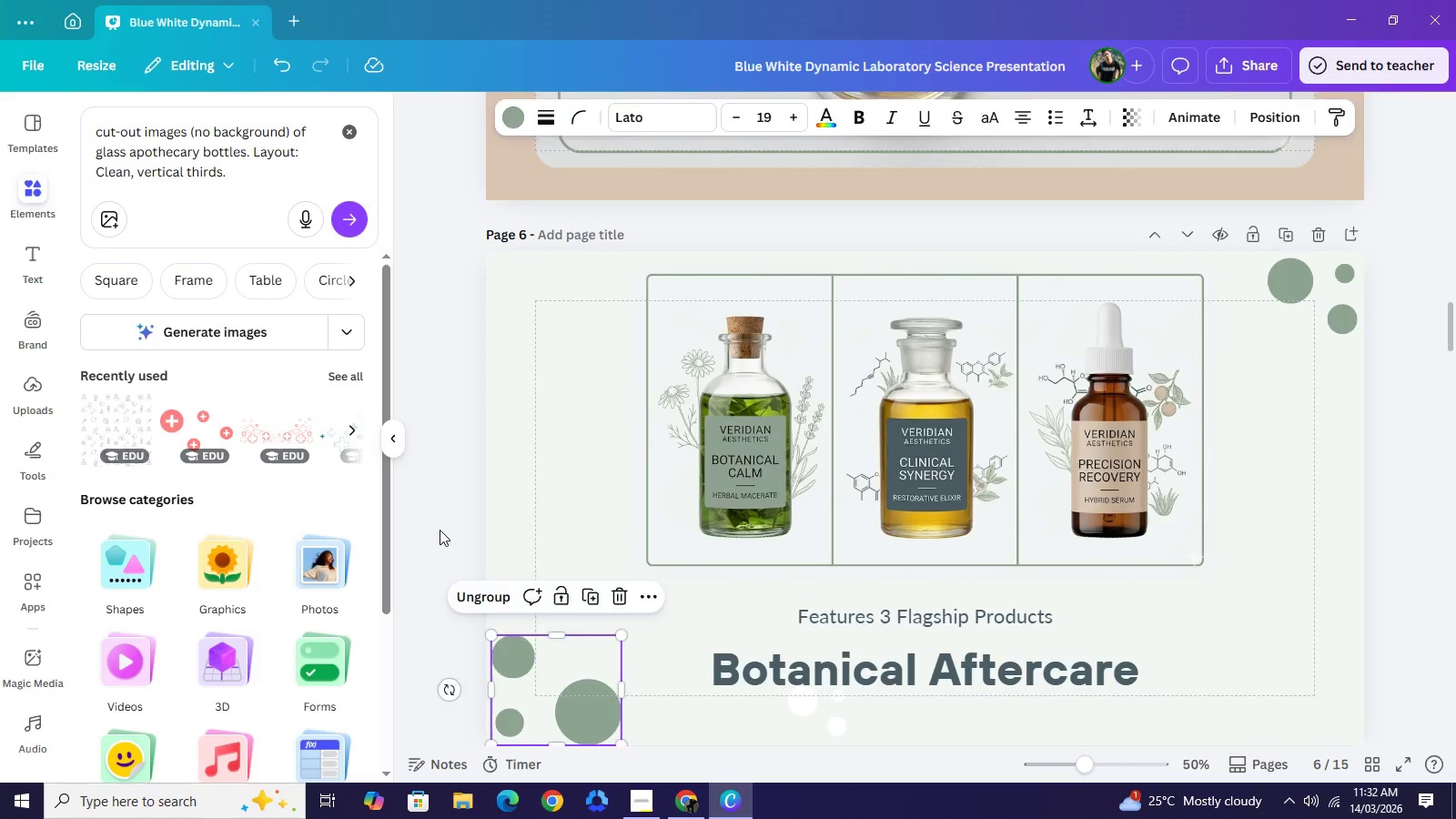 
left_click([419, 530])
 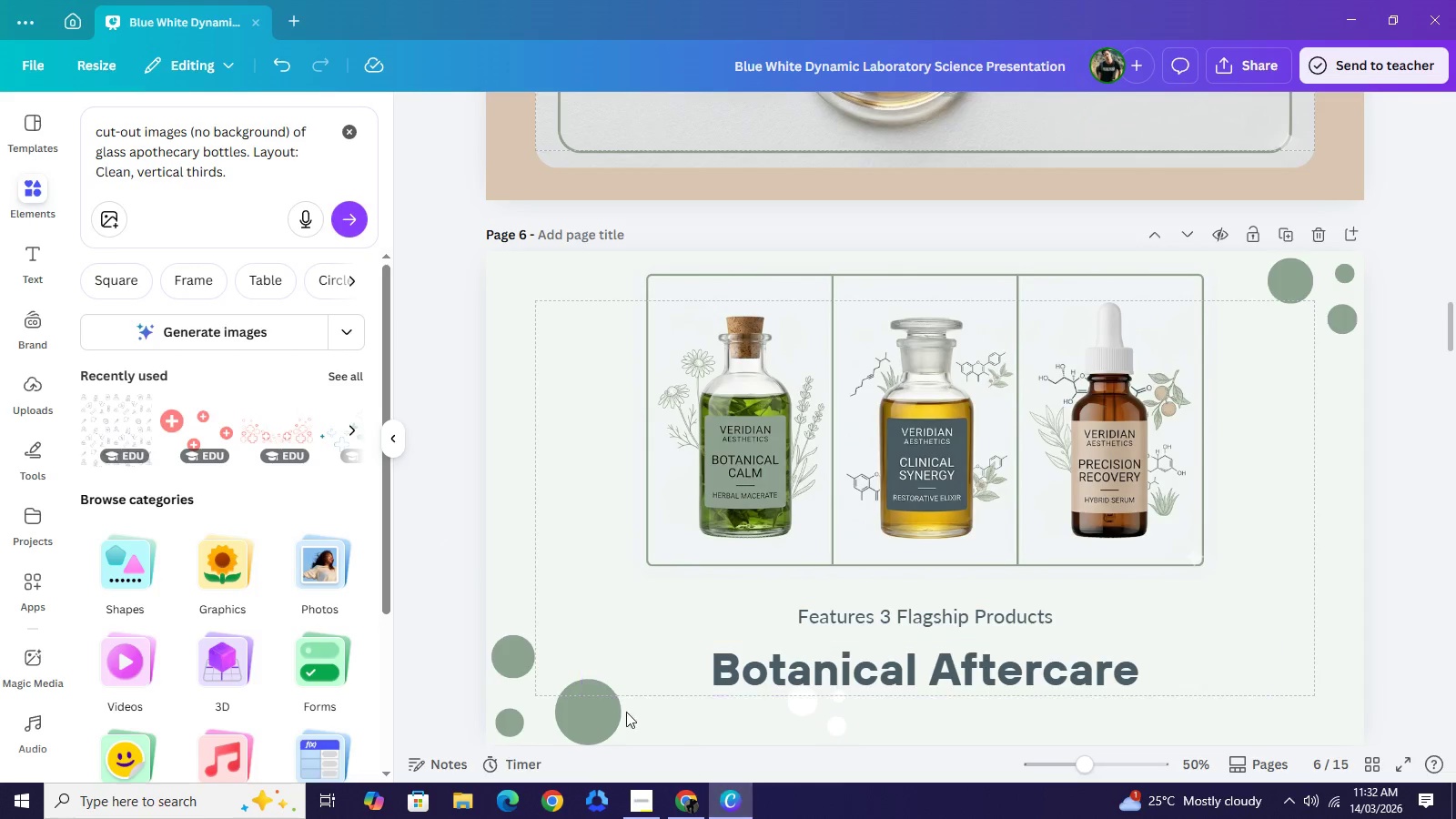 
left_click([607, 704])
 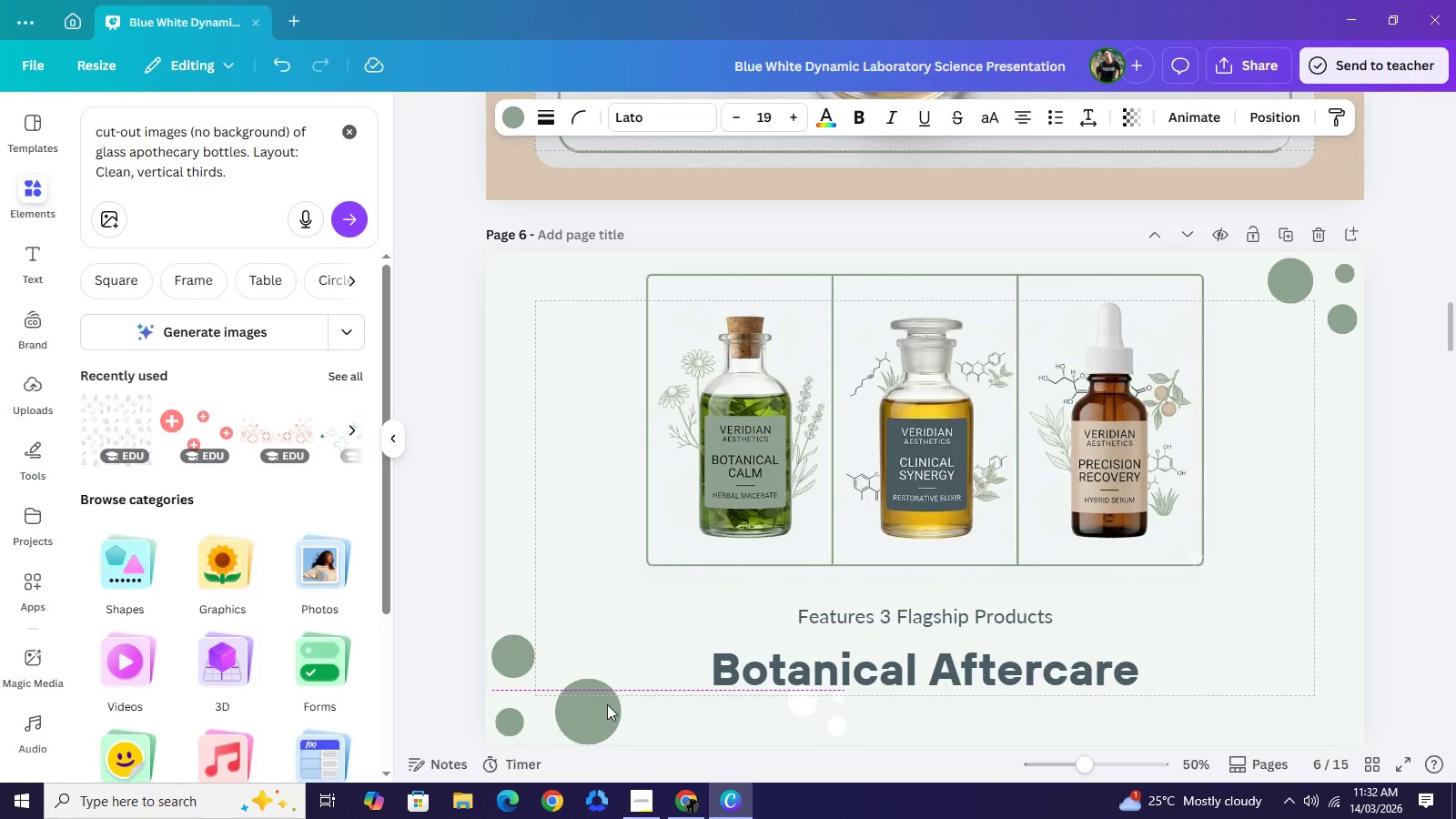 
key(ArrowUp)
 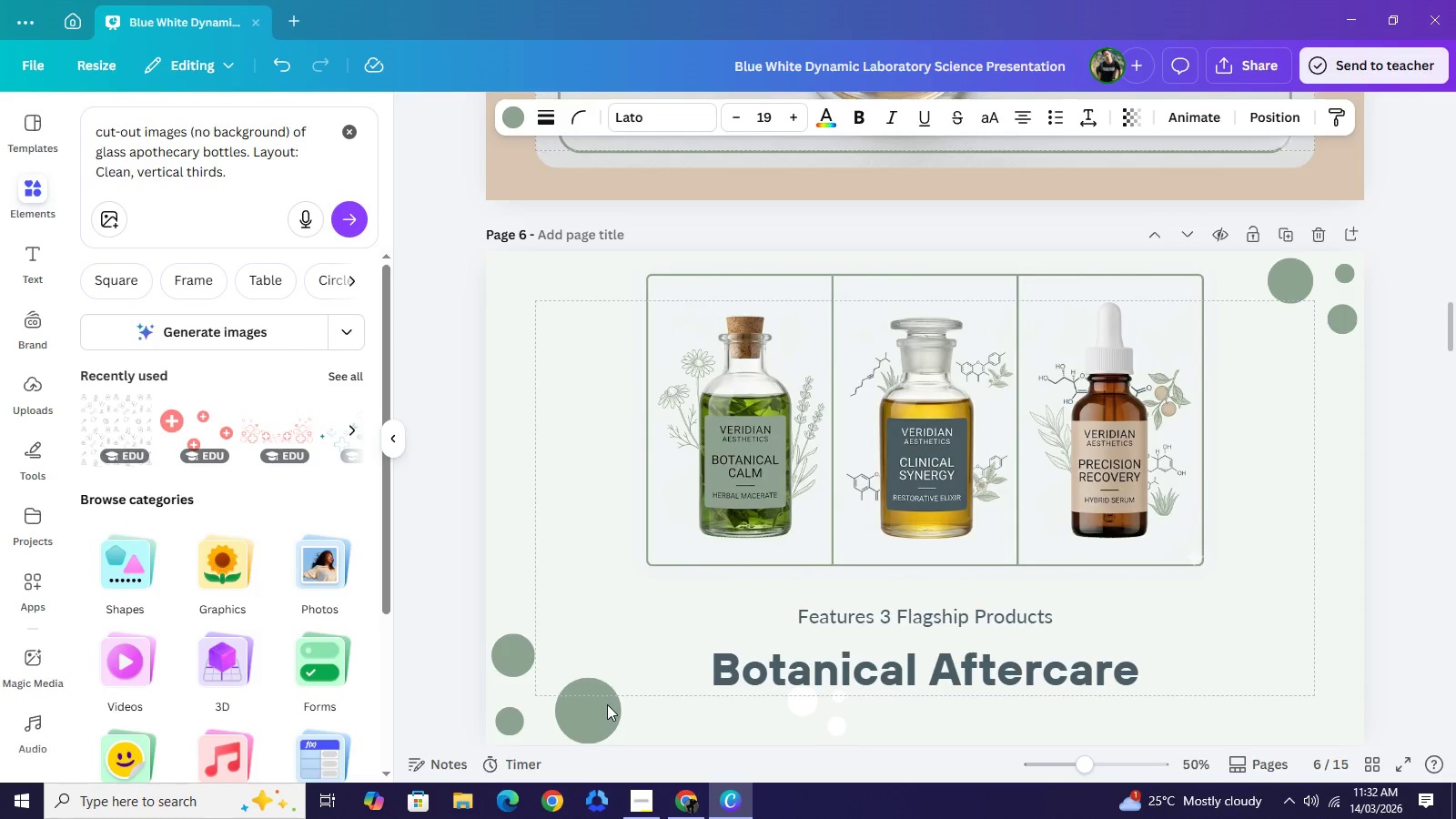 
key(ArrowUp)
 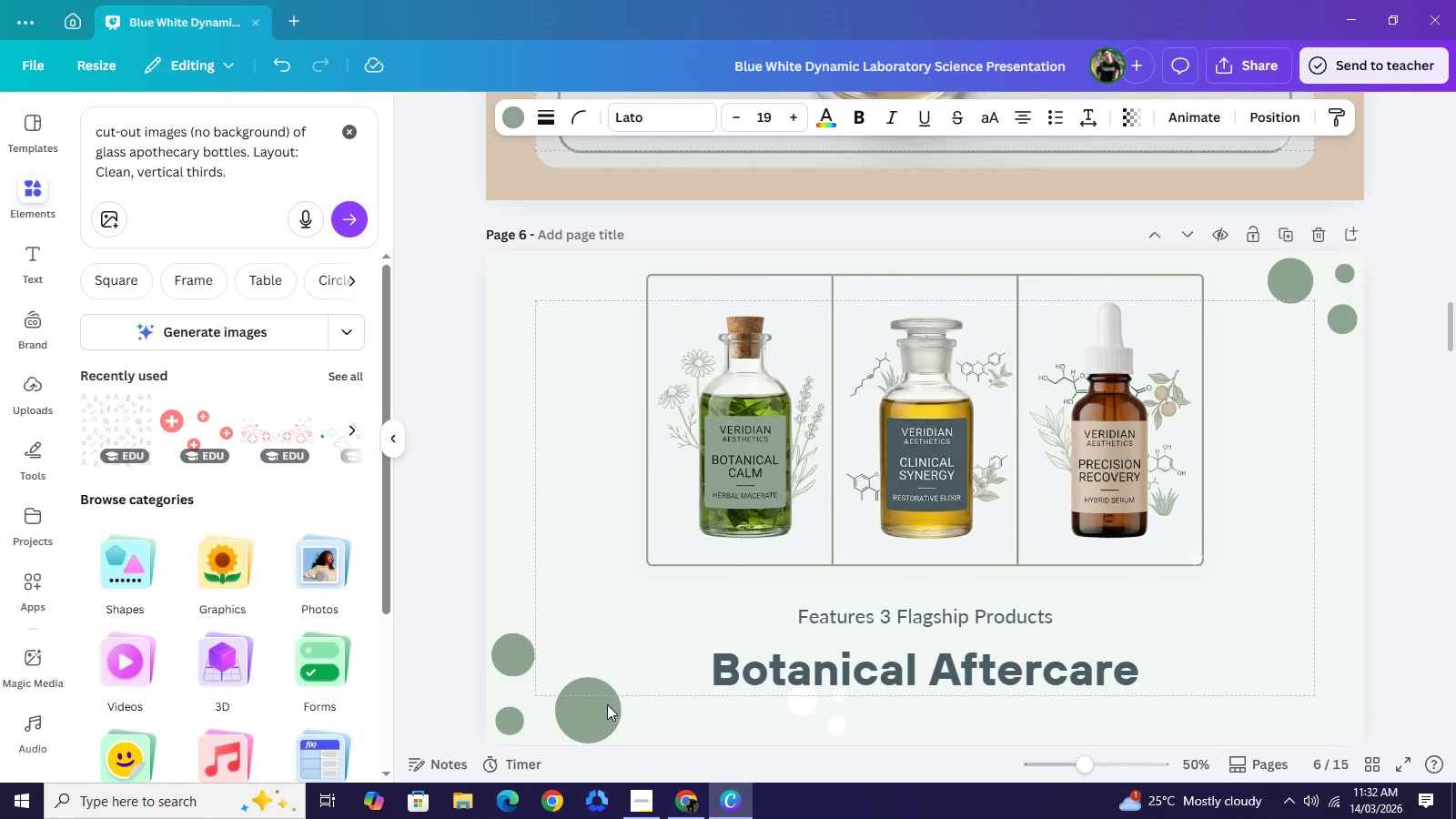 
key(ArrowUp)
 